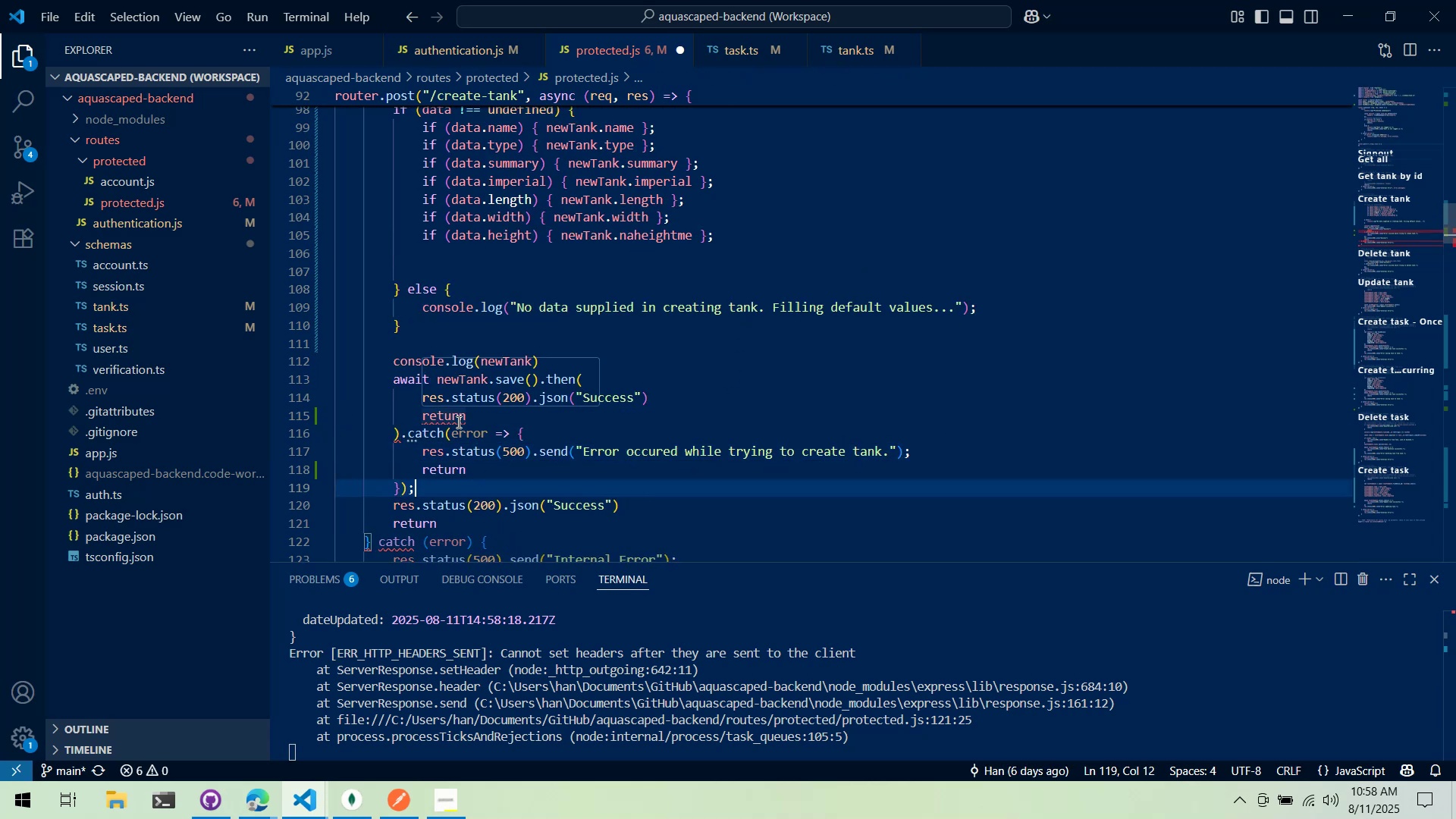 
left_click([441, 416])
 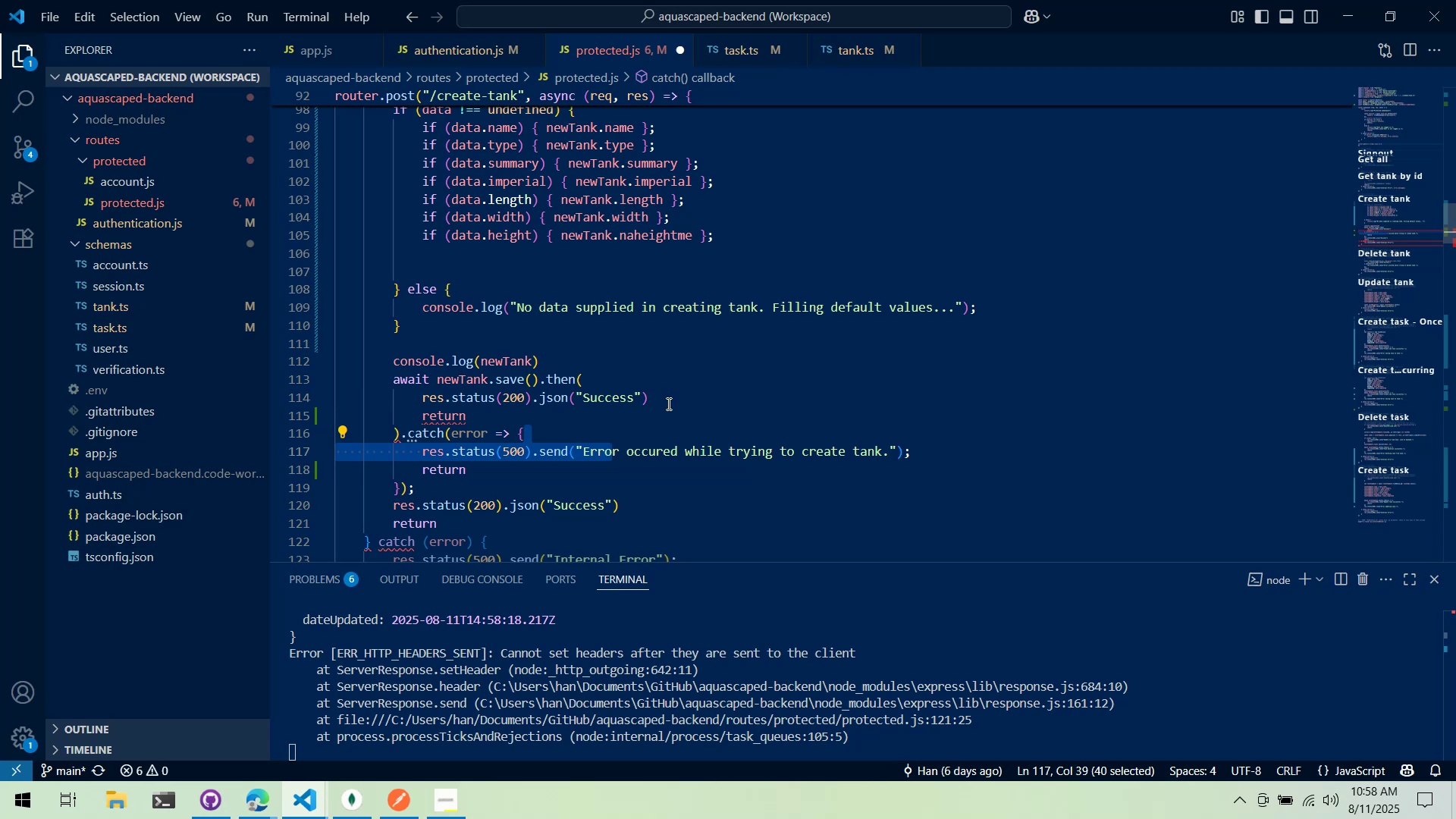 
key(Control+Z)
 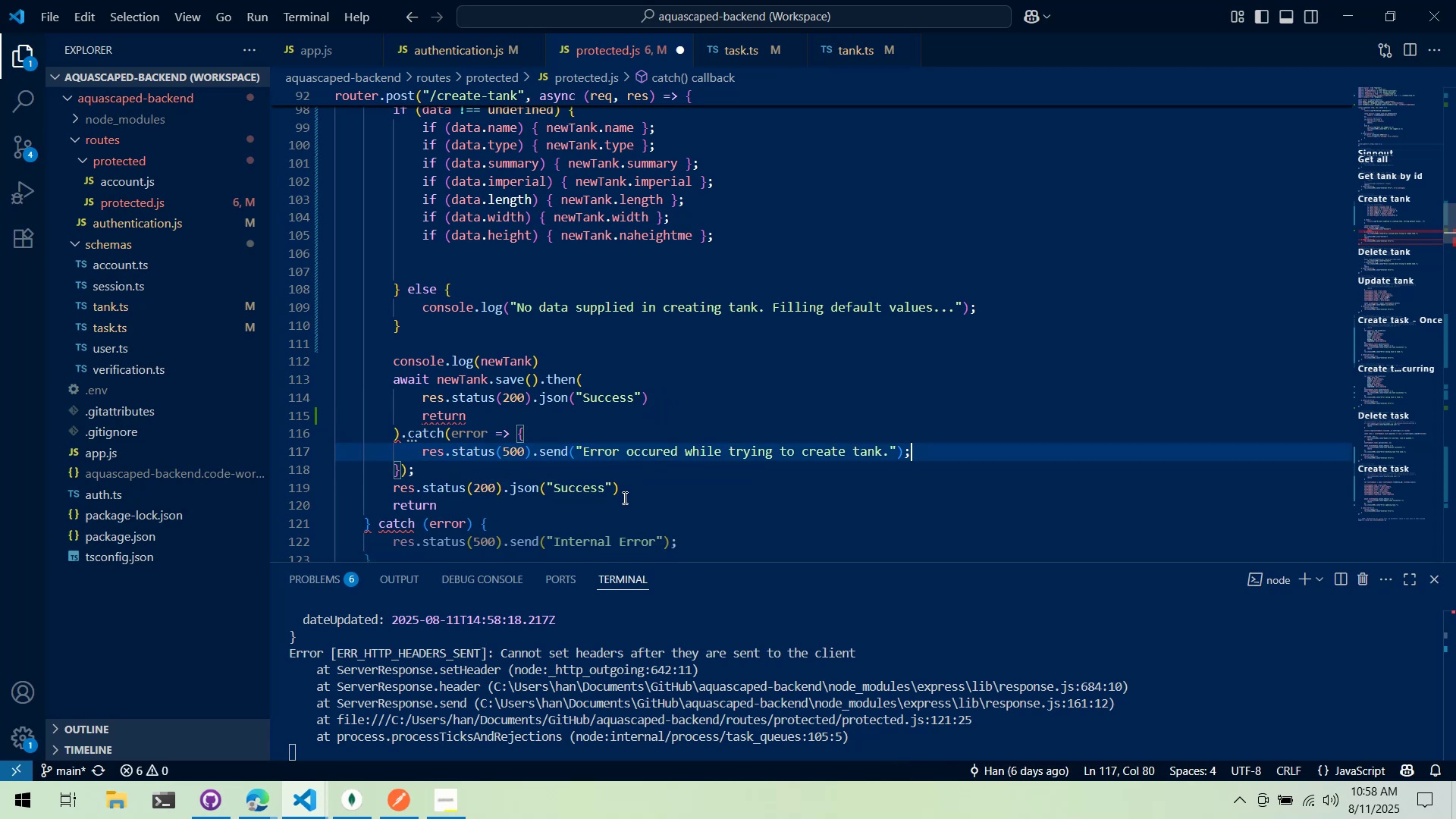 
key(Control+Z)
 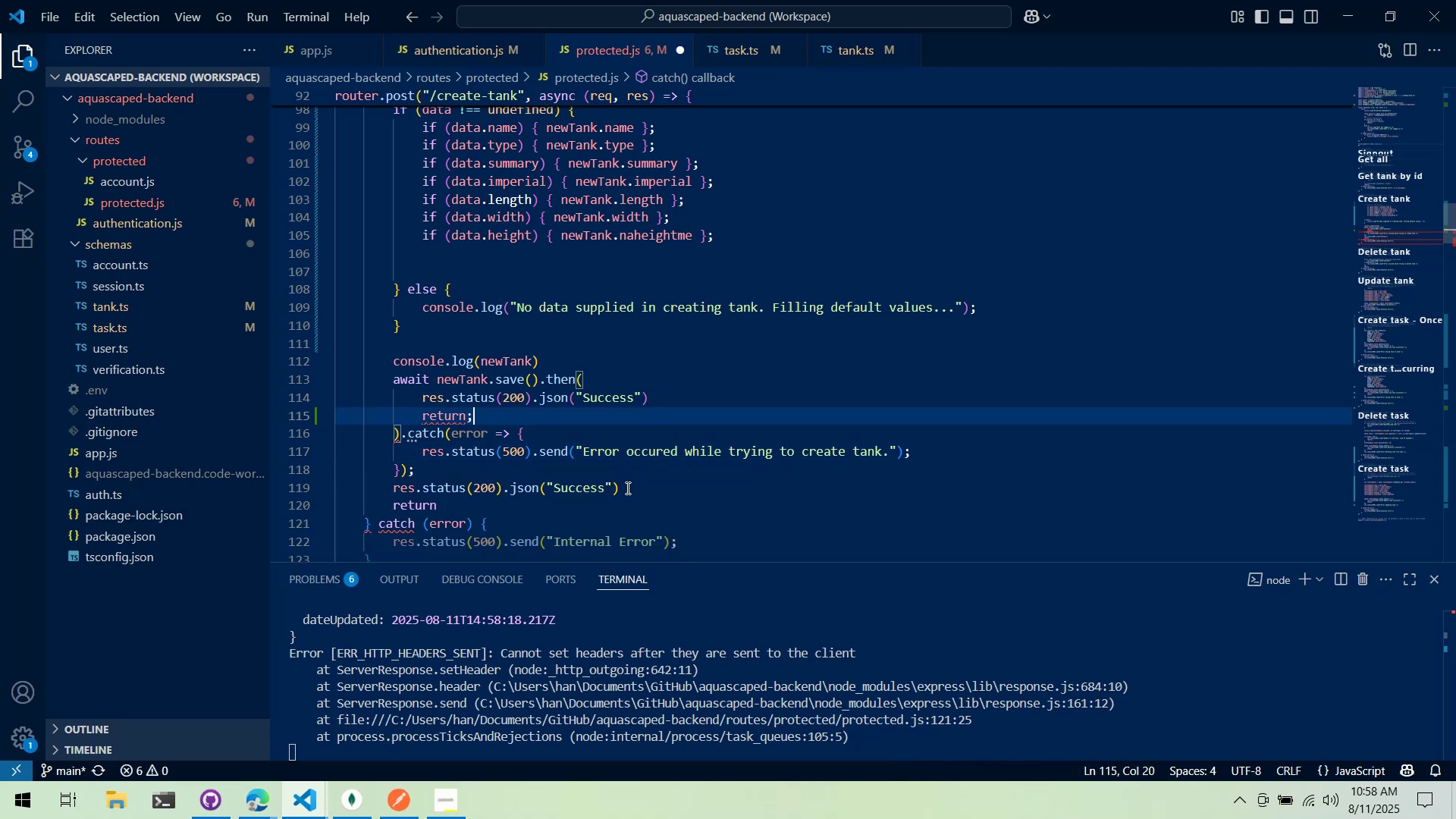 
key(Control+Z)
 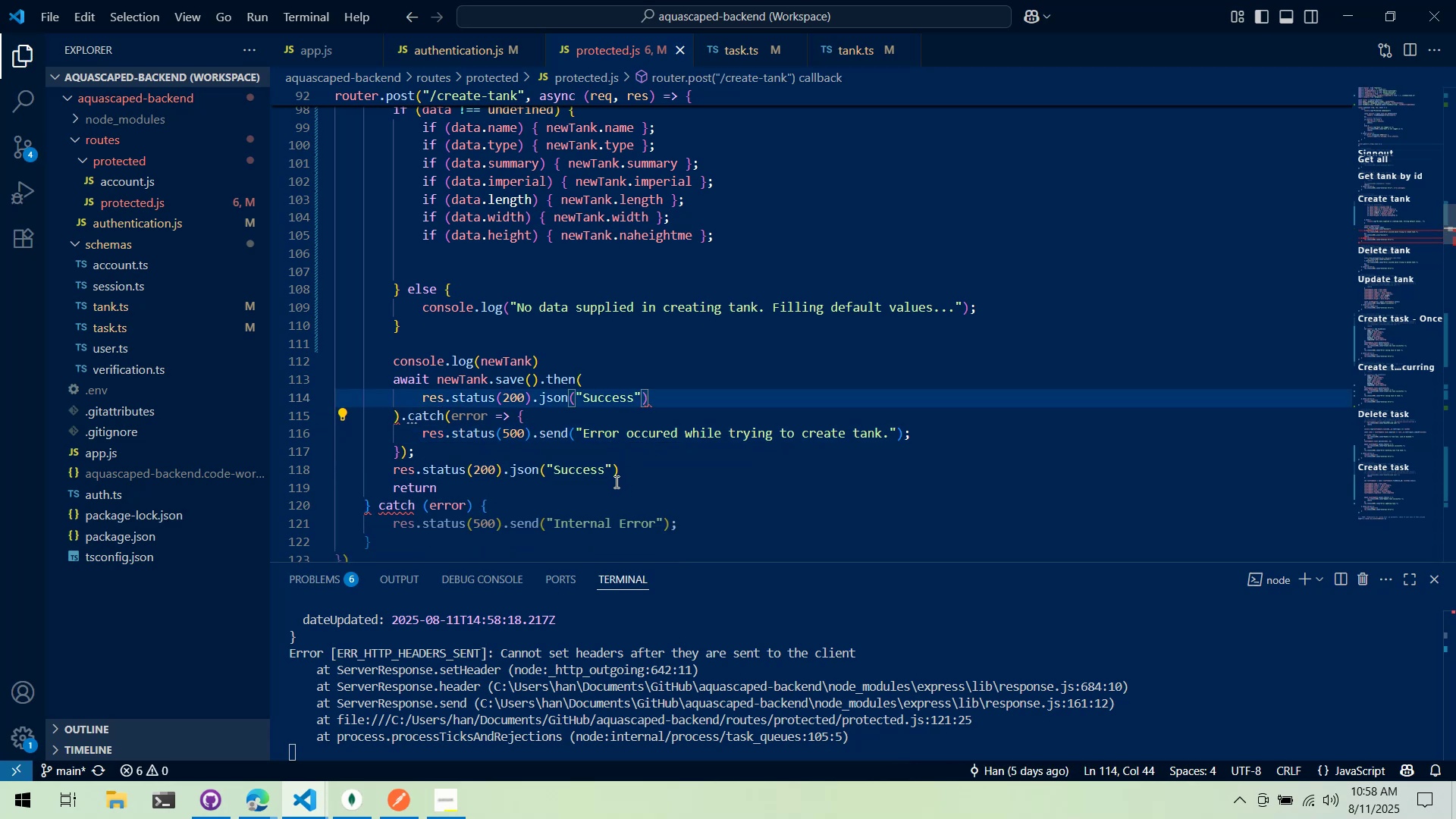 
left_click([615, 488])
 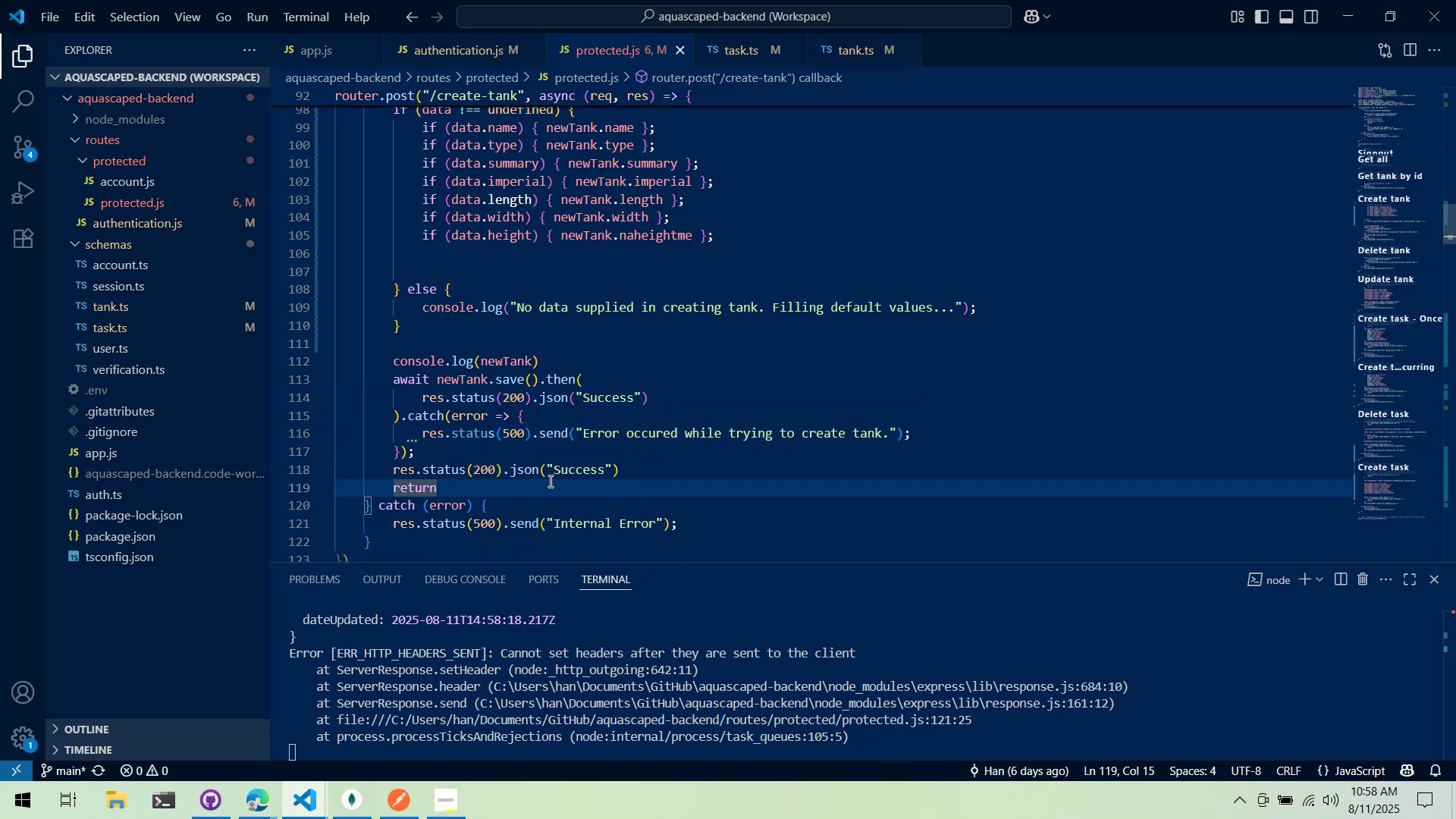 
left_click([576, 450])
 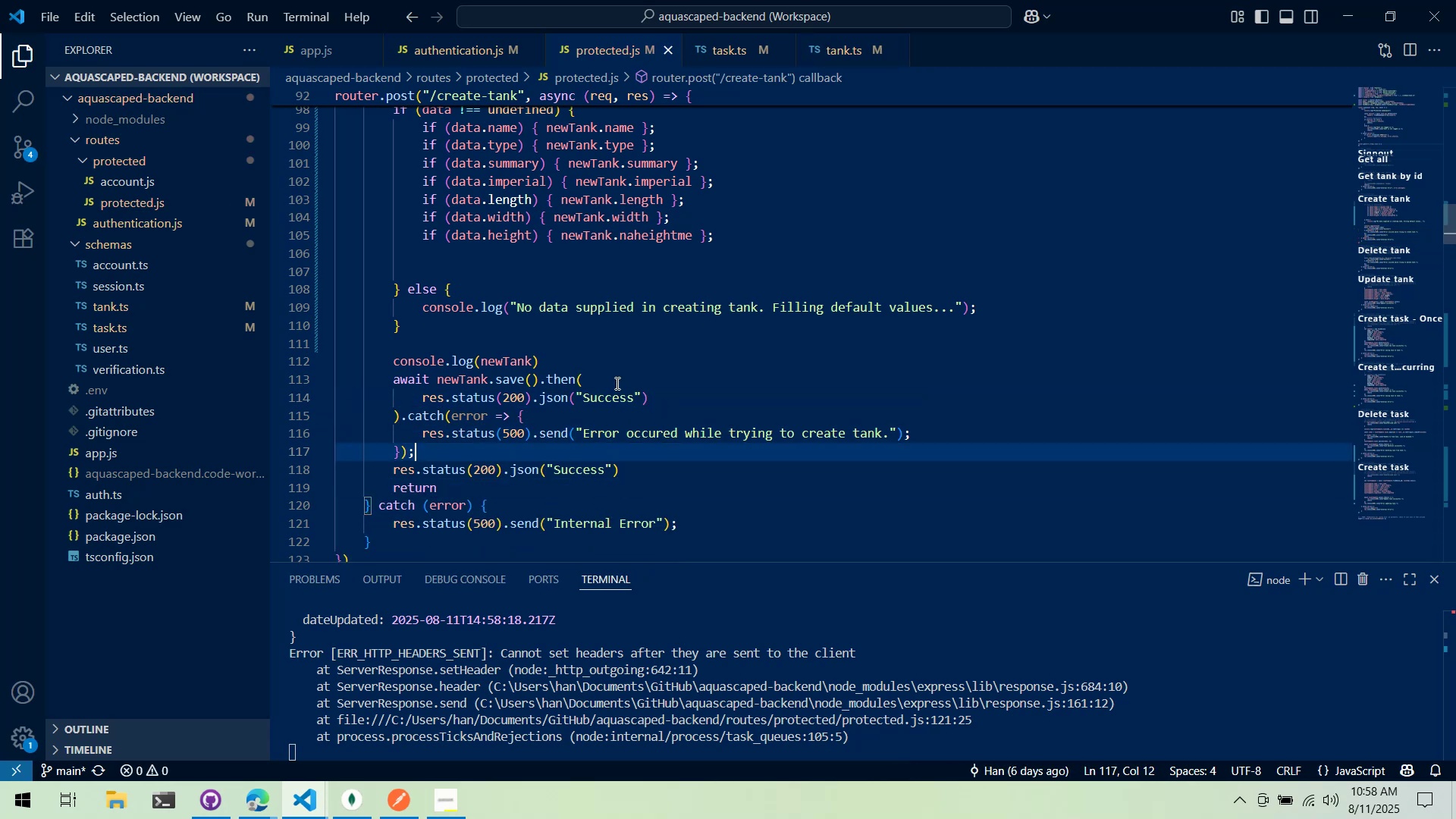 
left_click([587, 399])
 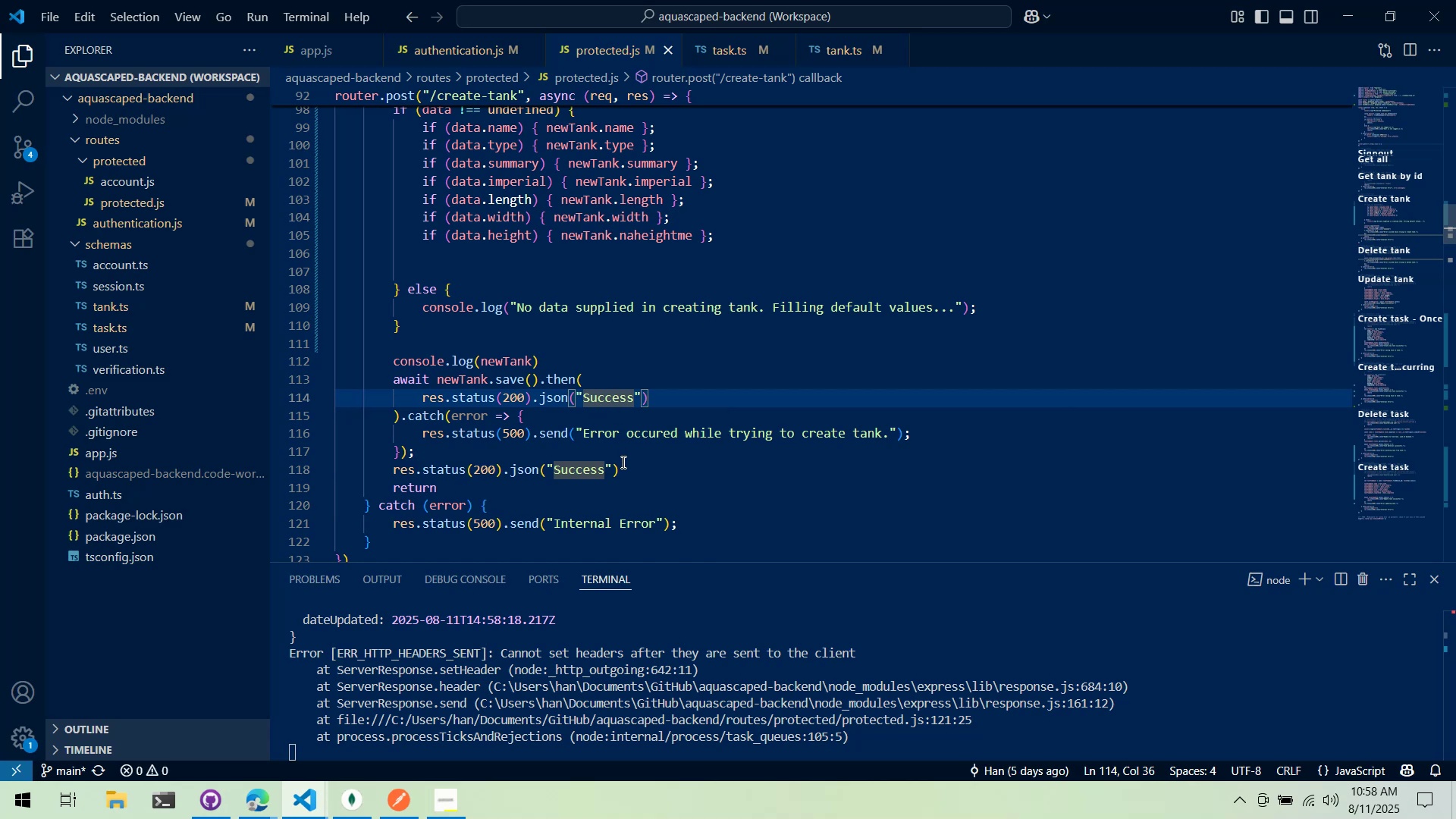 
left_click([588, 465])
 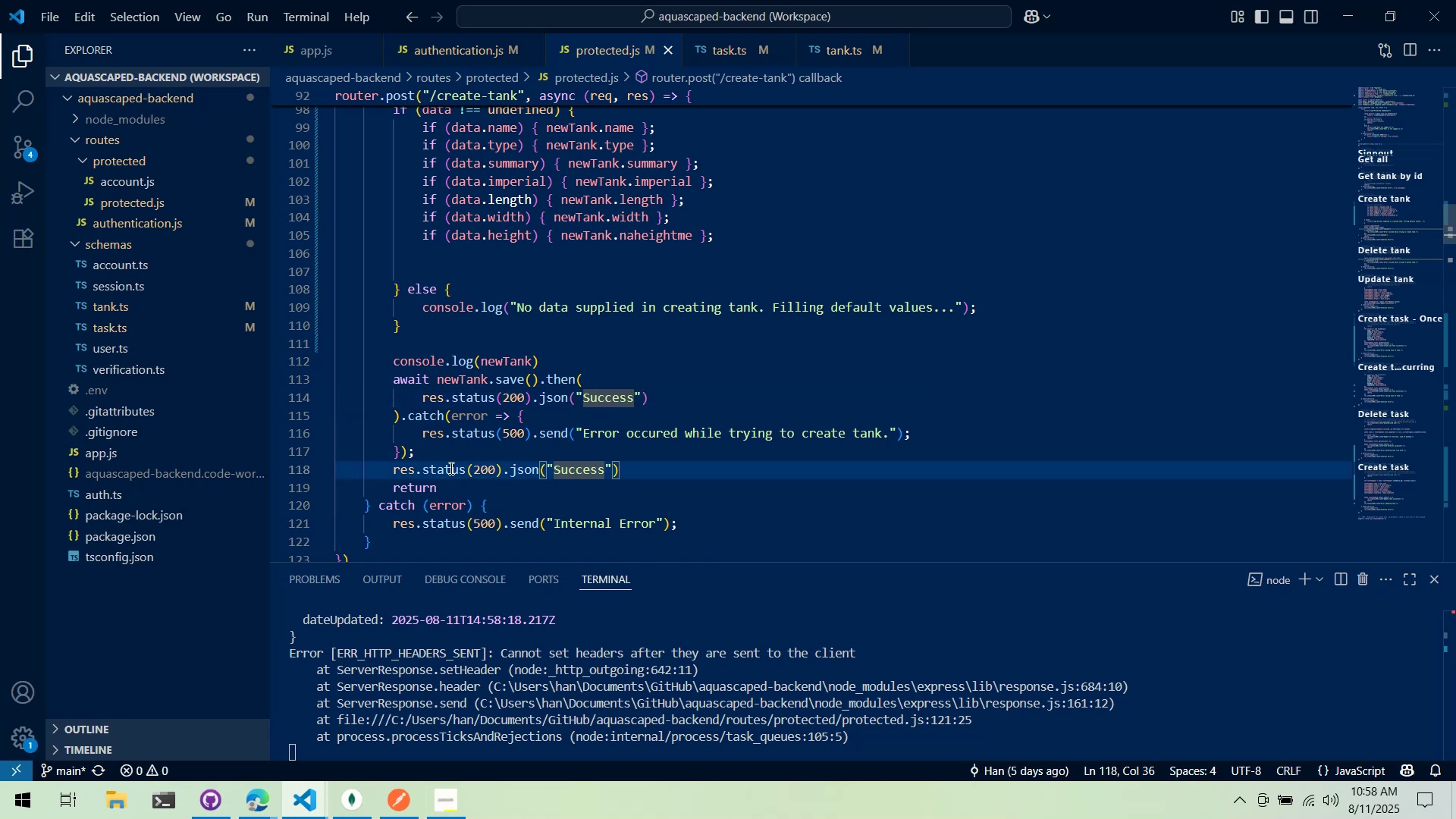 
key(Control+ControlLeft)
 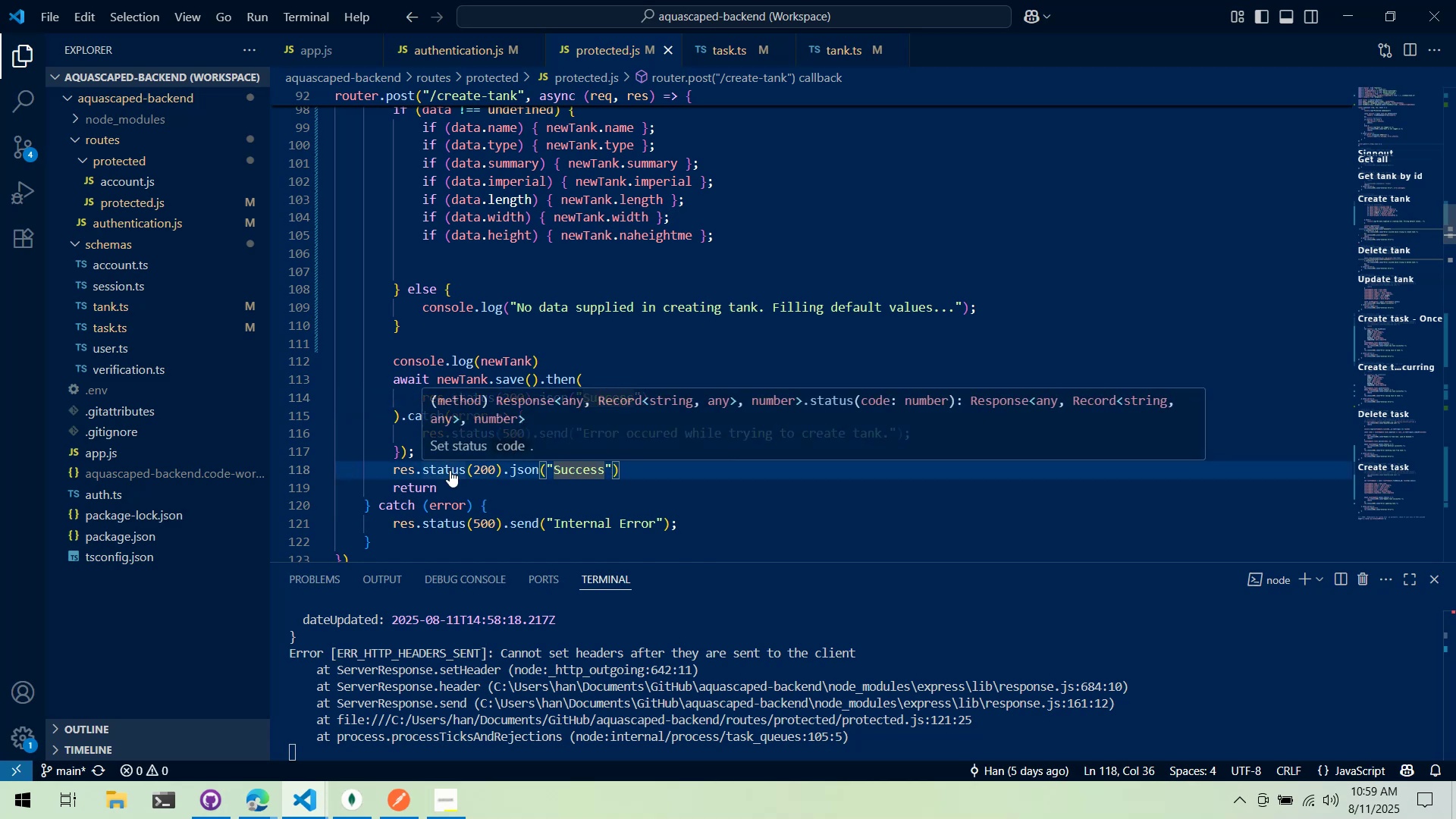 
key(Control+X)
 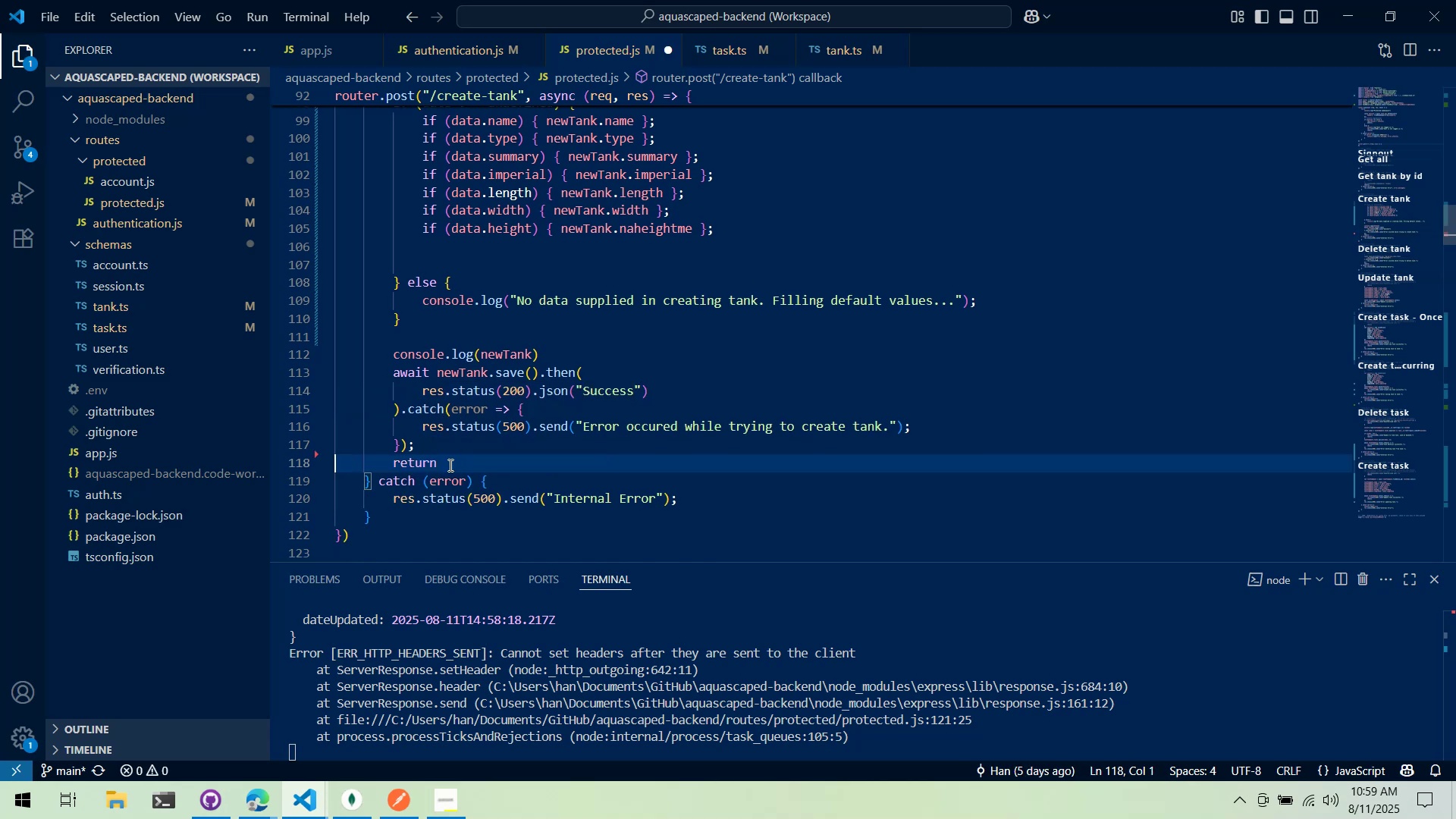 
left_click([450, 465])
 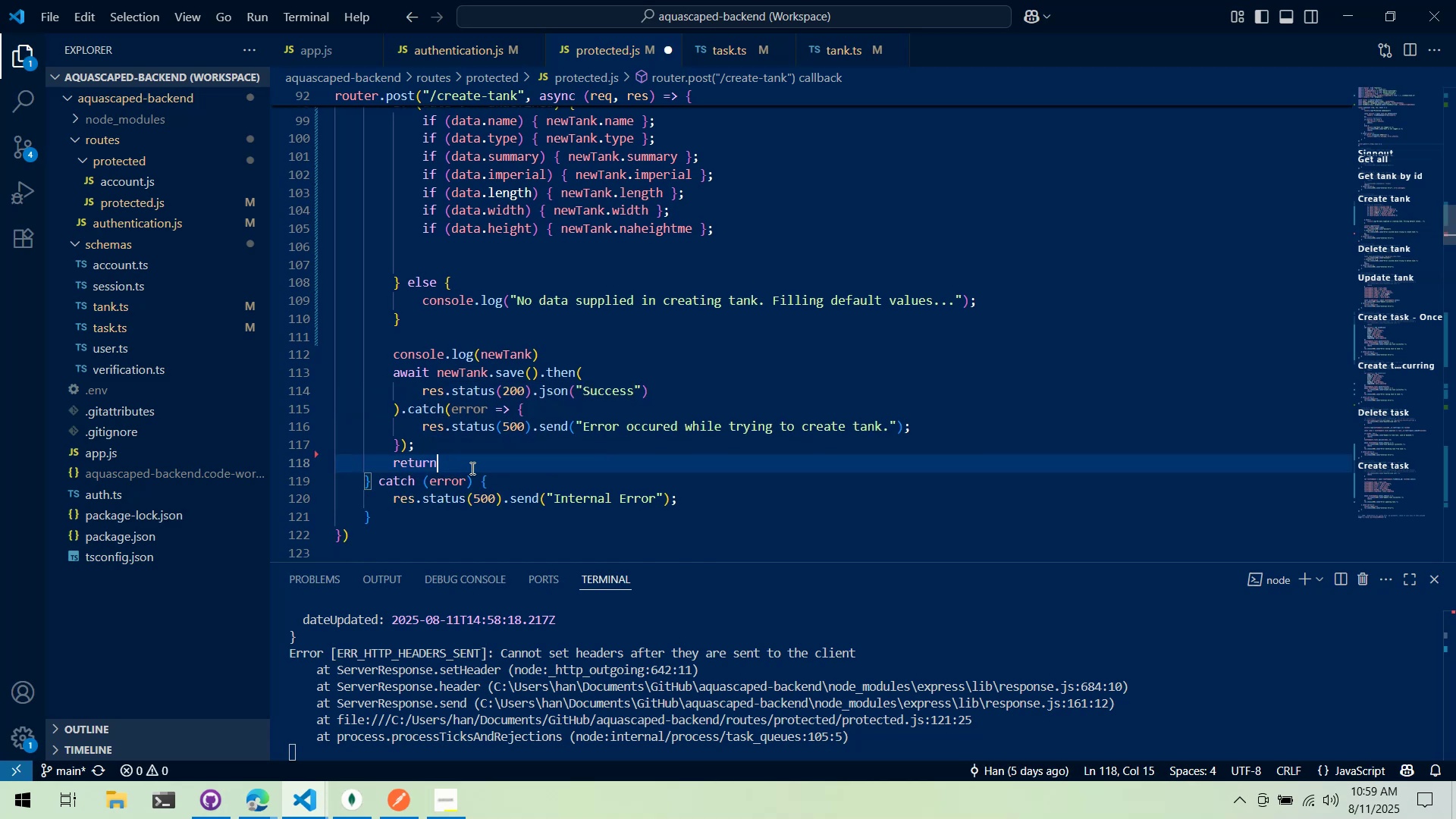 
key(Control+X)
 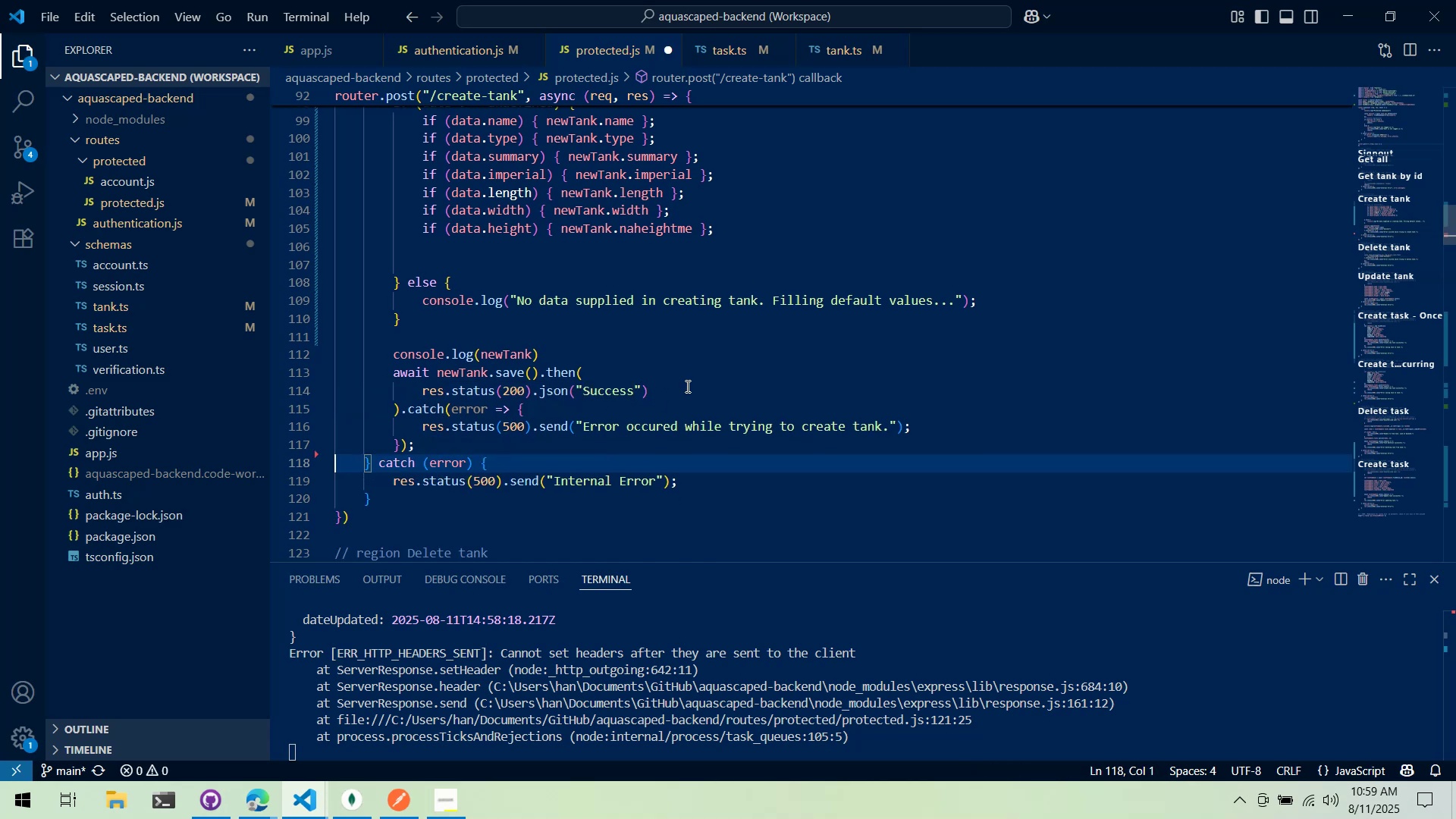 
left_click([686, 386])
 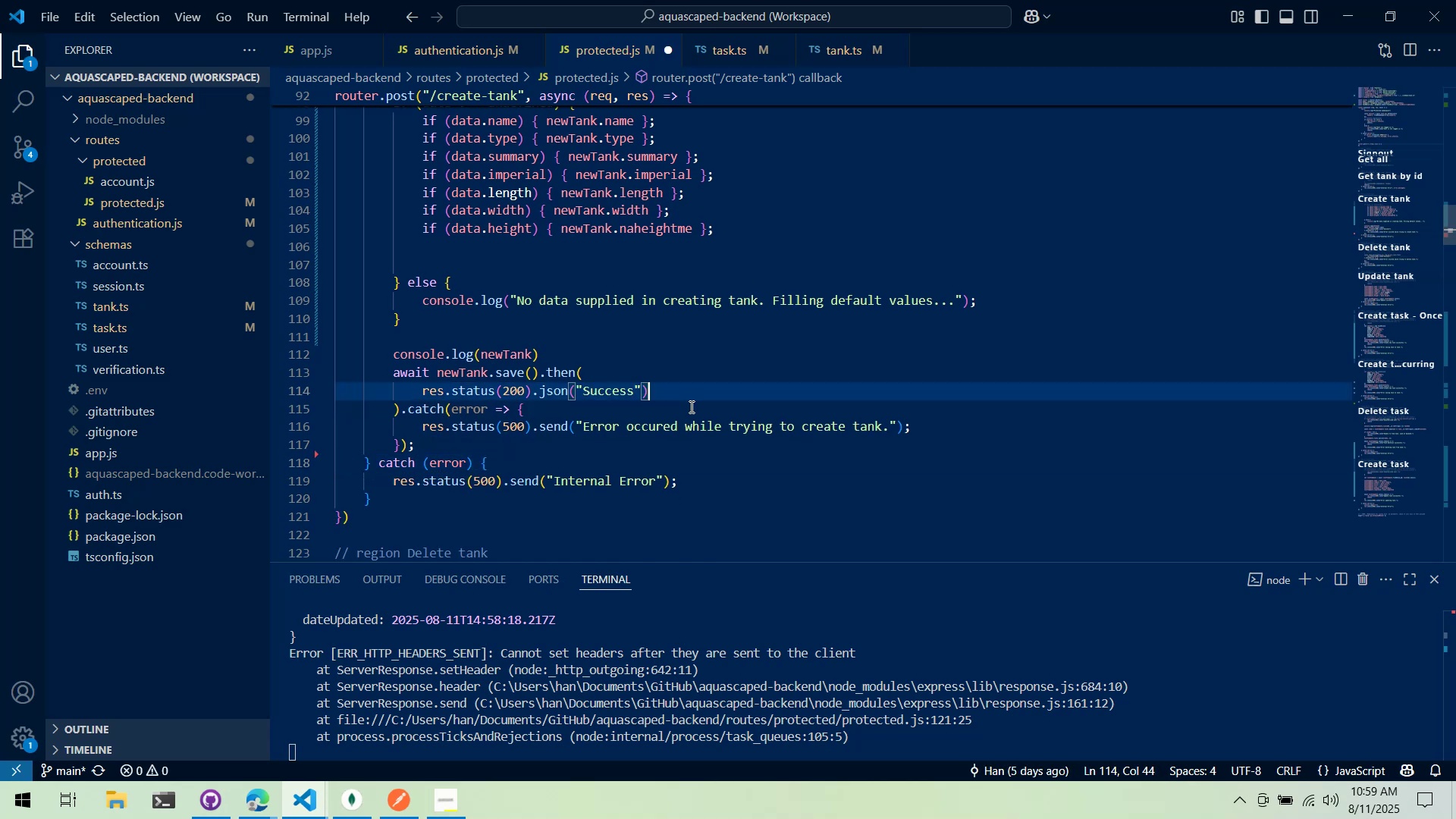 
key(Enter)
 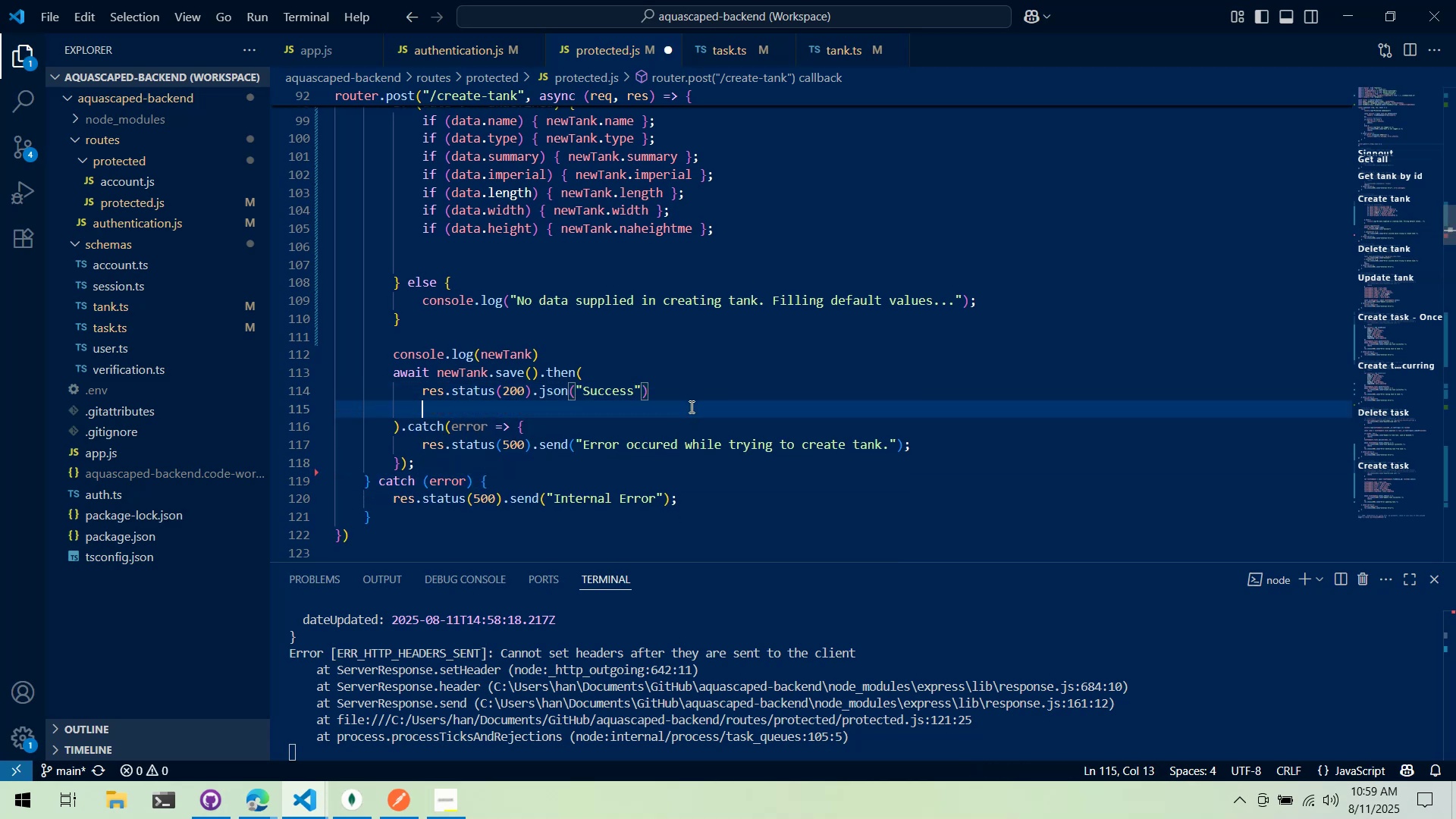 
type(return)
 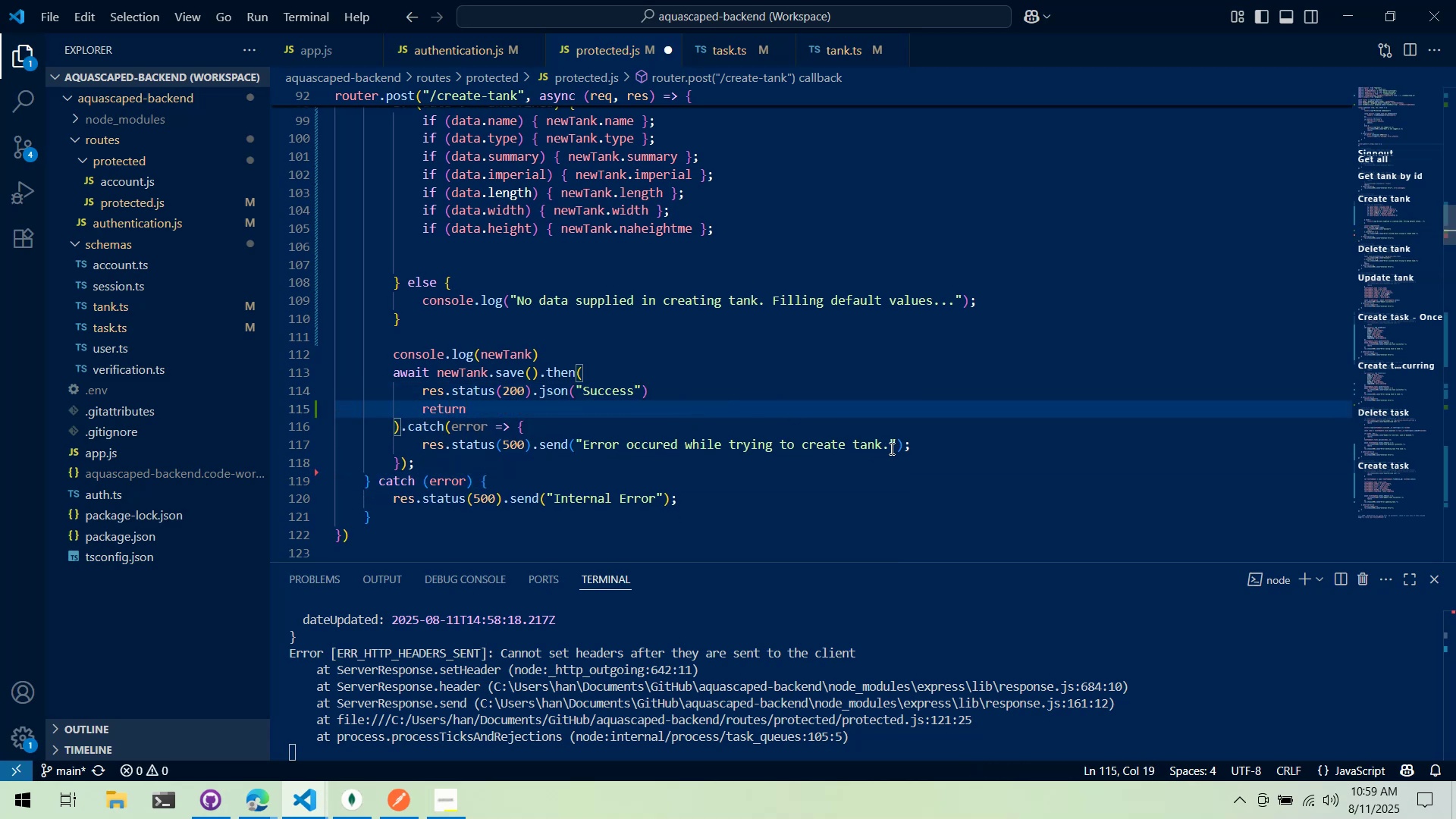 
left_click([931, 444])
 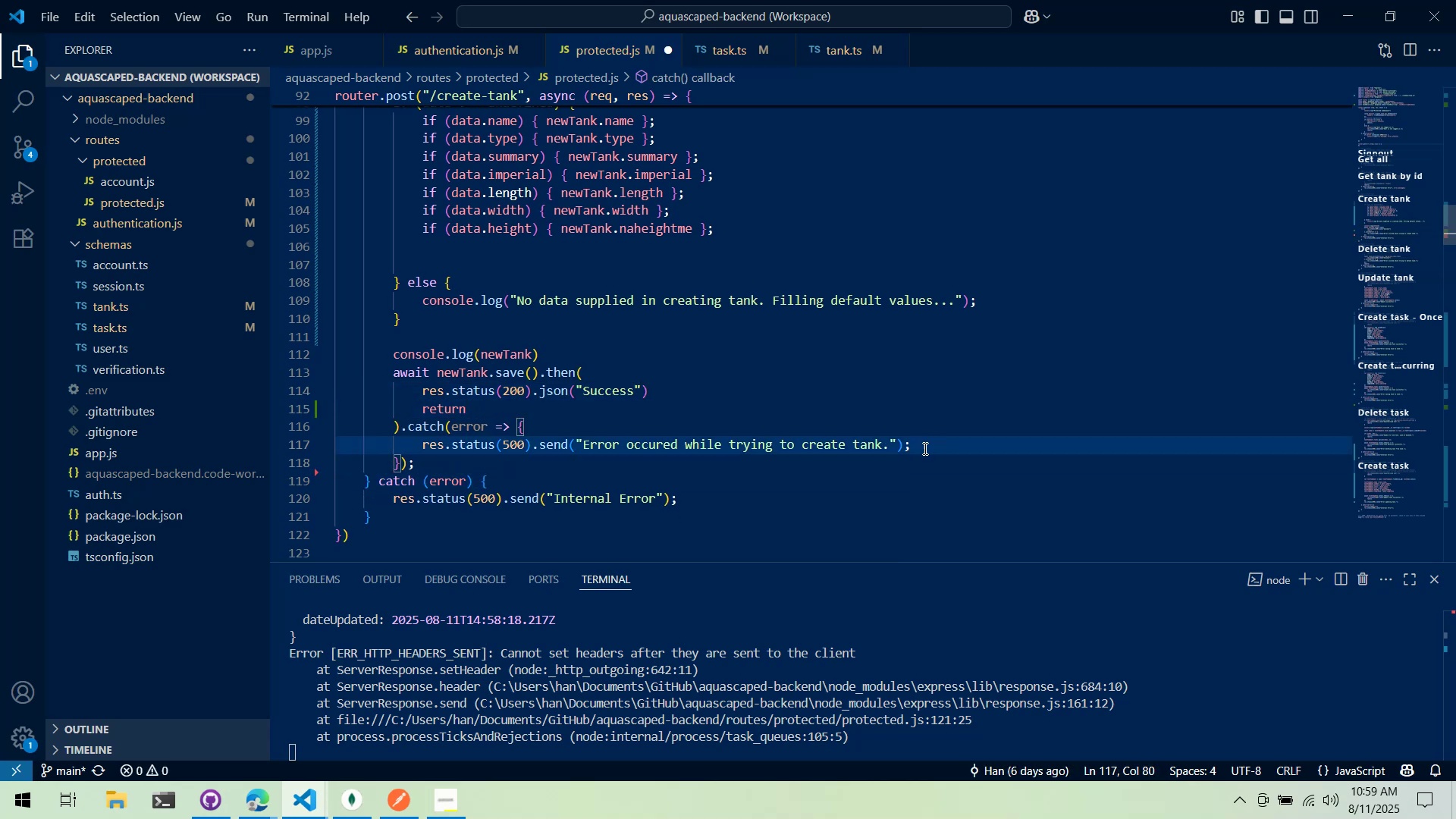 
key(Enter)
 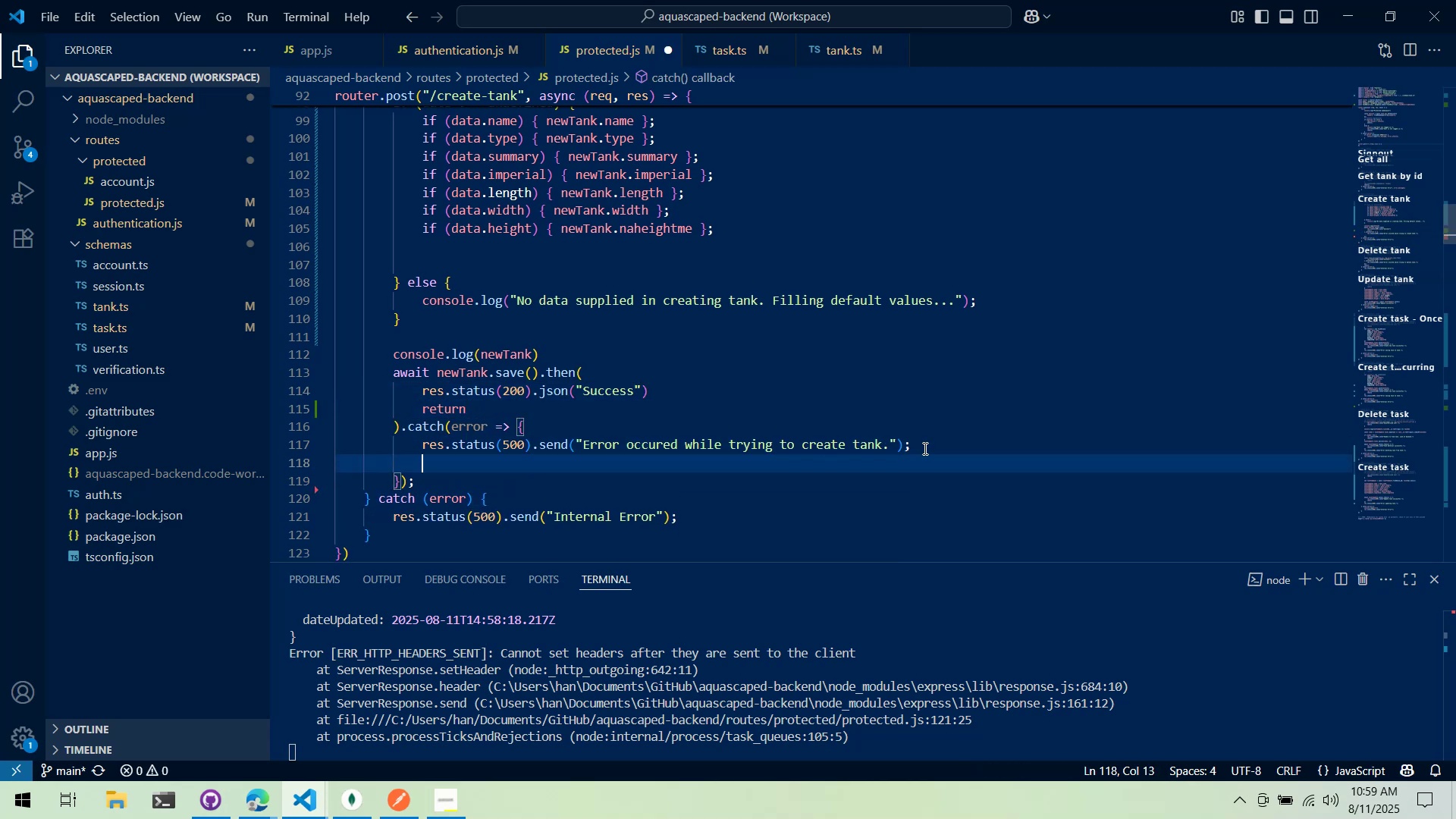 
type(return)
 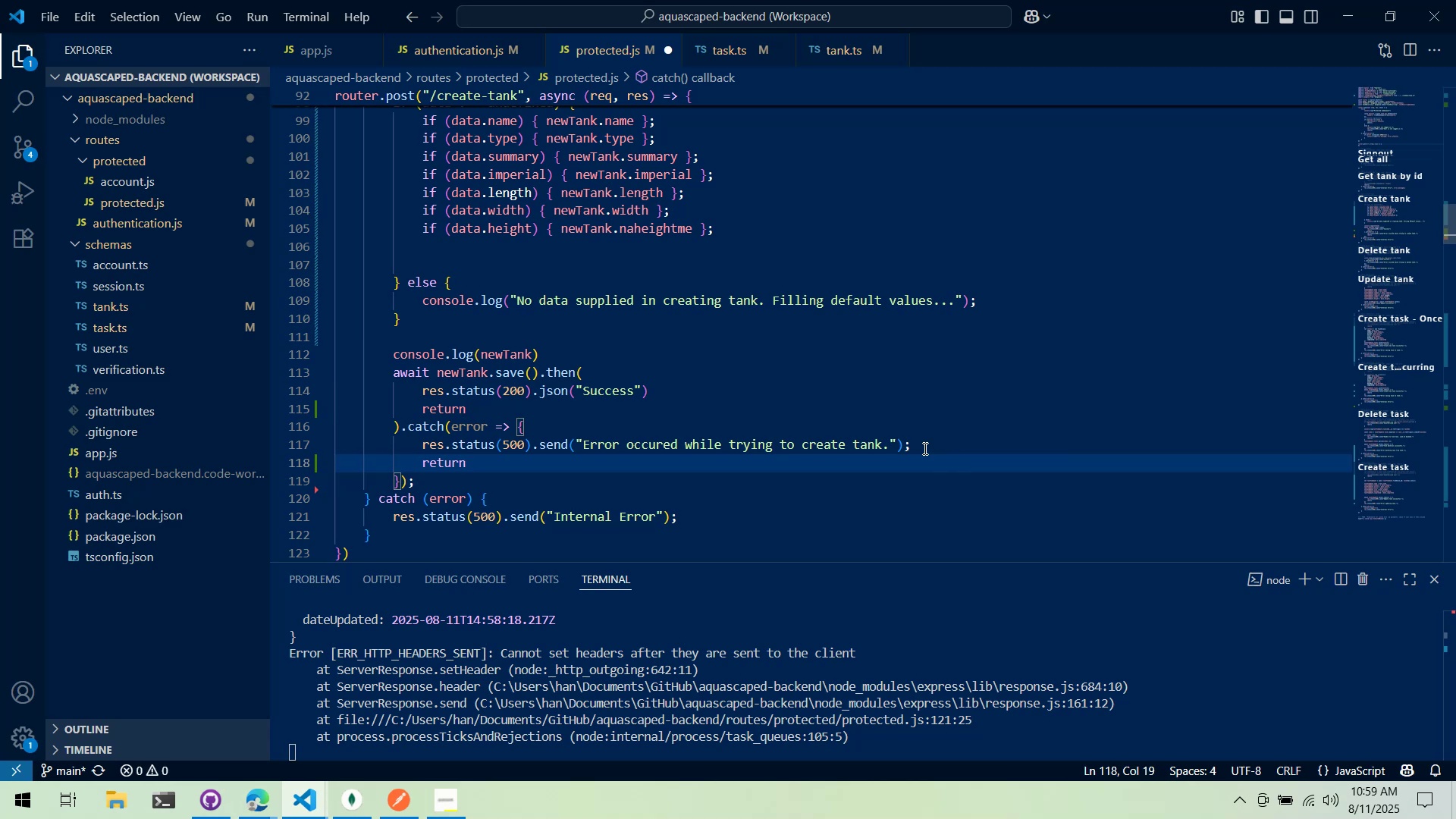 
left_click([875, 408])
 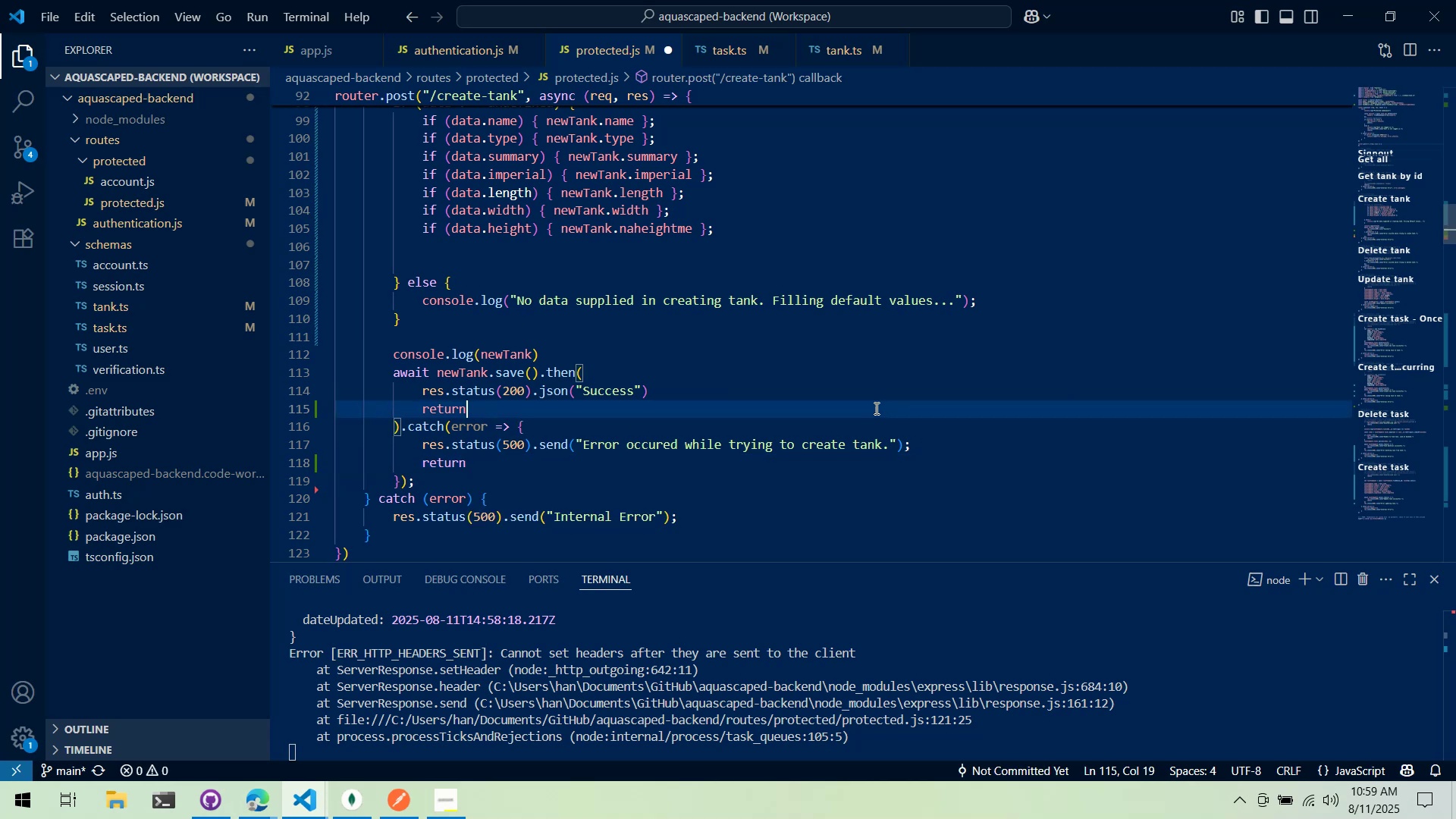 
key(Control+ControlLeft)
 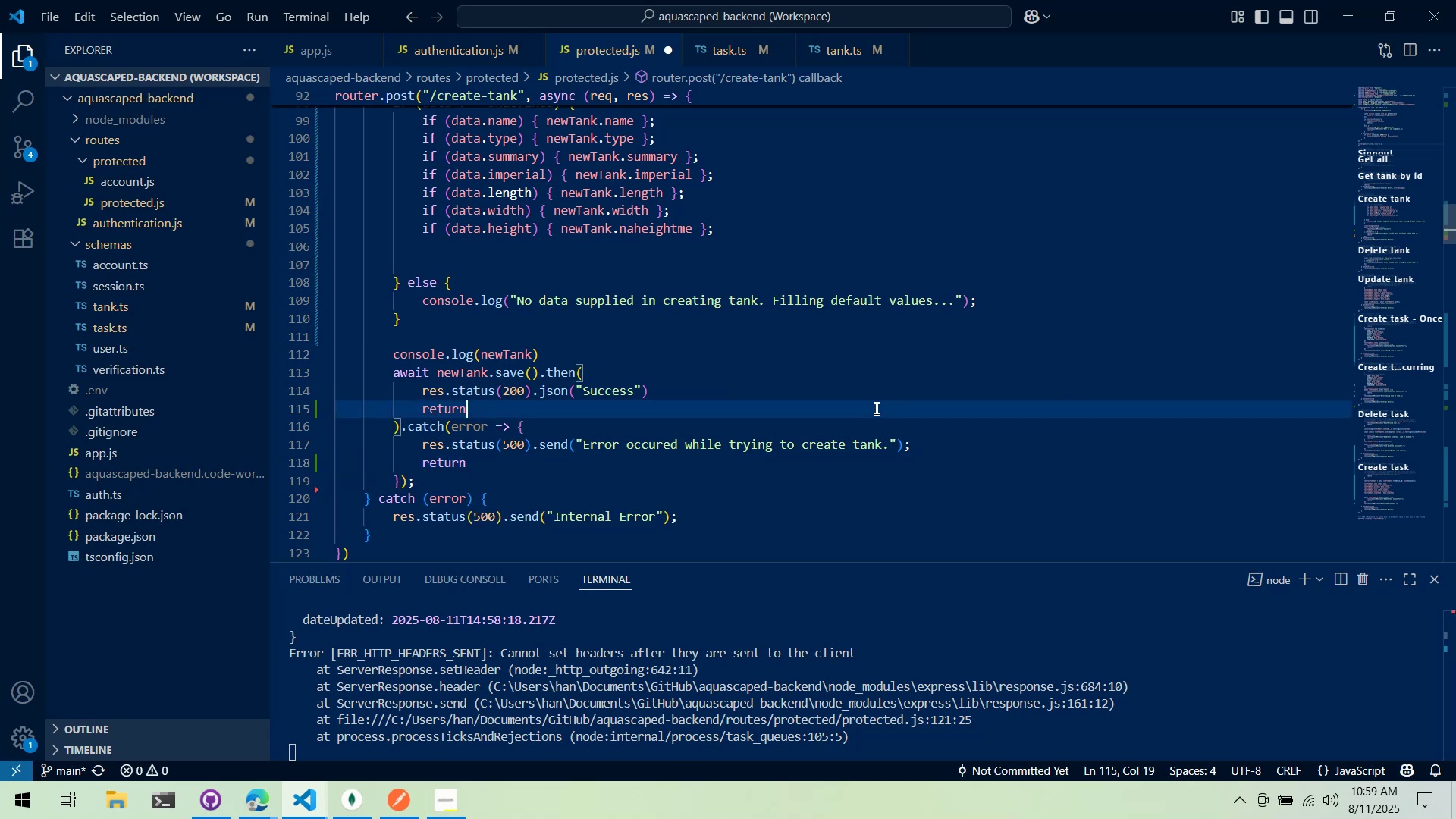 
key(Control+S)
 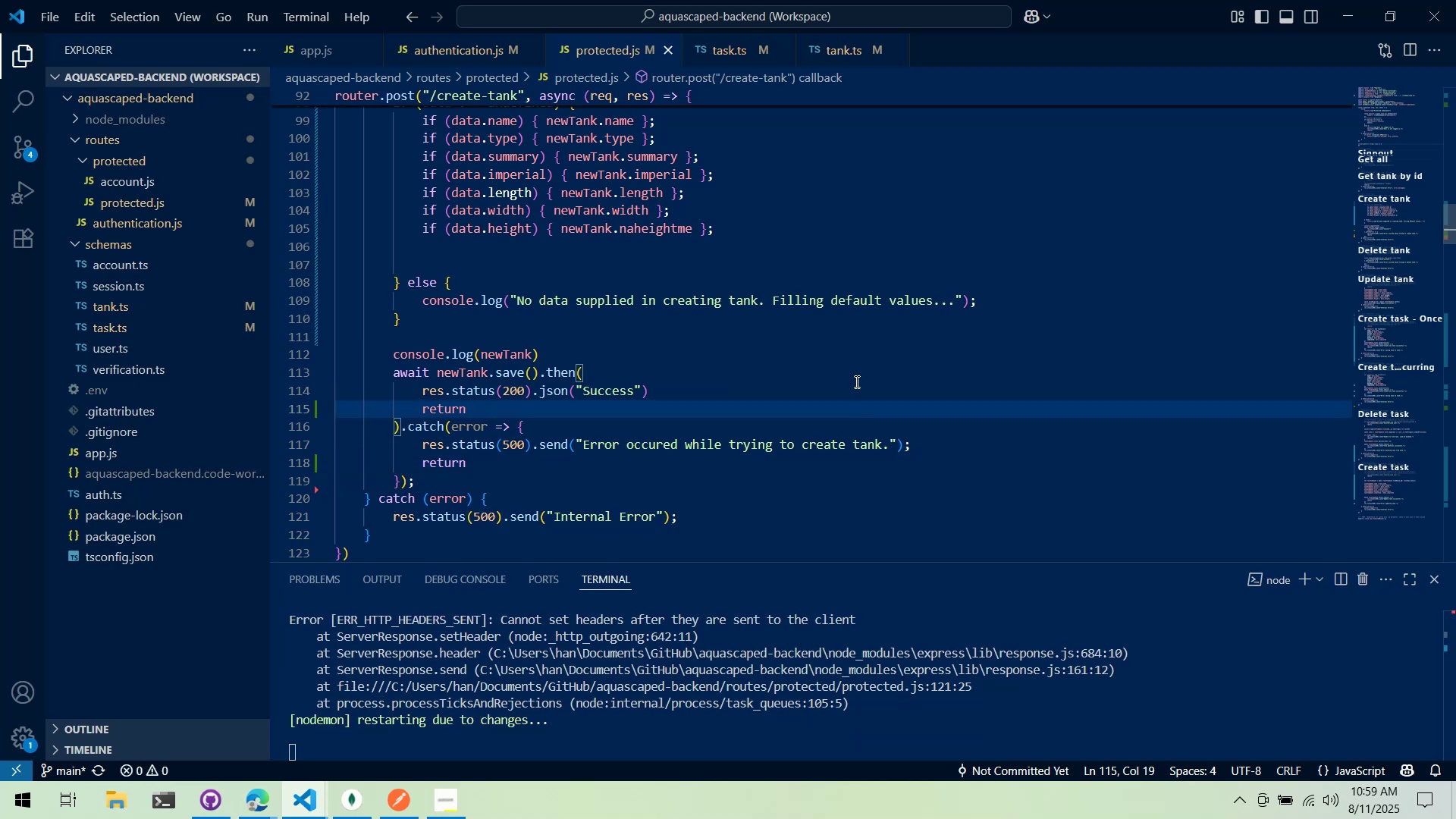 
scroll: coordinate [855, 374], scroll_direction: up, amount: 2.0
 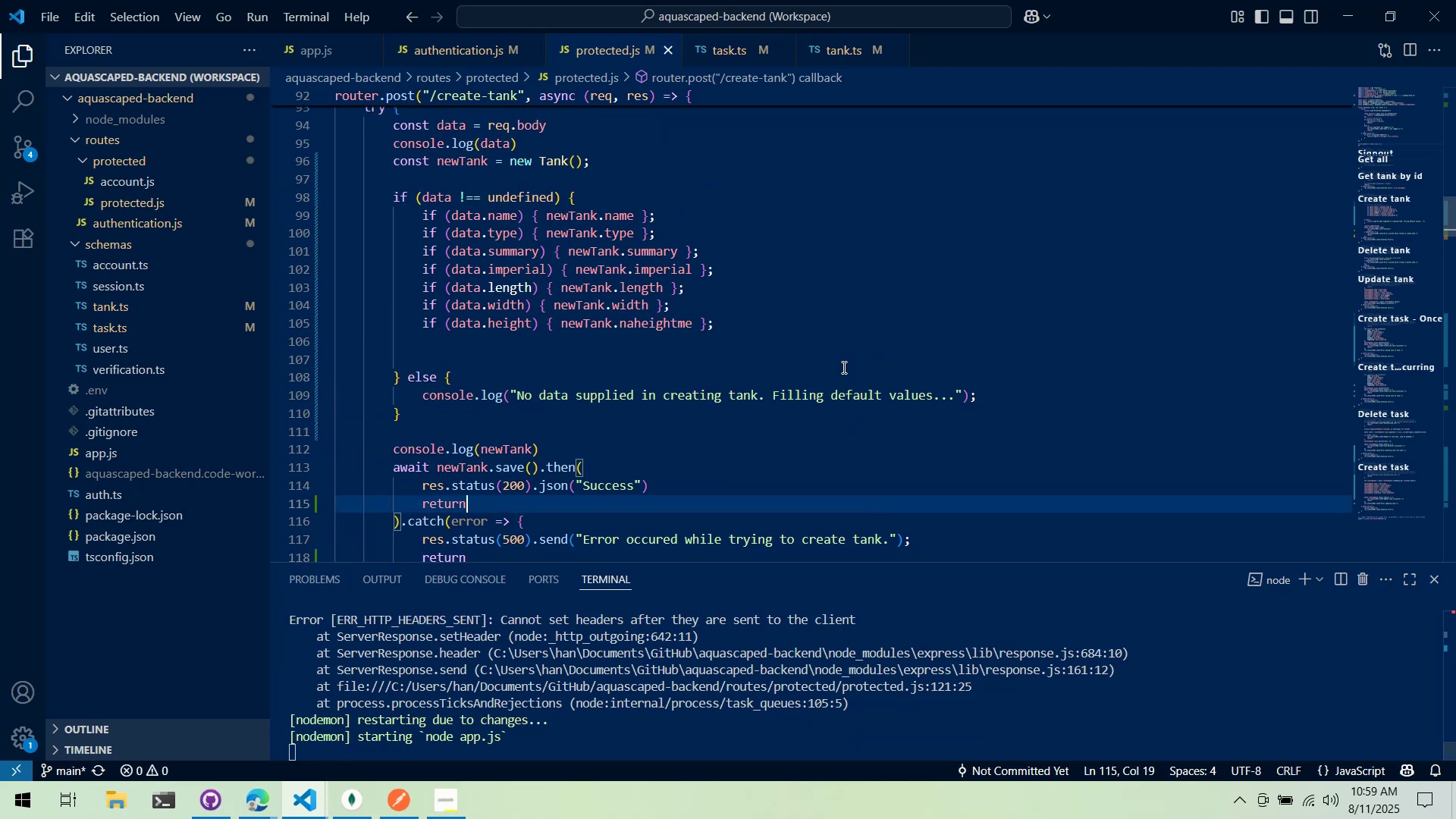 
scroll: coordinate [843, 367], scroll_direction: down, amount: 3.0
 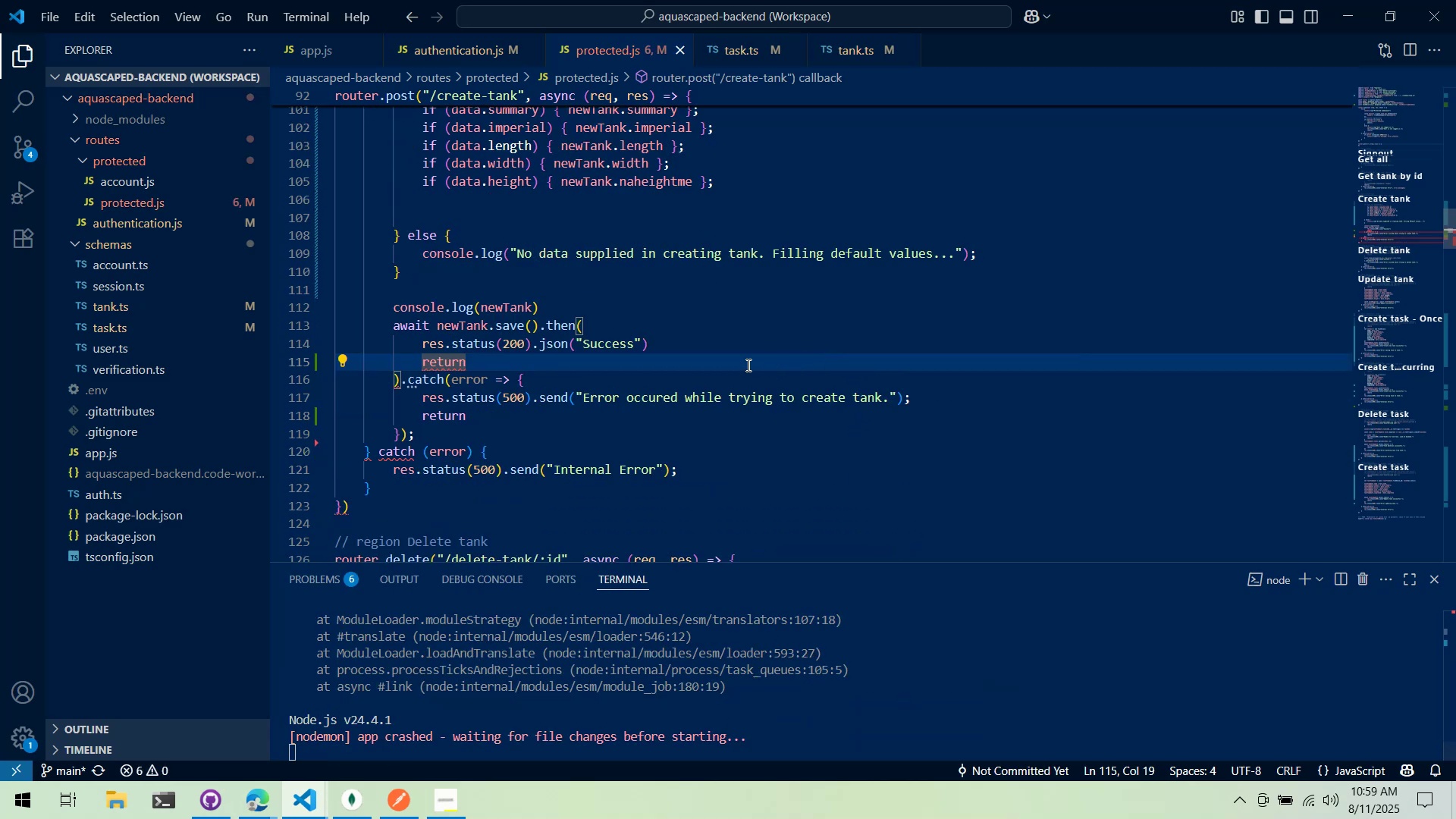 
wait(5.19)
 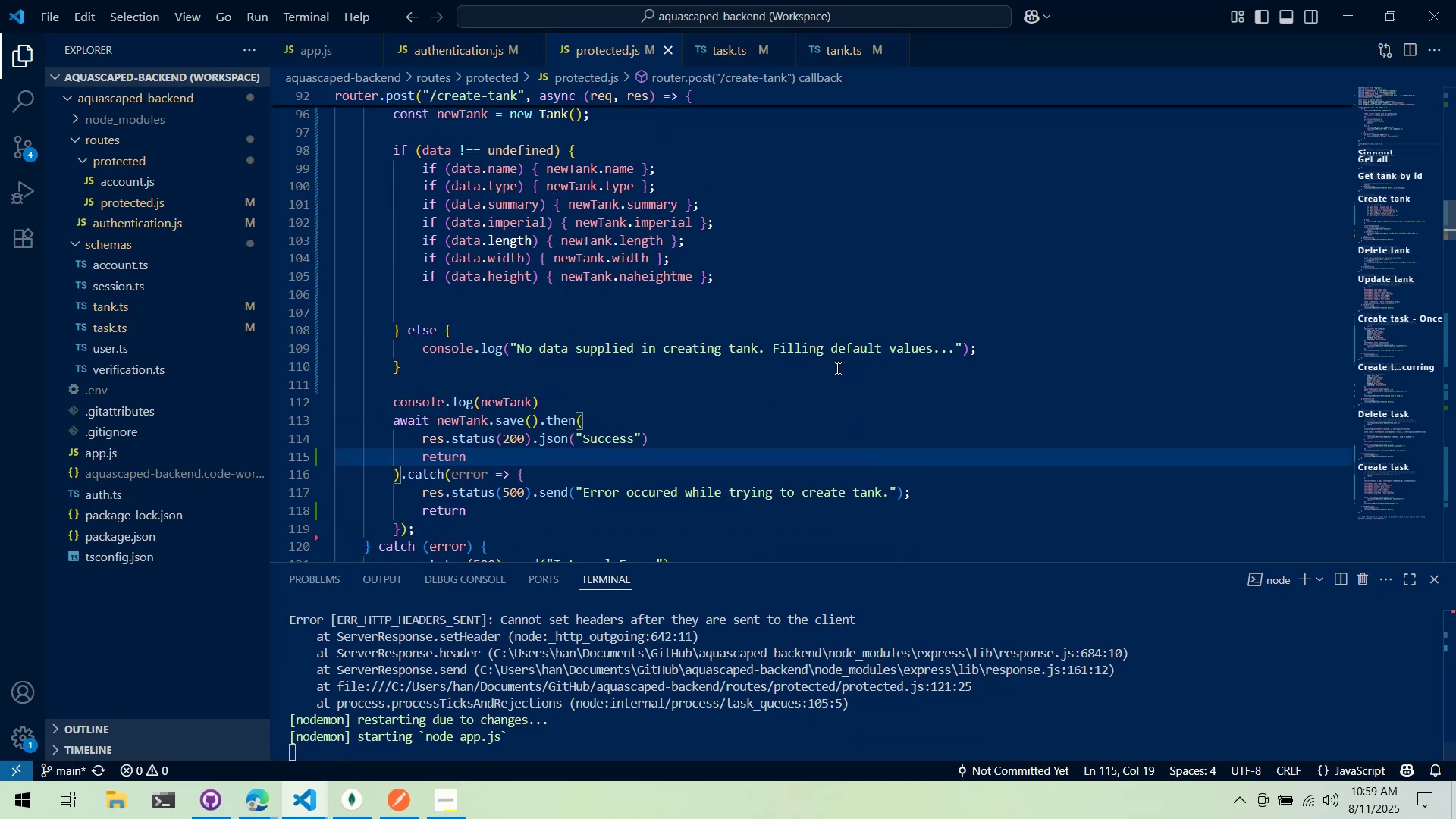 
left_click([447, 367])
 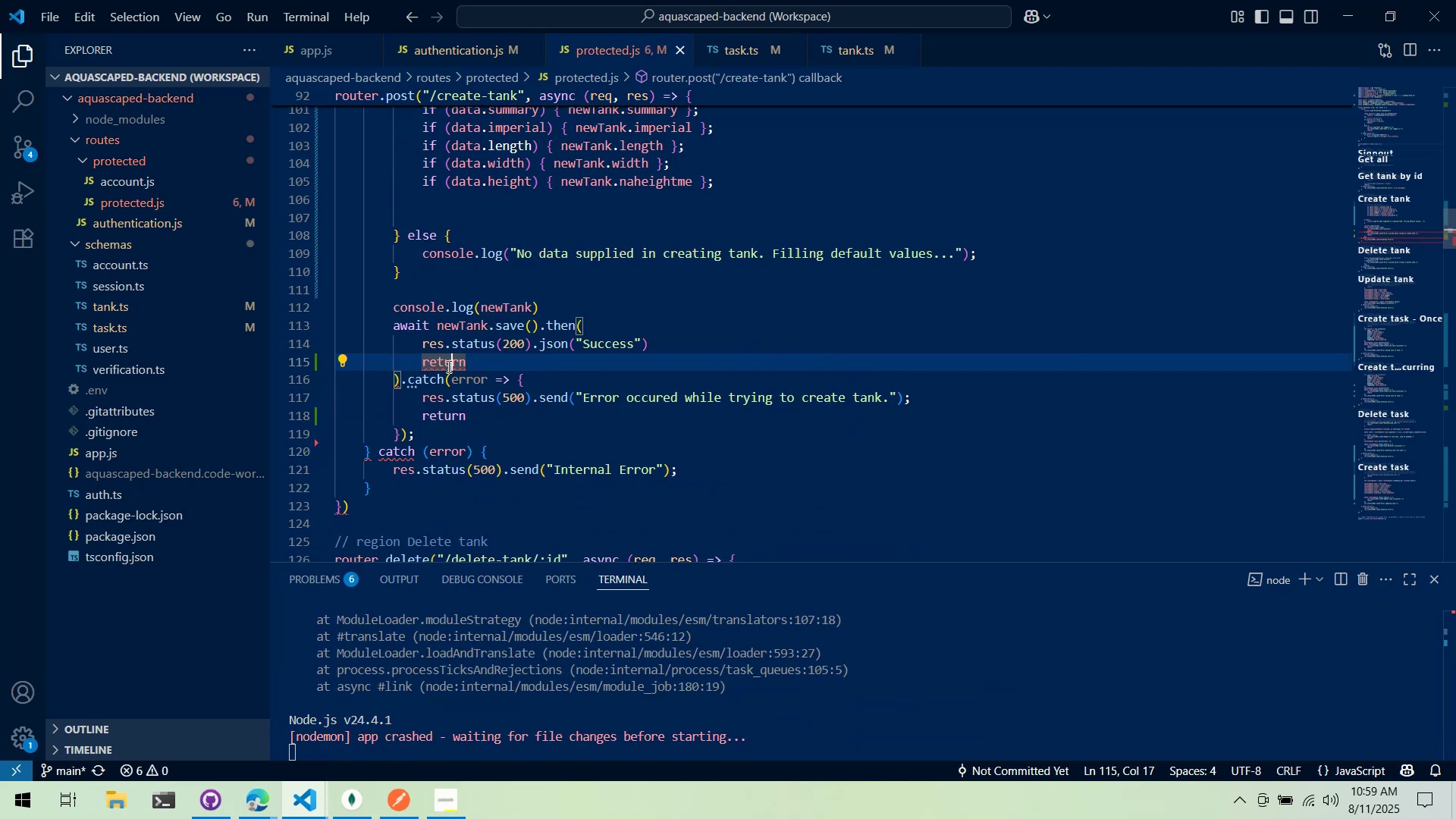 
key(Control+ControlLeft)
 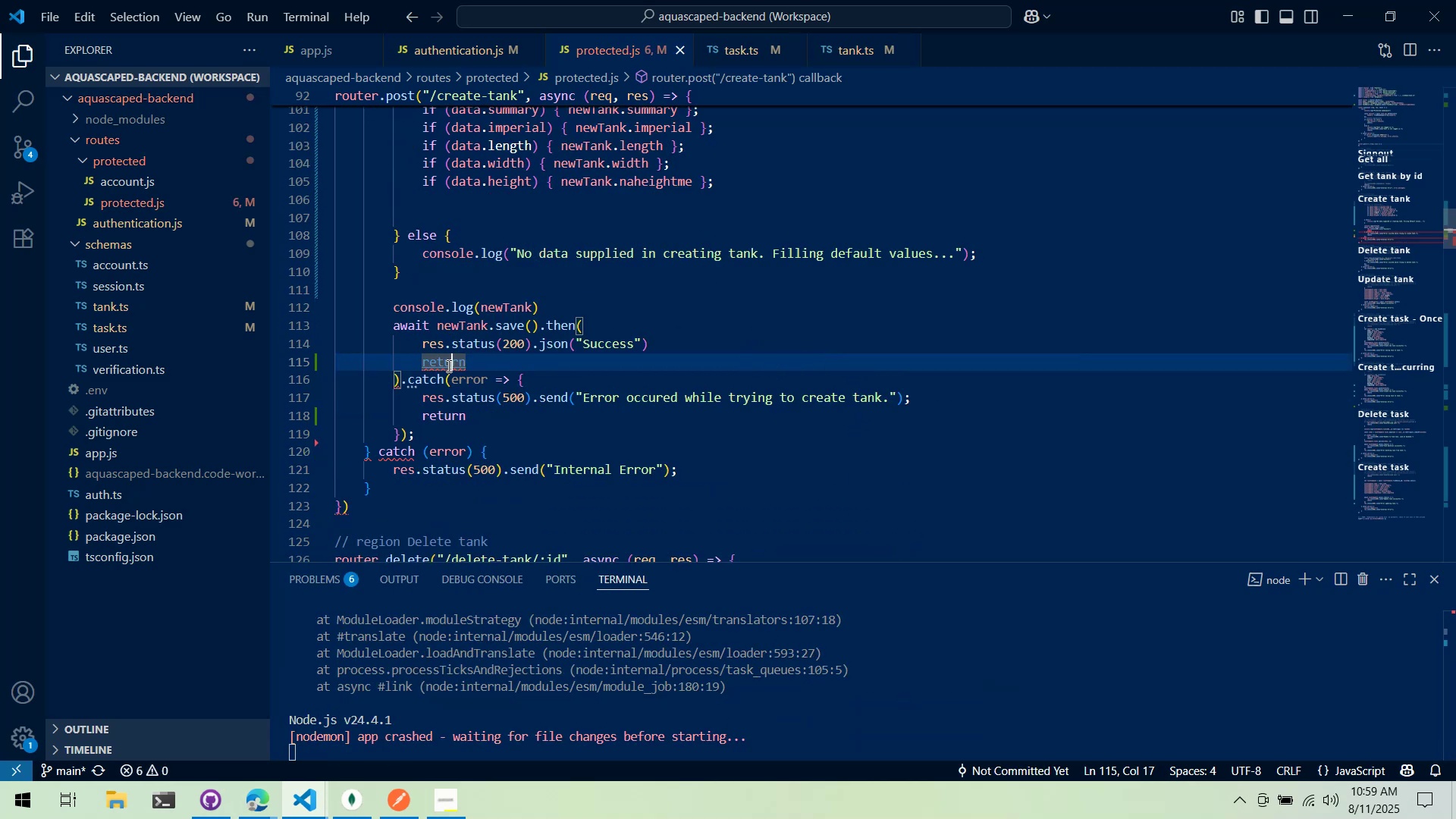 
key(Control+X)
 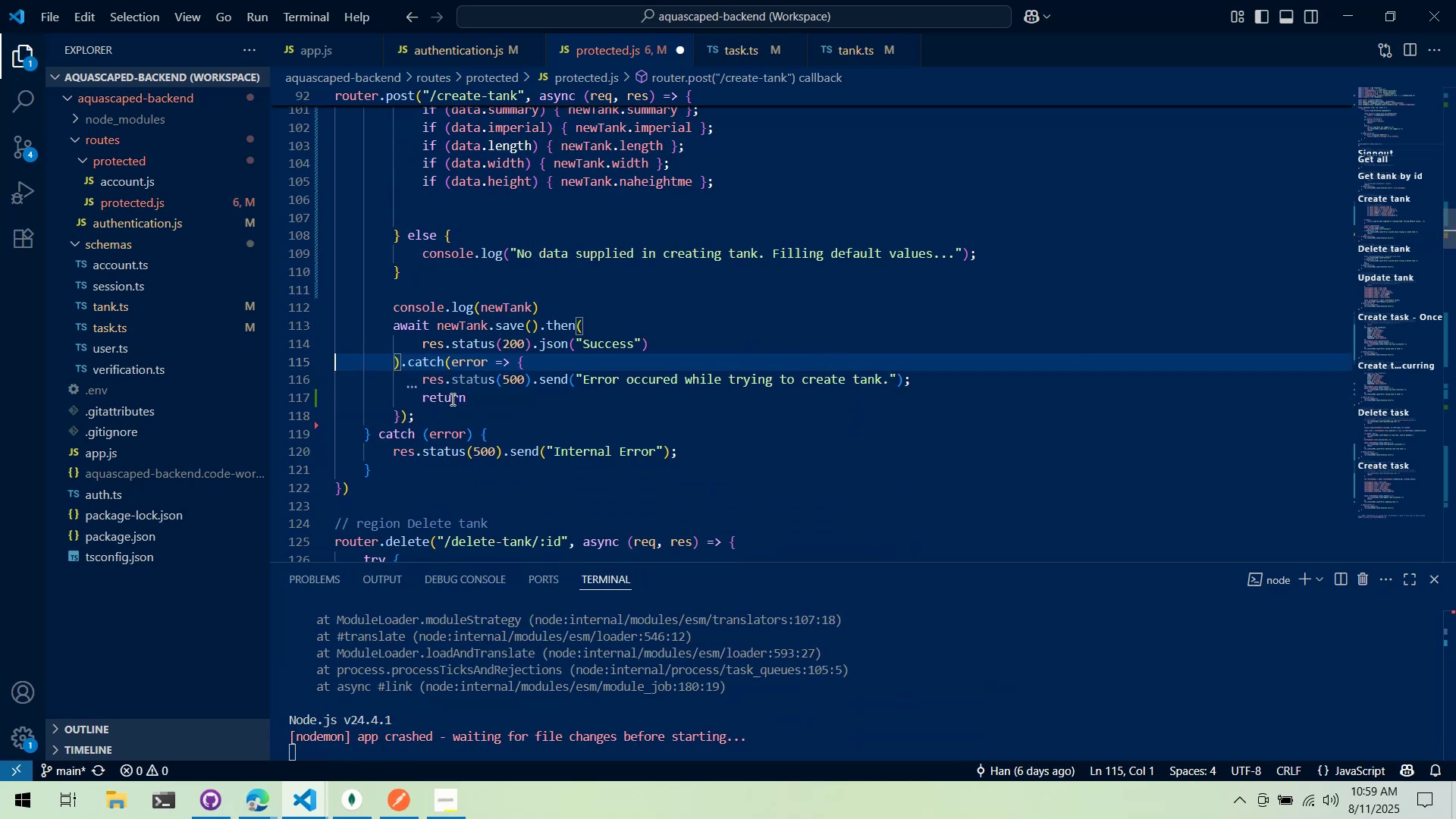 
left_click([451, 397])
 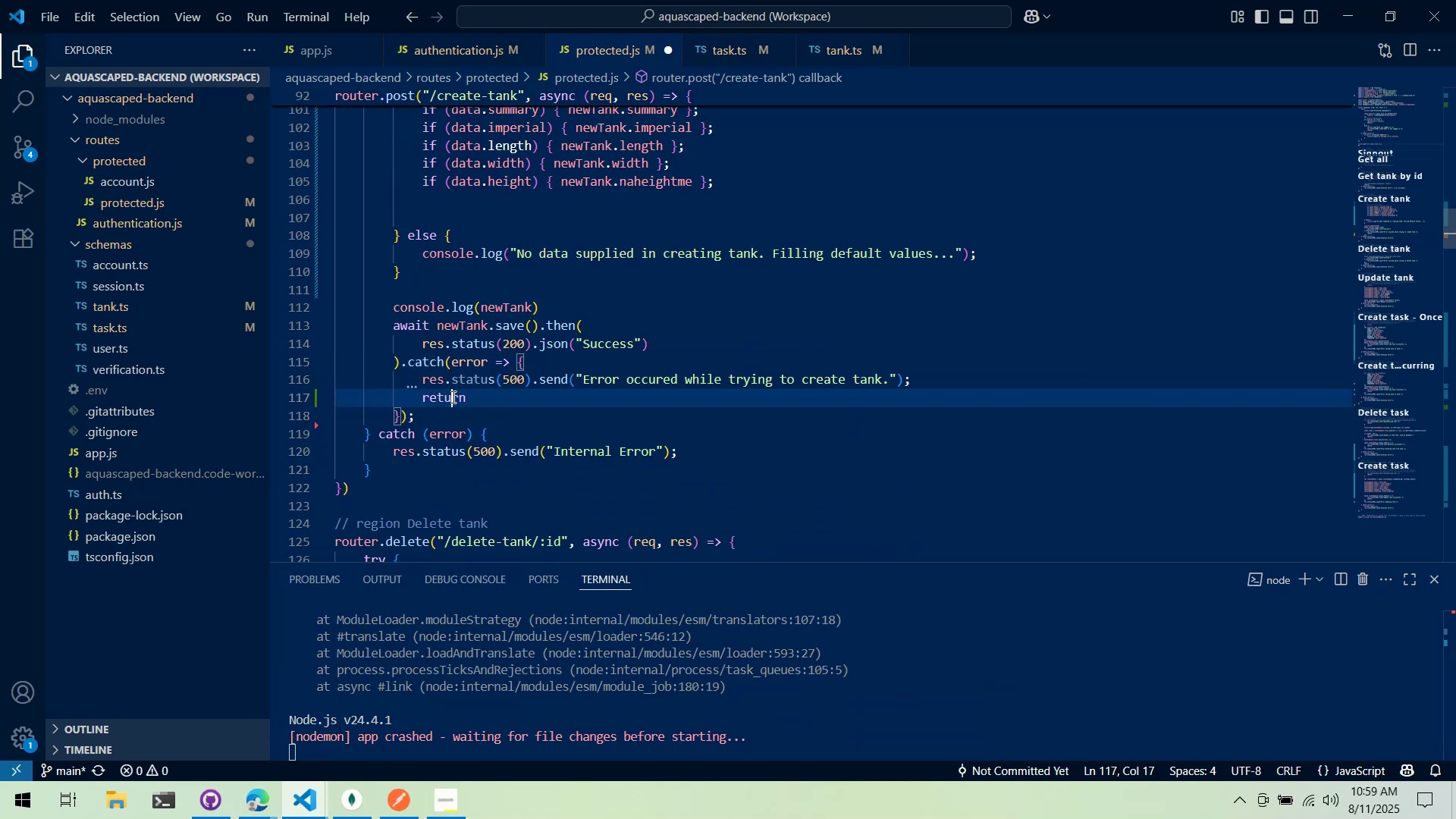 
key(Control+ControlLeft)
 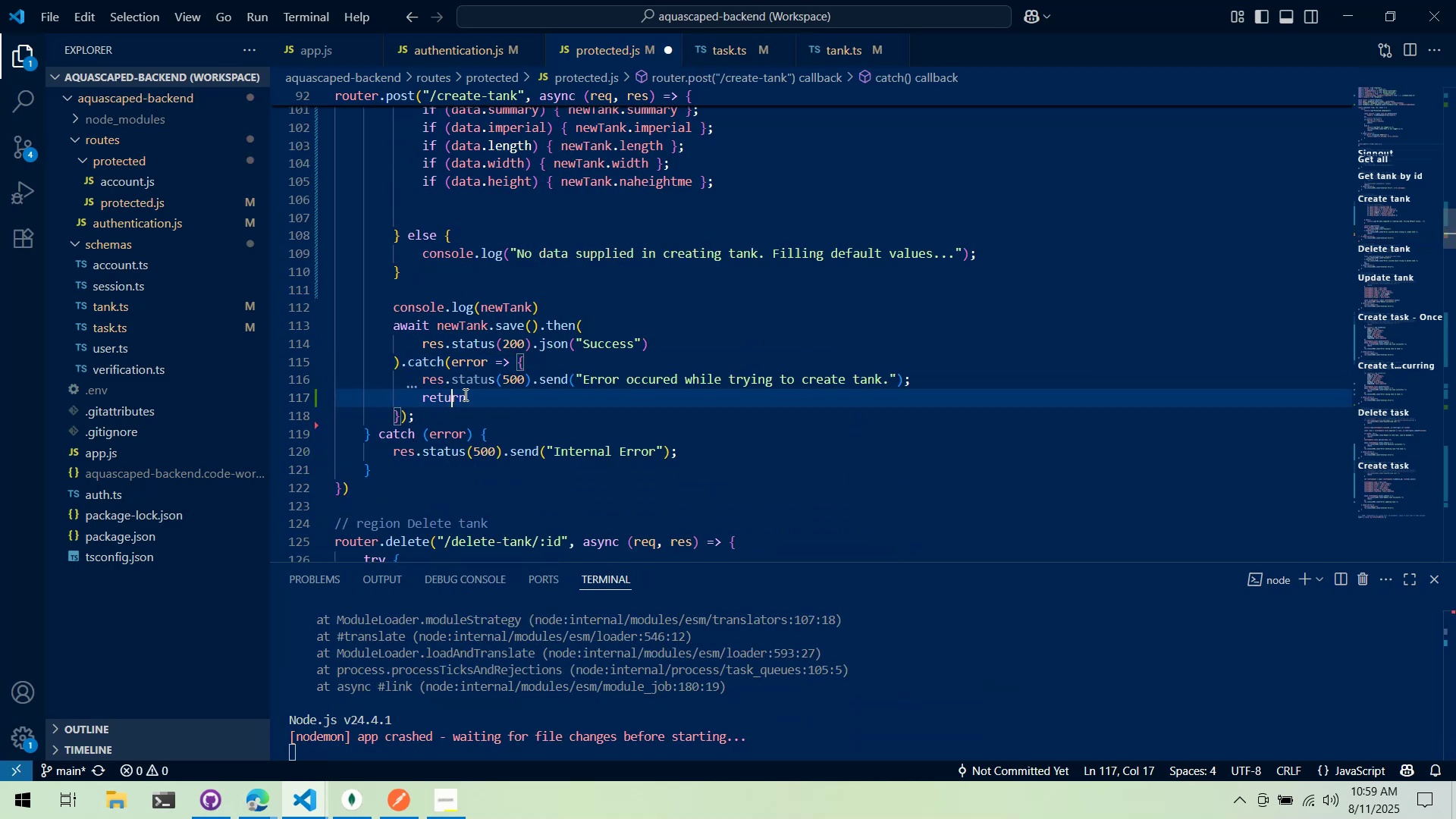 
key(Control+X)
 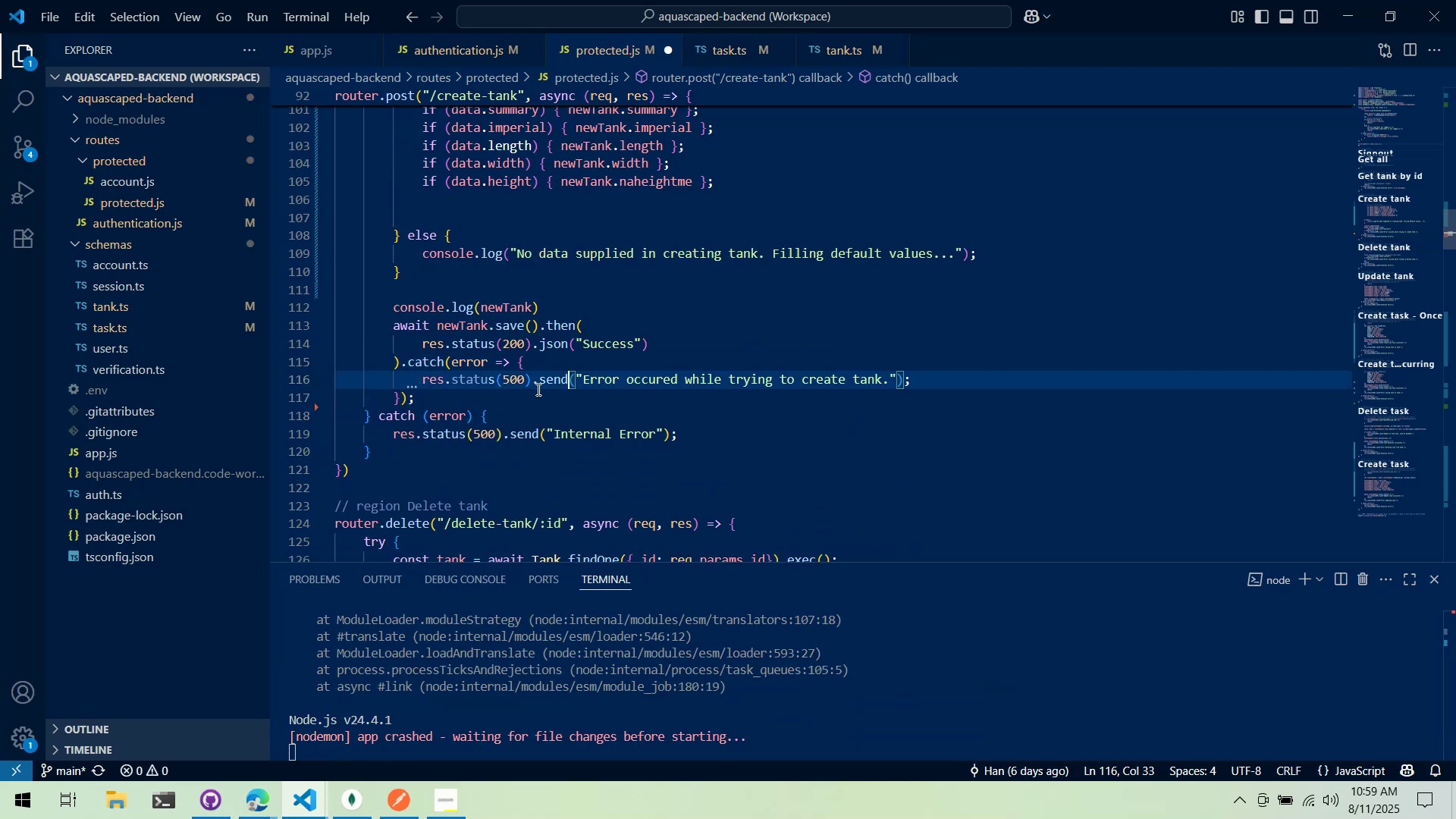 
double_click([536, 383])
 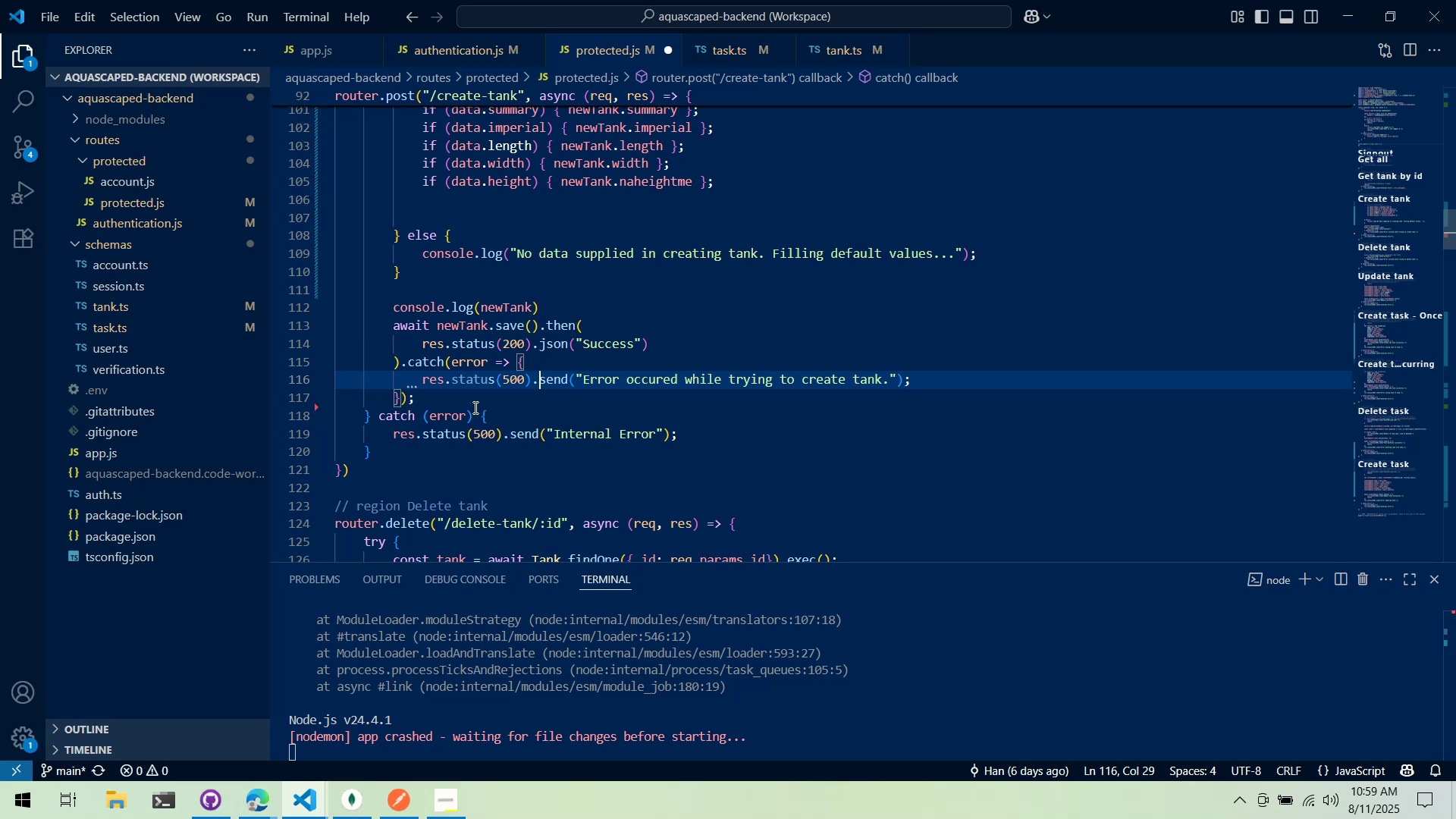 
key(Control+ControlLeft)
 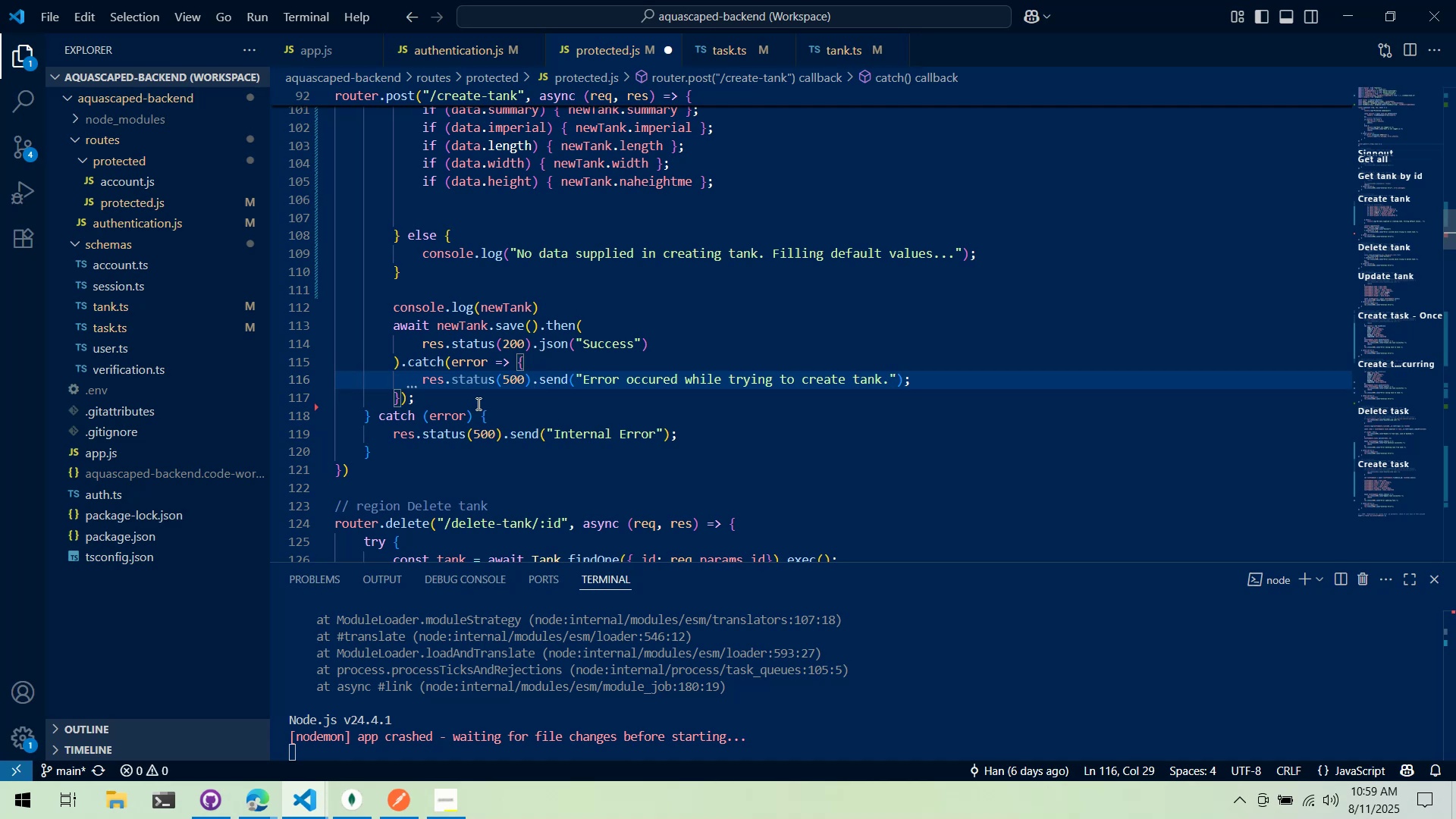 
key(Control+S)
 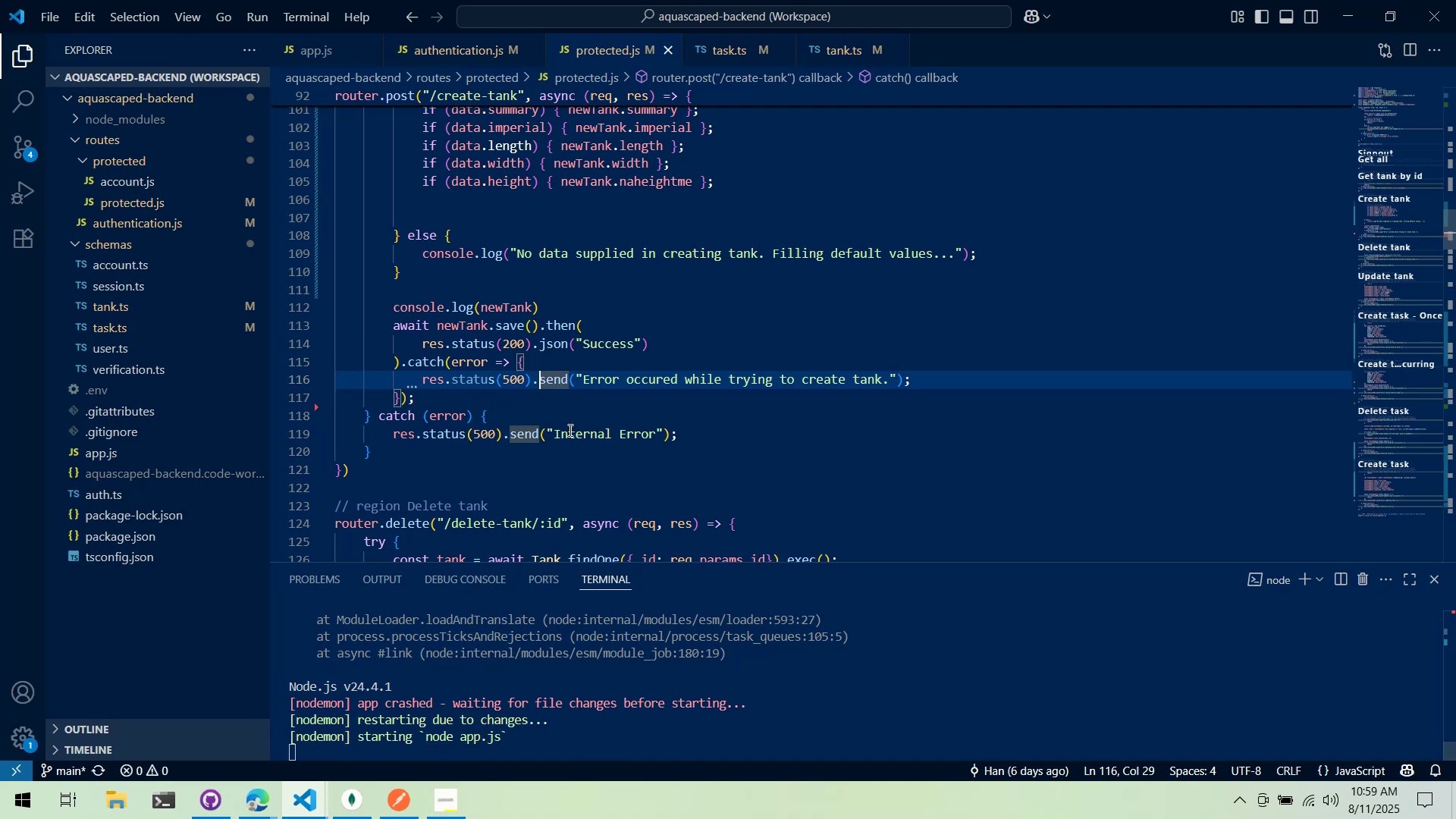 
key(Alt+AltLeft)
 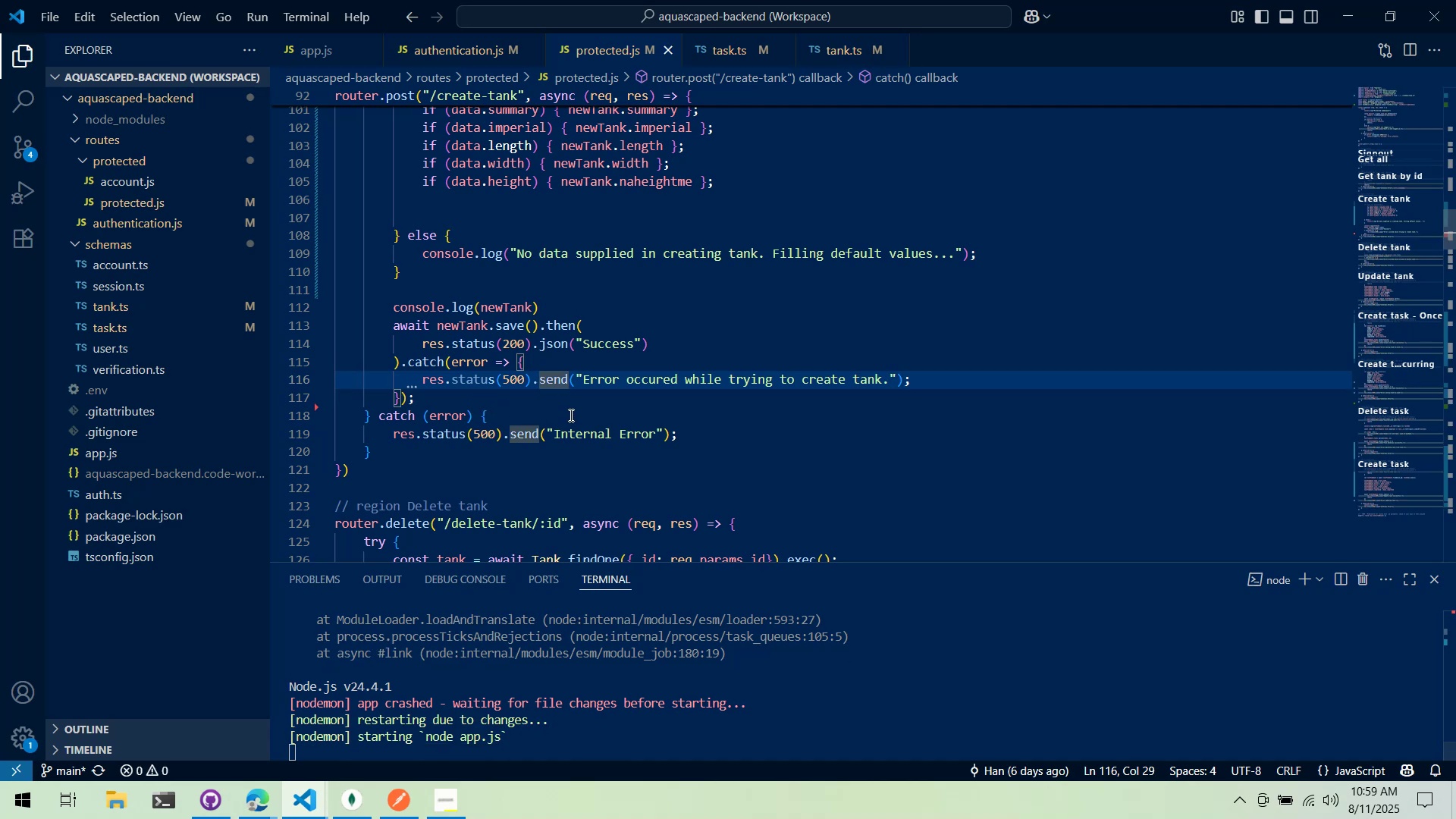 
key(Alt+Tab)
 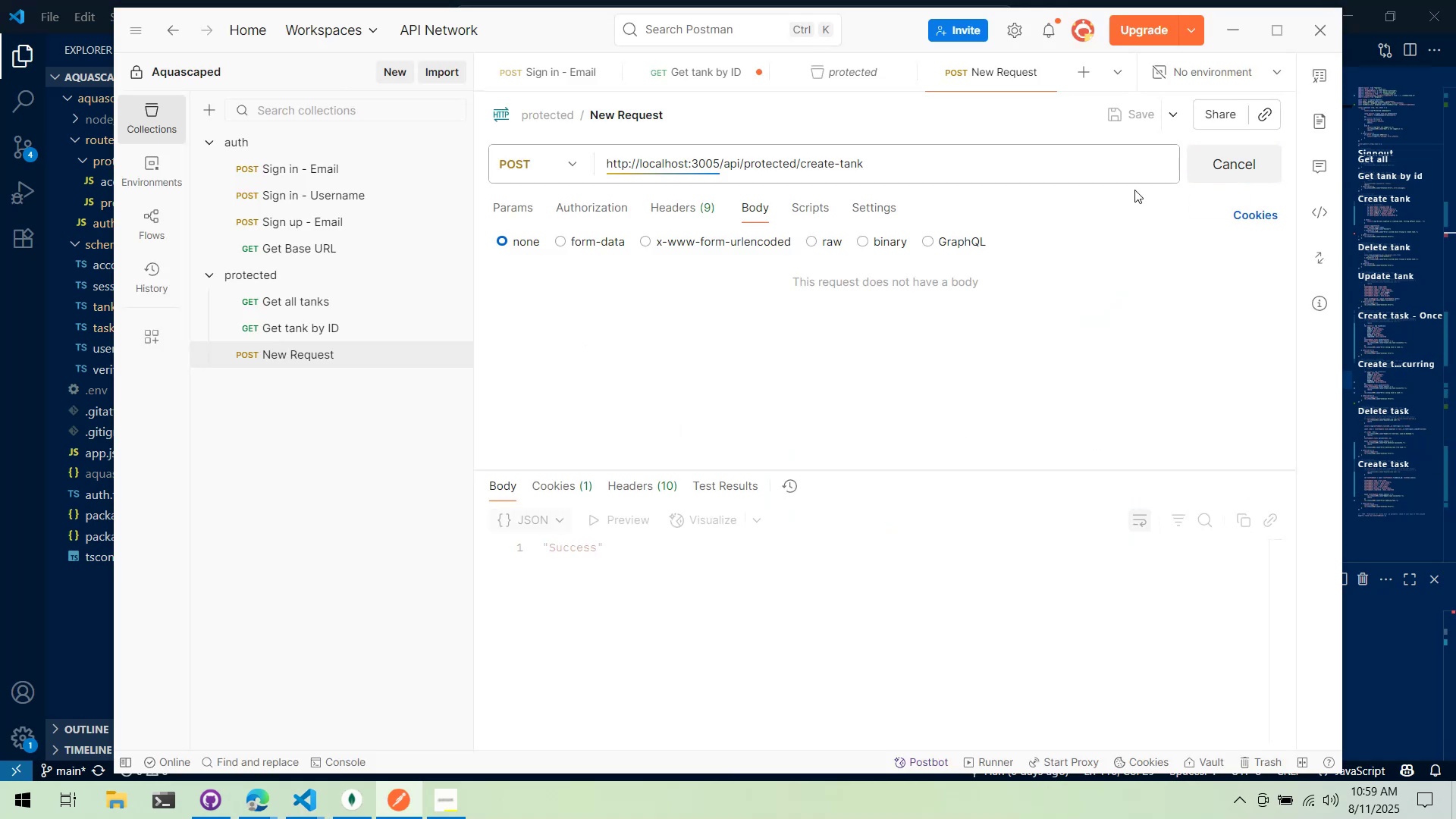 
wait(6.76)
 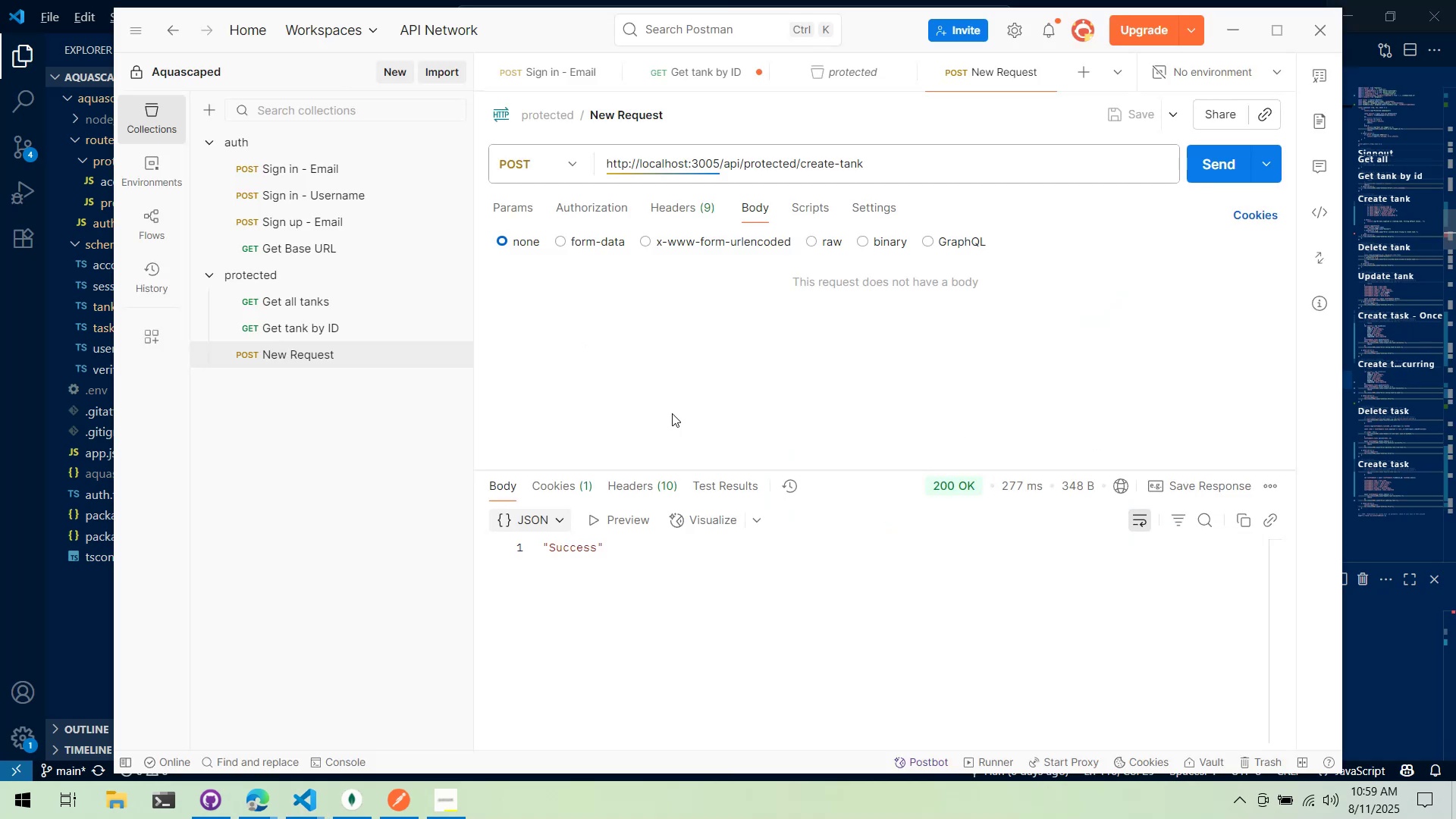 
key(Alt+AltLeft)
 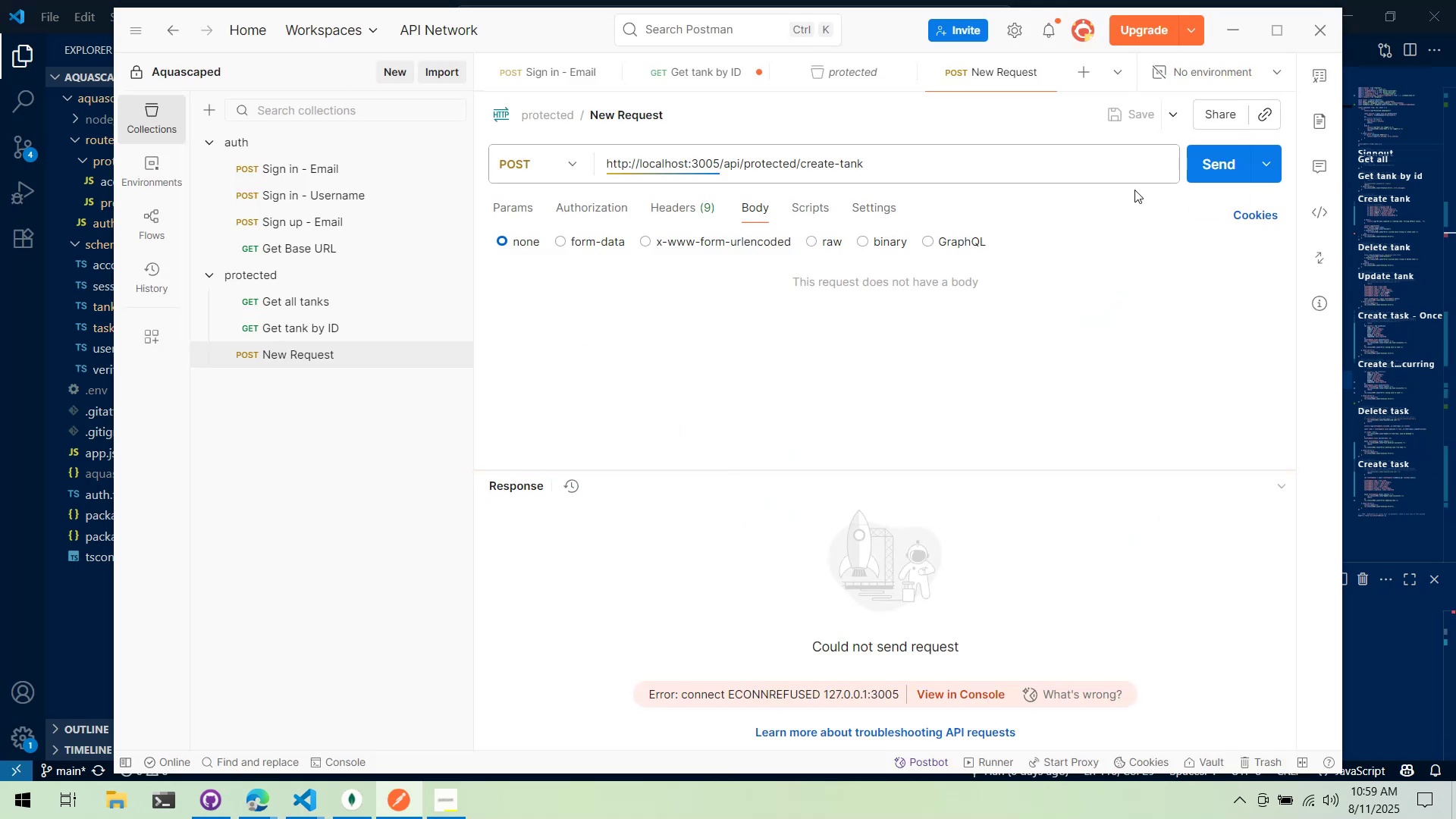 
key(Alt+Tab)
 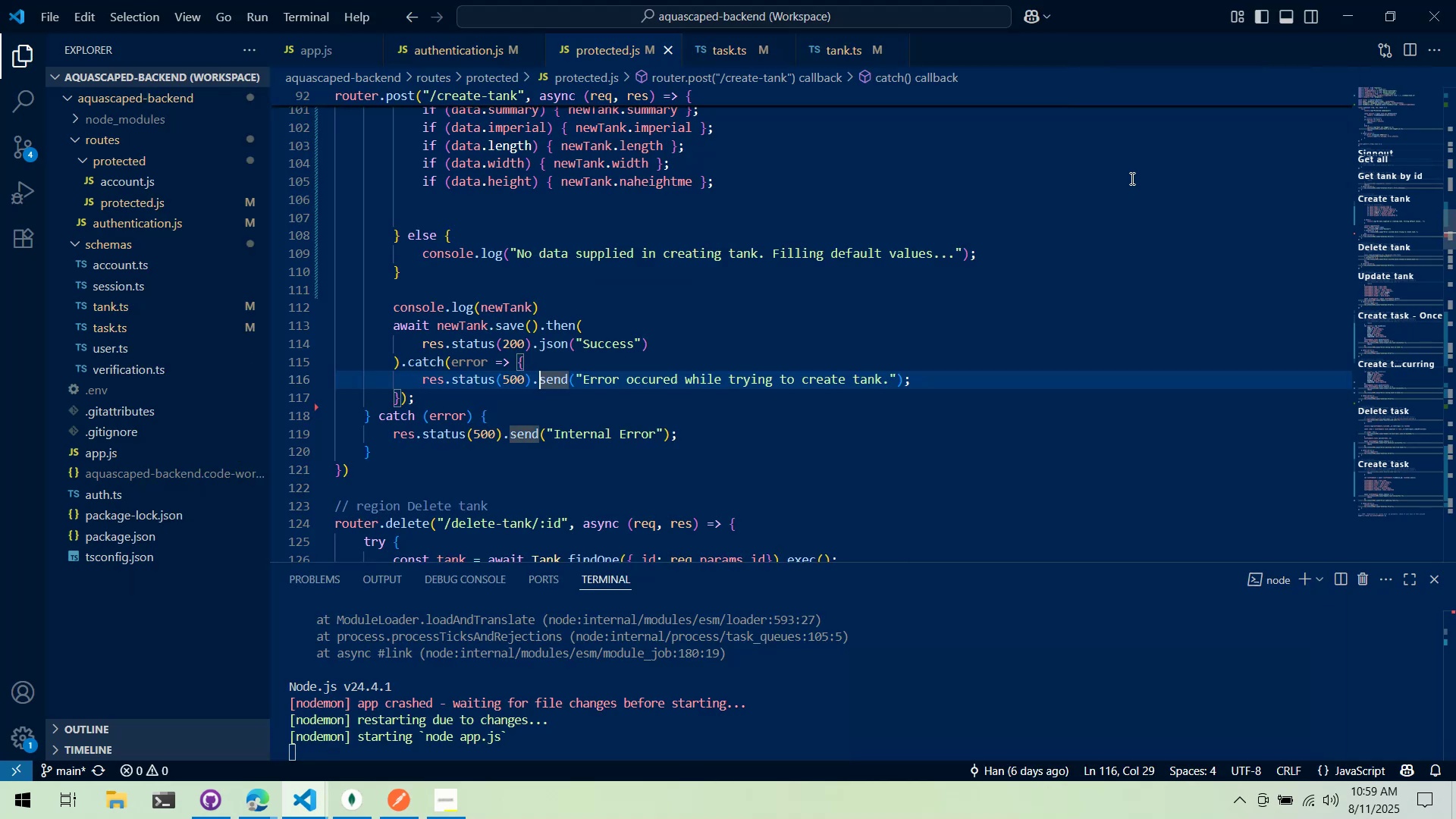 
key(Alt+AltLeft)
 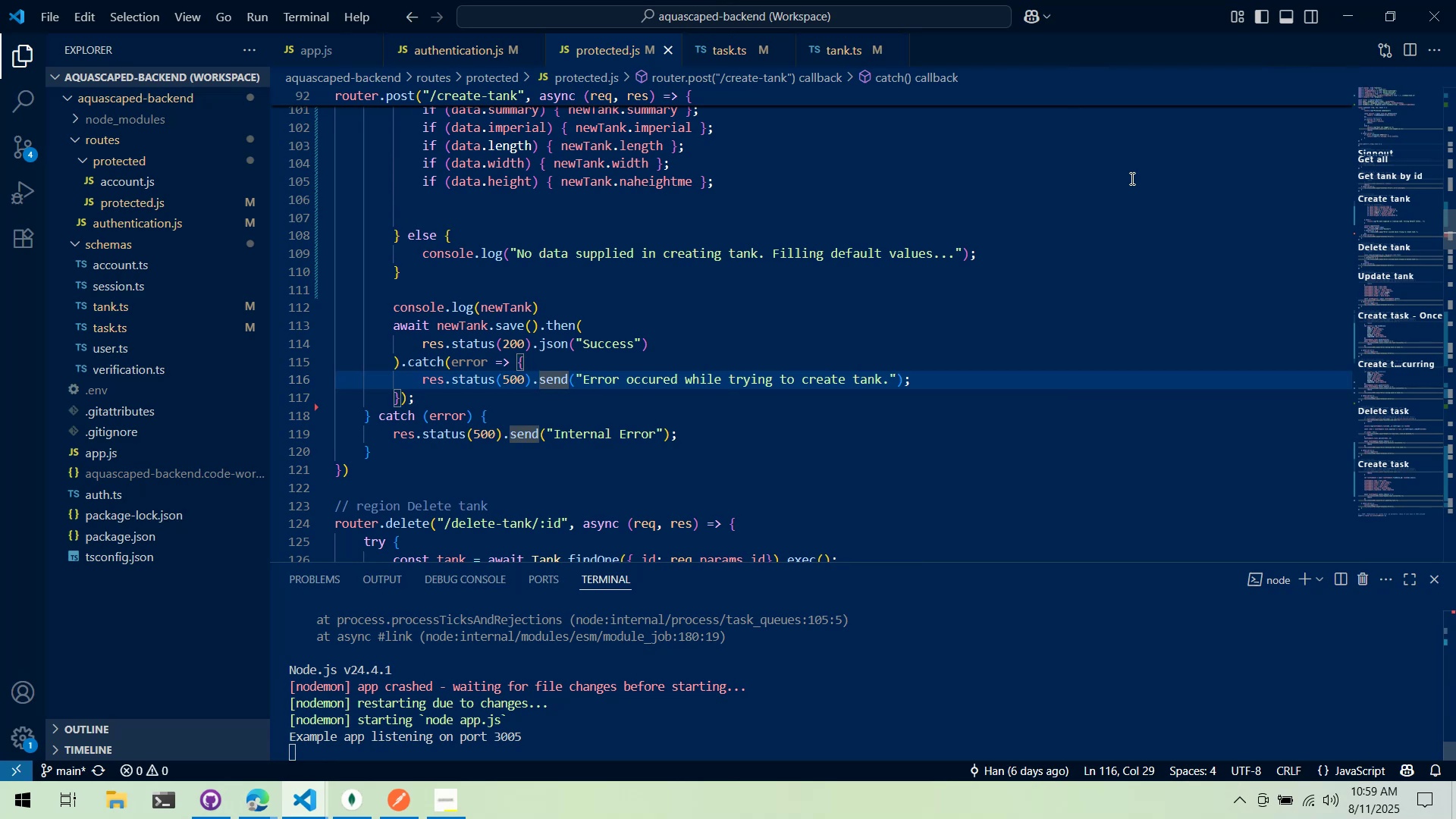 
key(Alt+Tab)
 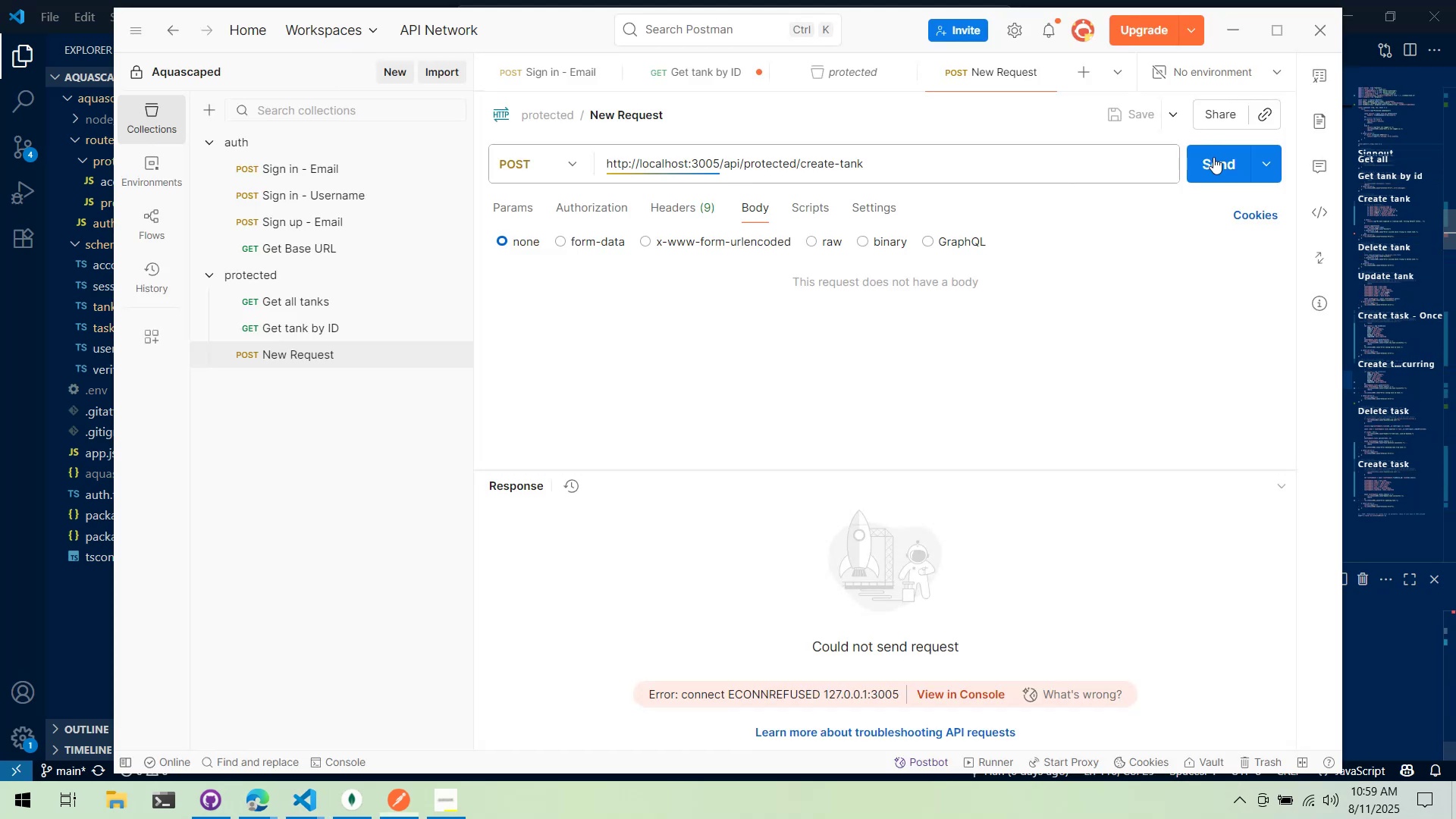 
left_click([1214, 165])
 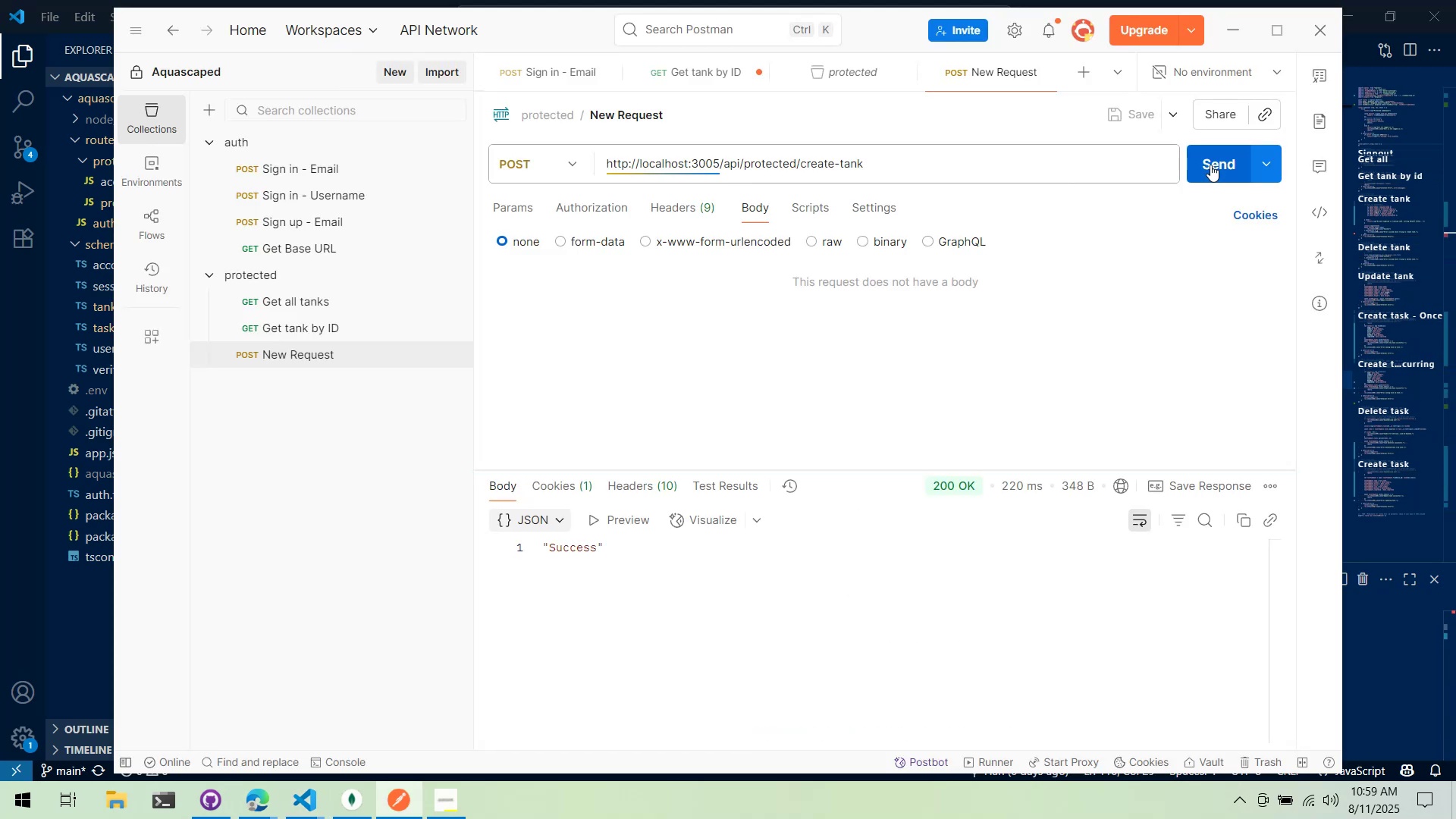 
wait(5.24)
 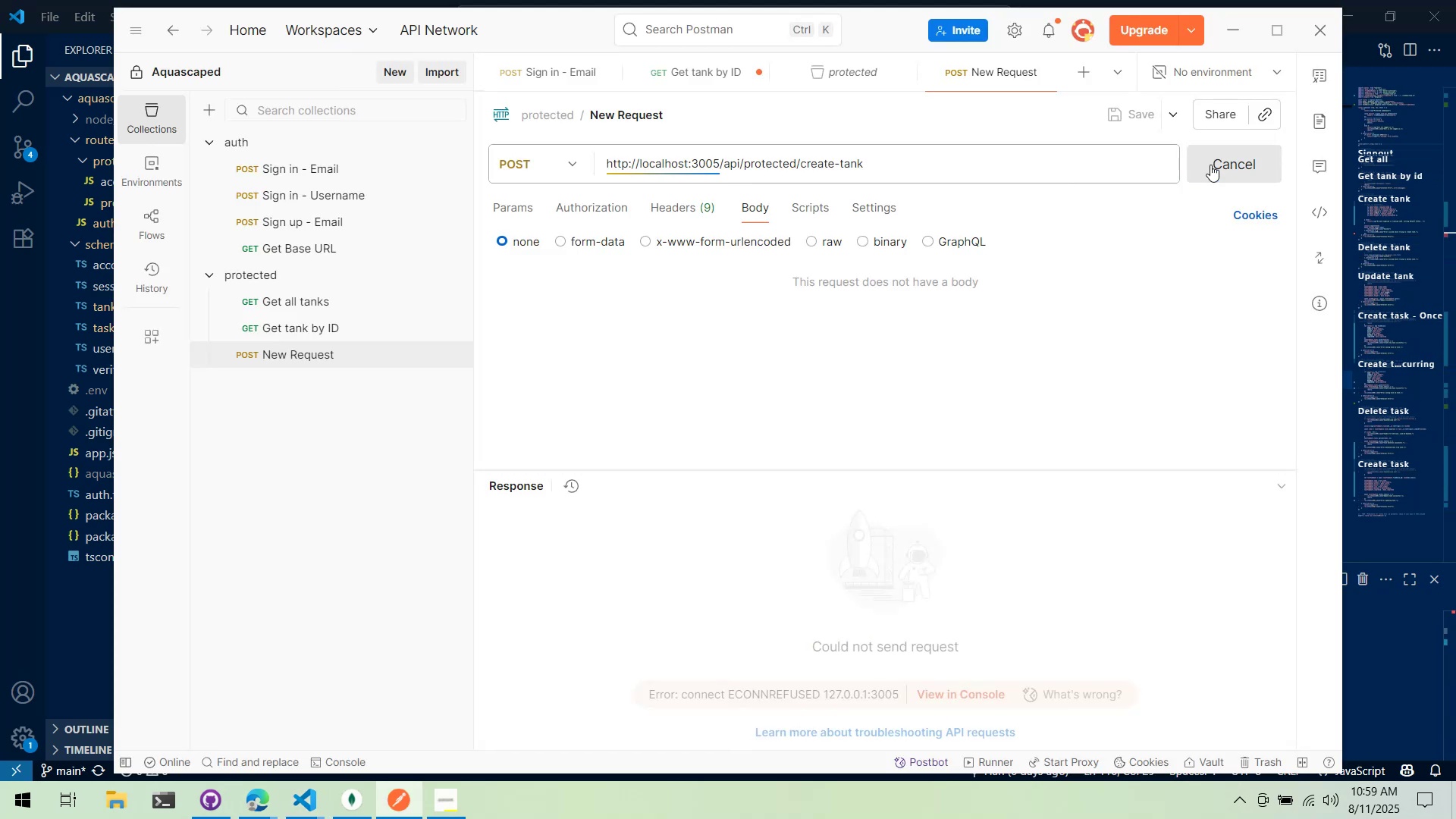 
left_click([63, 618])
 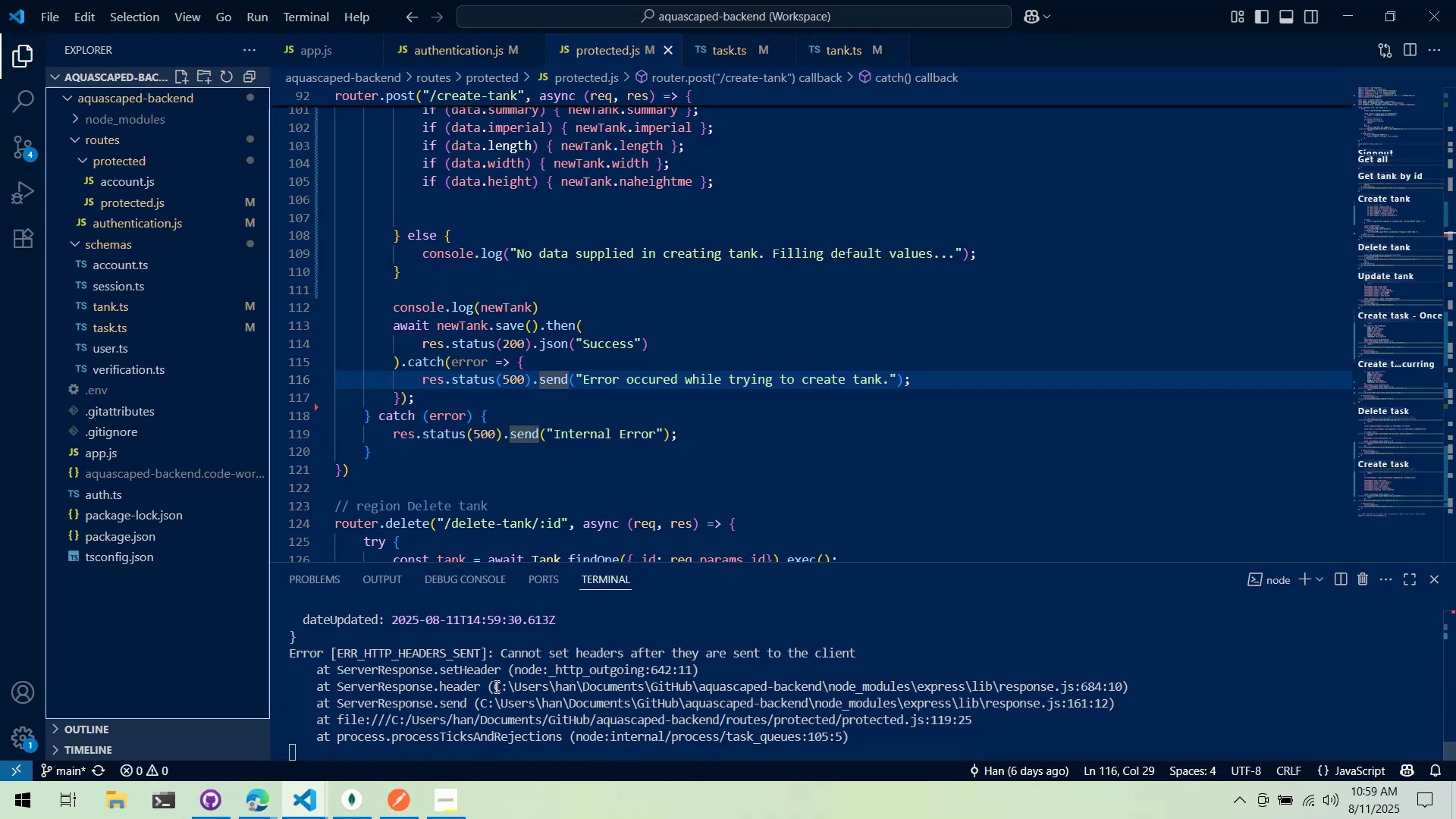 
scroll: coordinate [510, 692], scroll_direction: down, amount: 2.0
 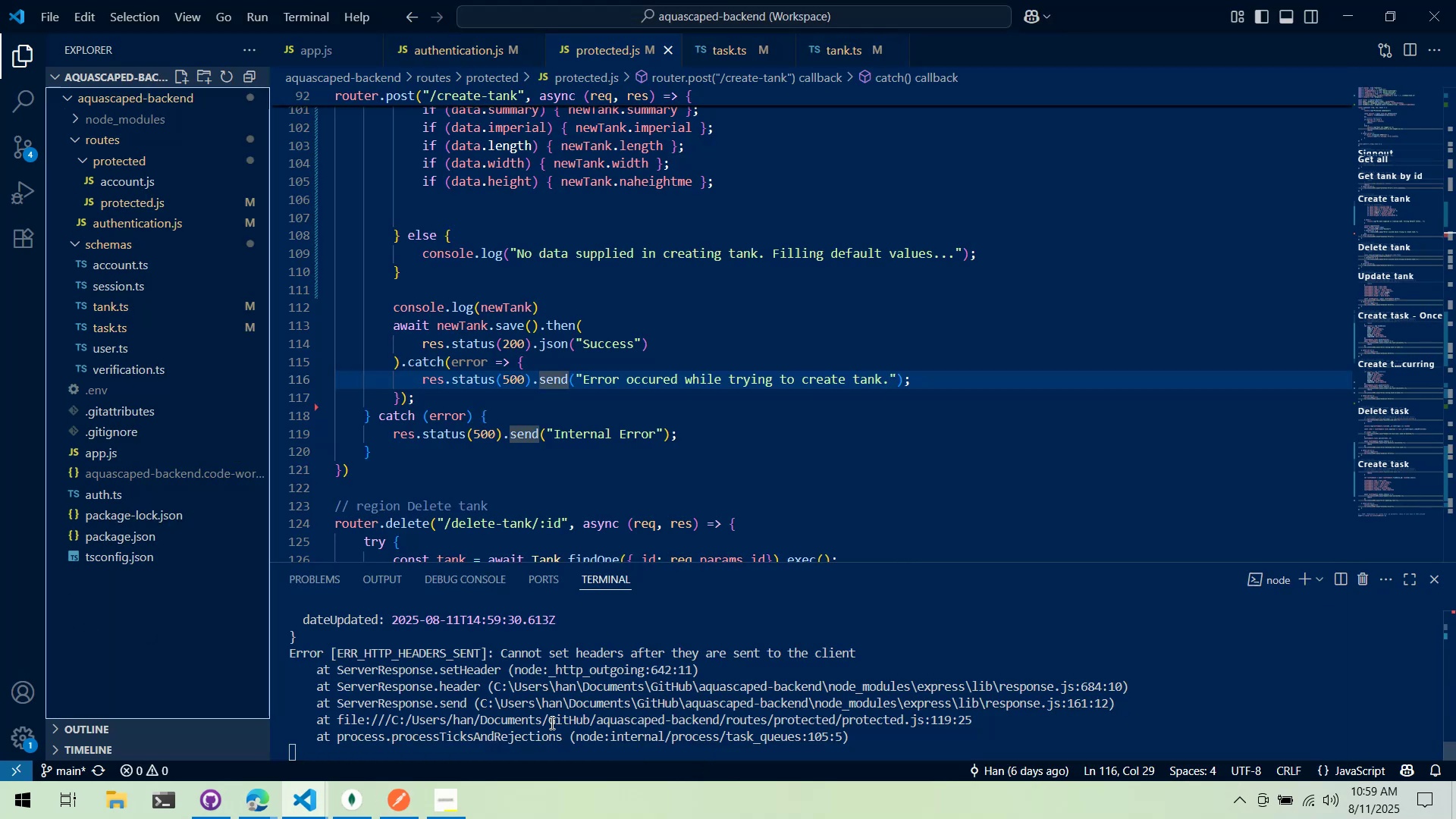 
scroll: coordinate [553, 735], scroll_direction: up, amount: 6.0
 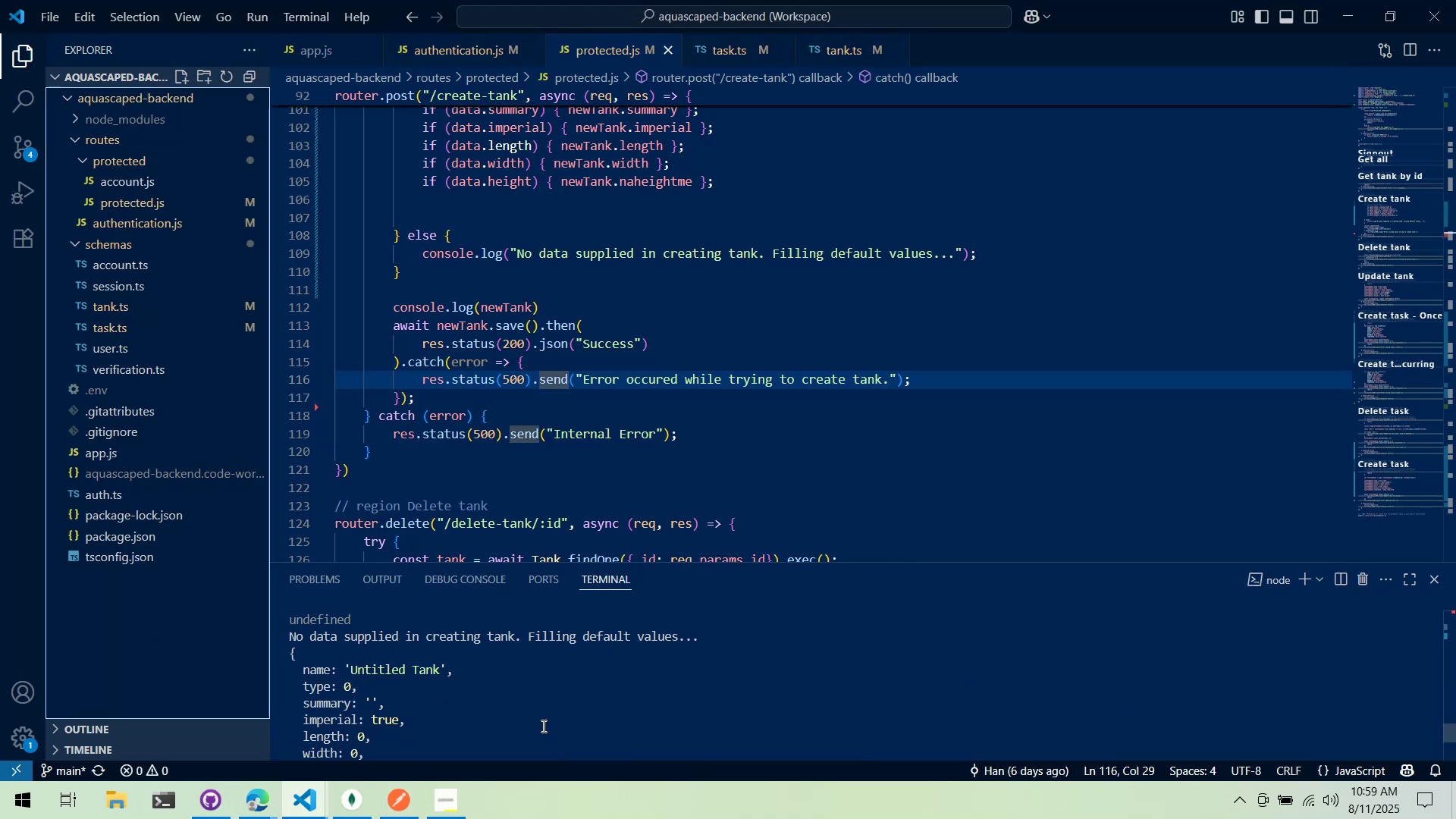 
scroll: coordinate [445, 747], scroll_direction: down, amount: 7.0
 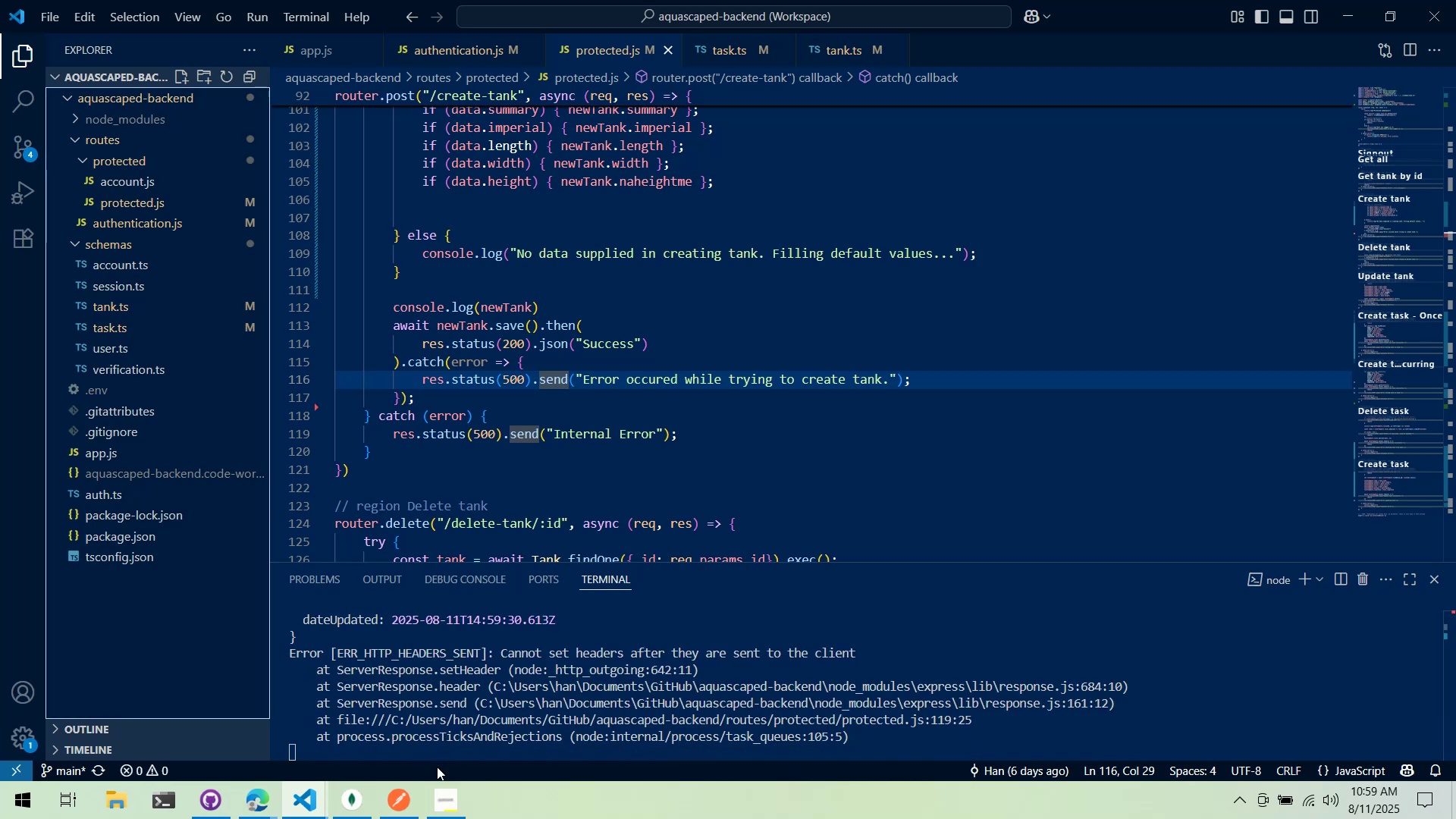 
wait(11.21)
 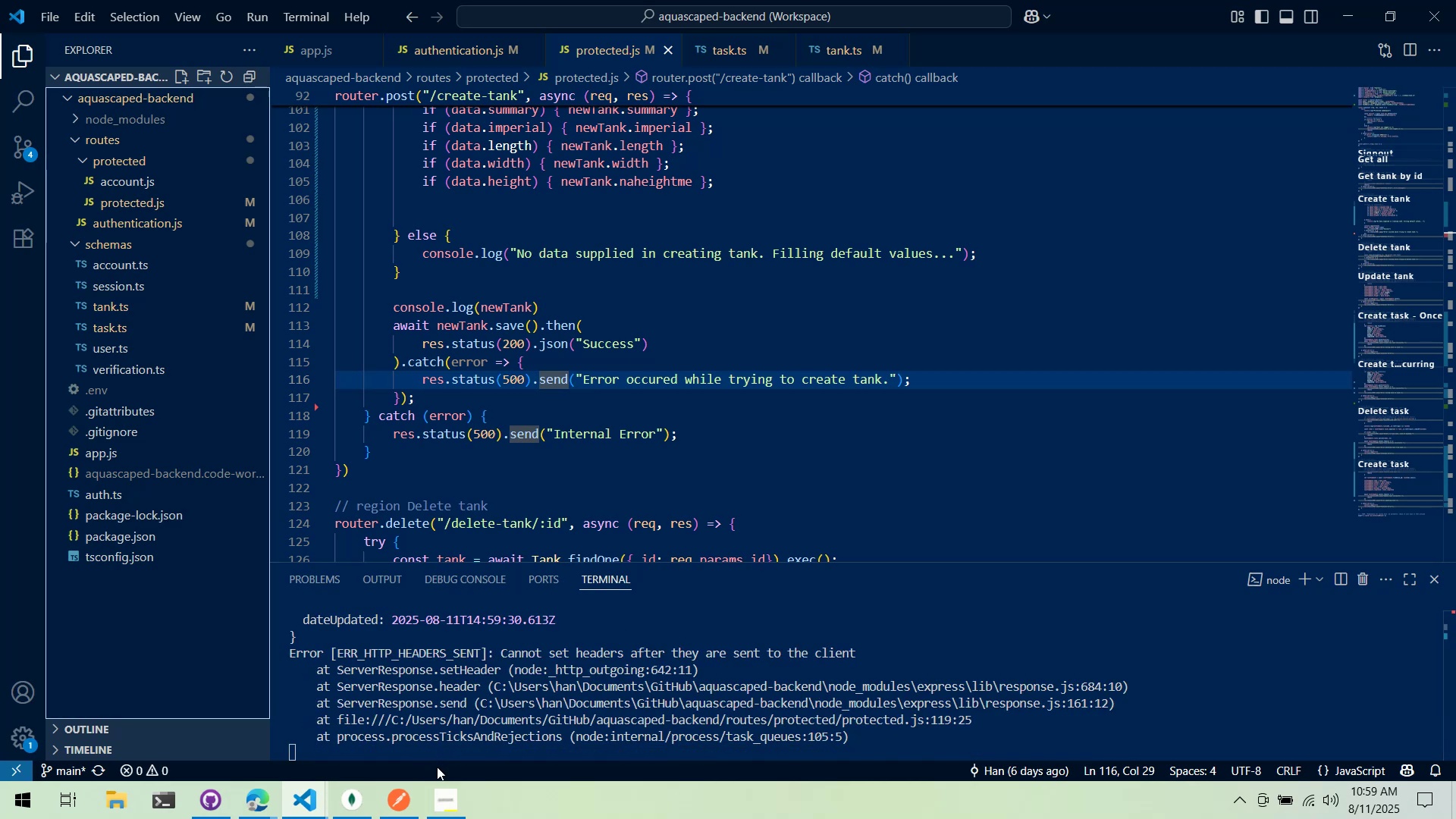 
mouse_move([669, 676])
 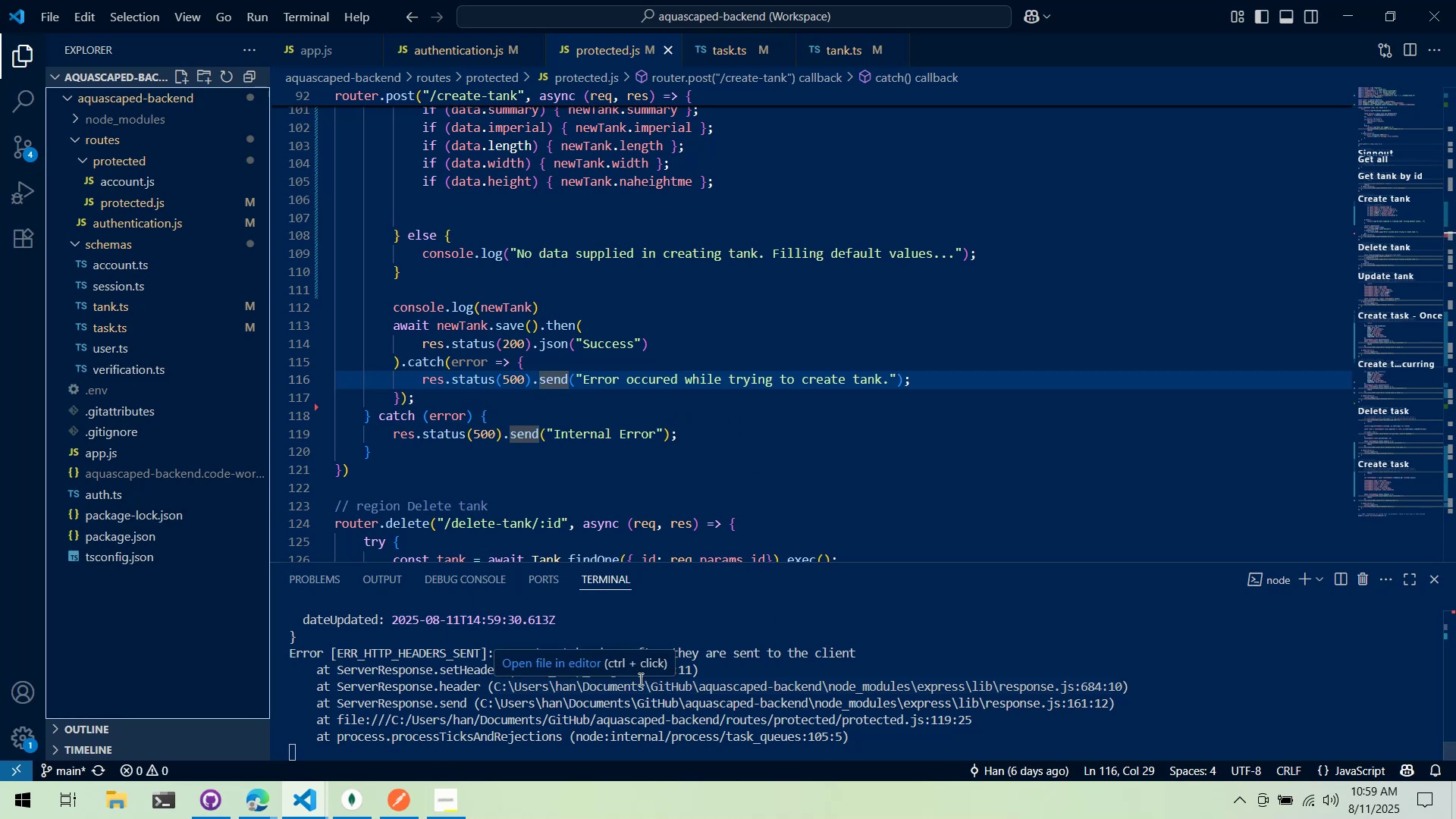 
mouse_move([642, 719])
 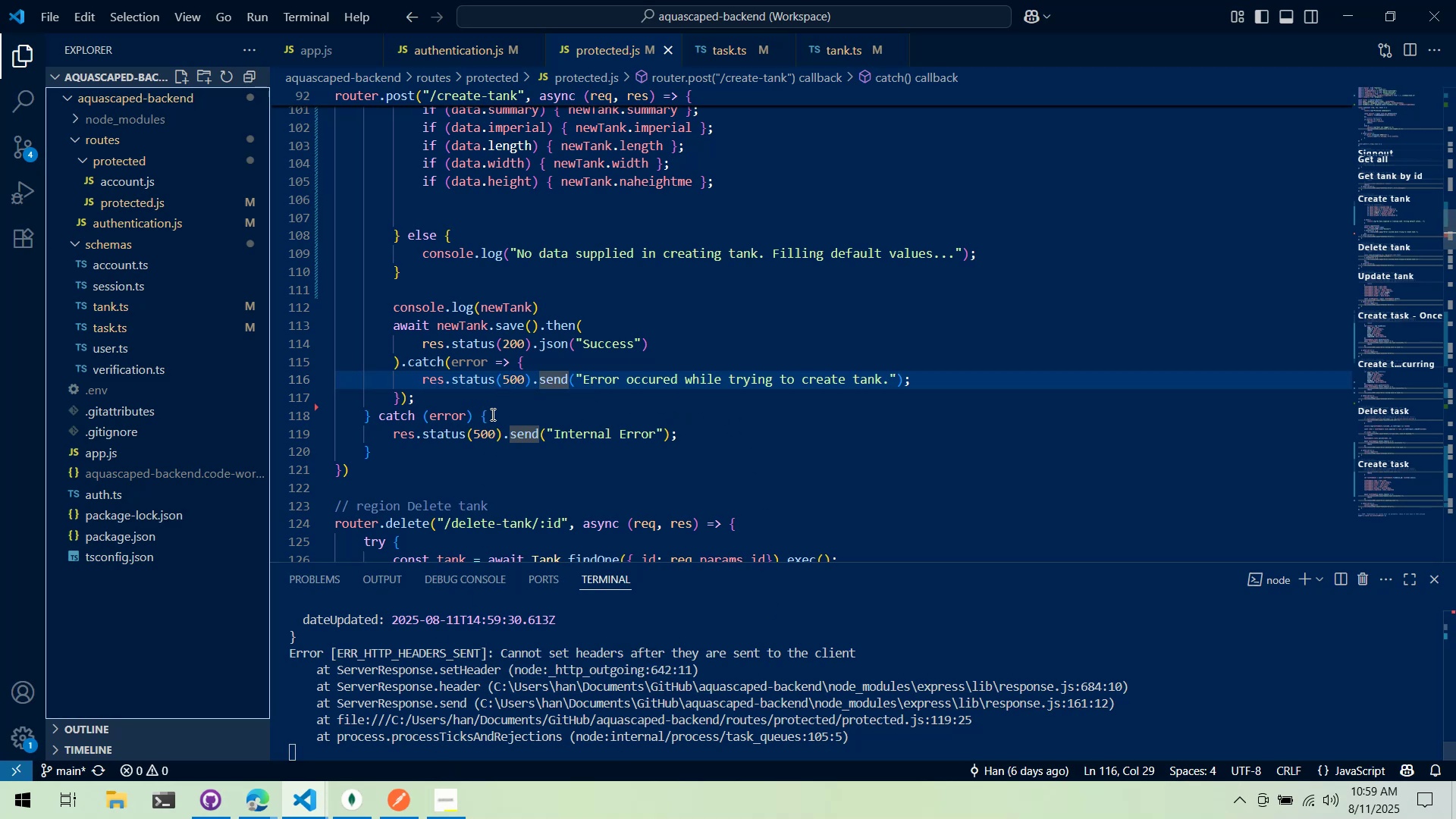 
left_click([481, 440])
 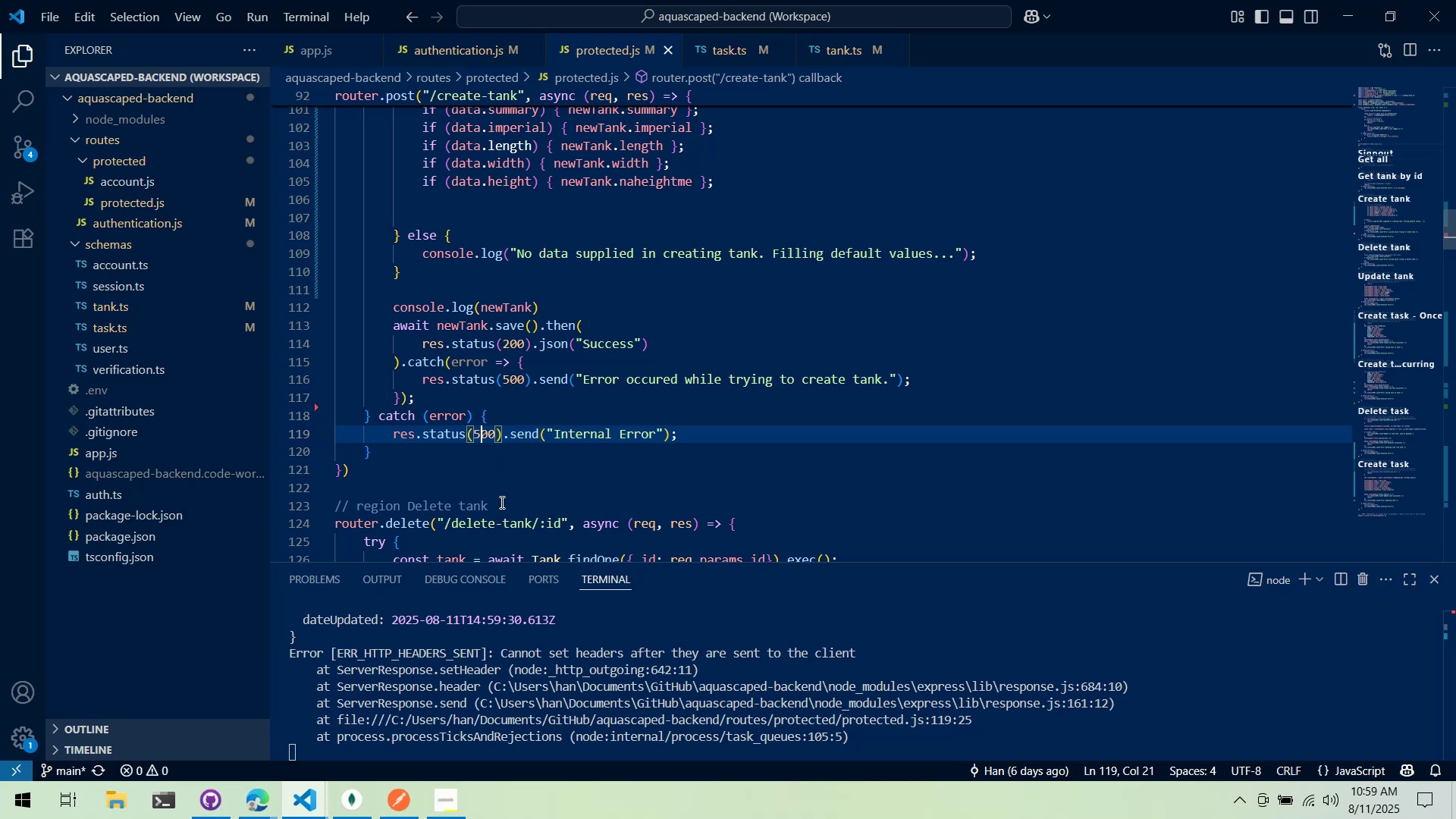 
wait(7.07)
 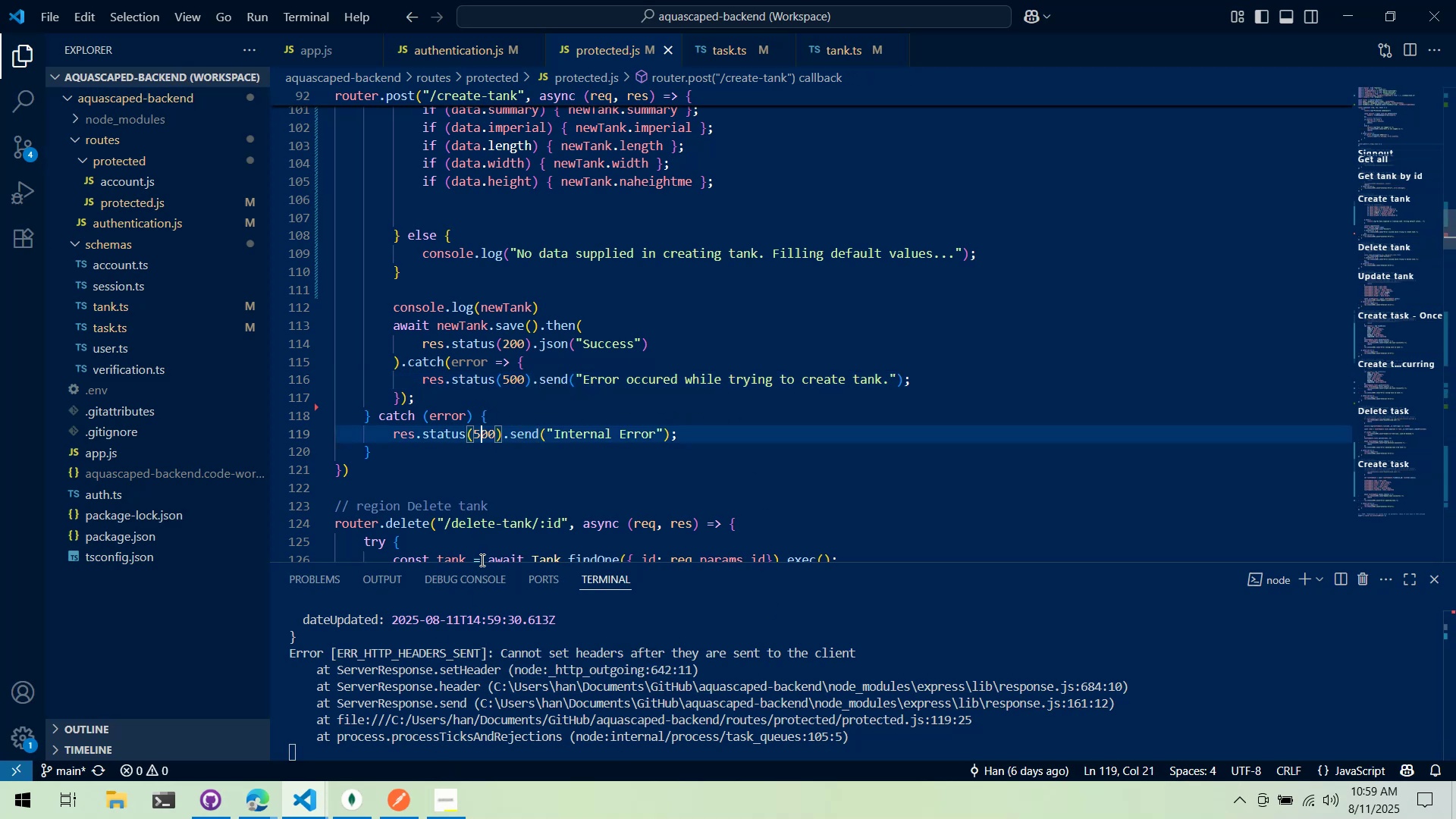 
scroll: coordinate [533, 472], scroll_direction: up, amount: 2.0
 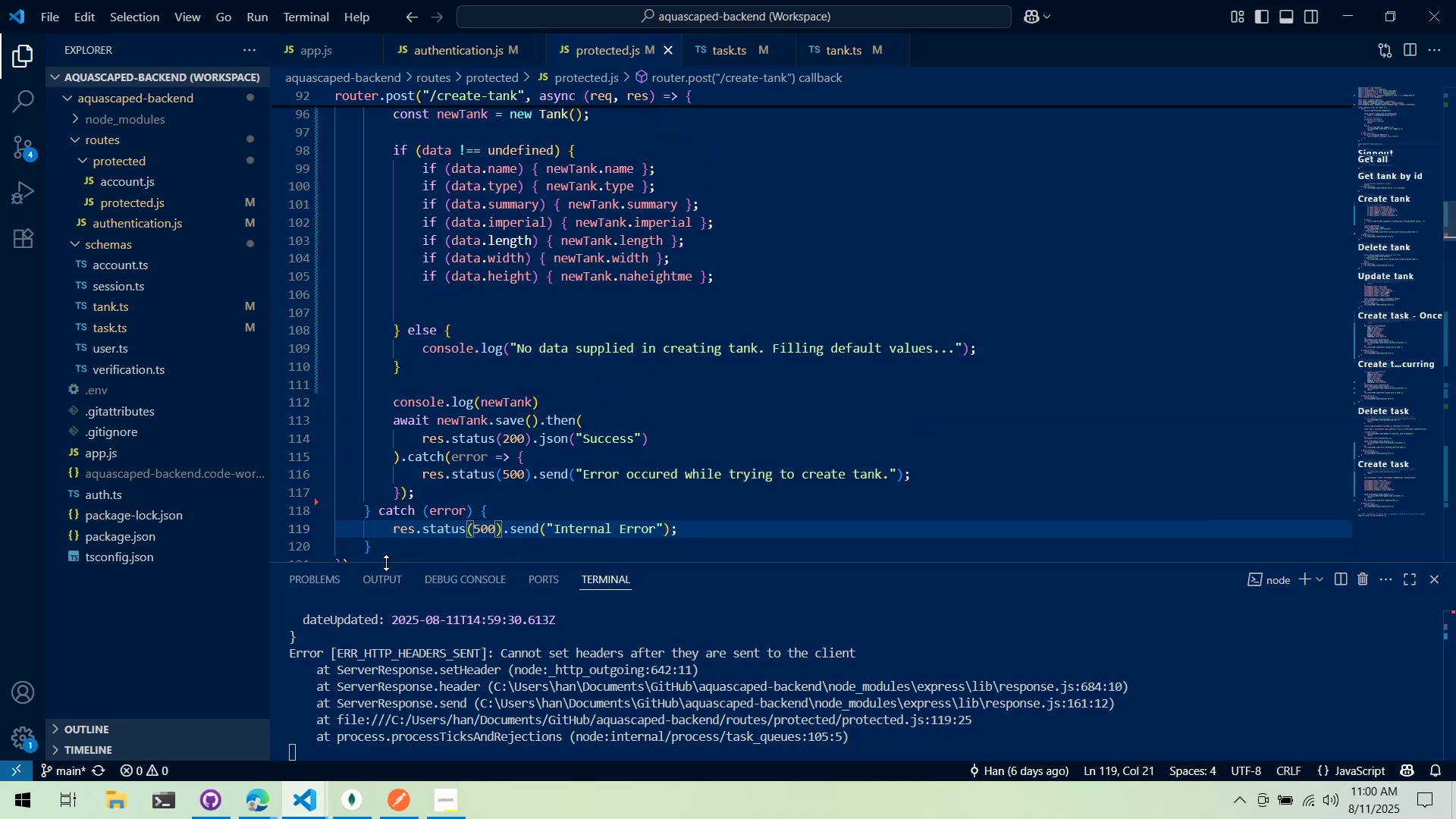 
left_click([445, 491])
 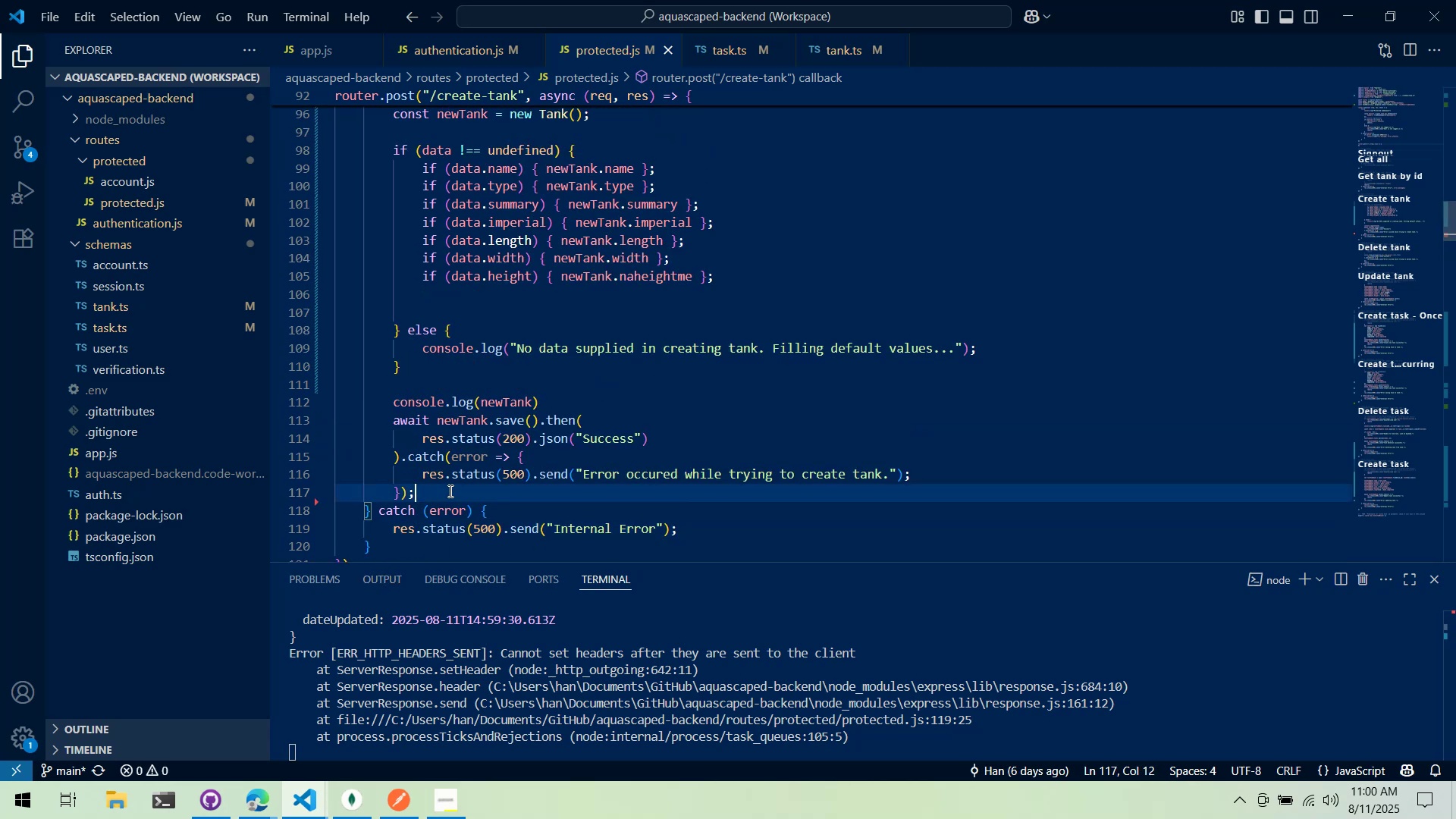 
scroll: coordinate [453, 492], scroll_direction: up, amount: 3.0
 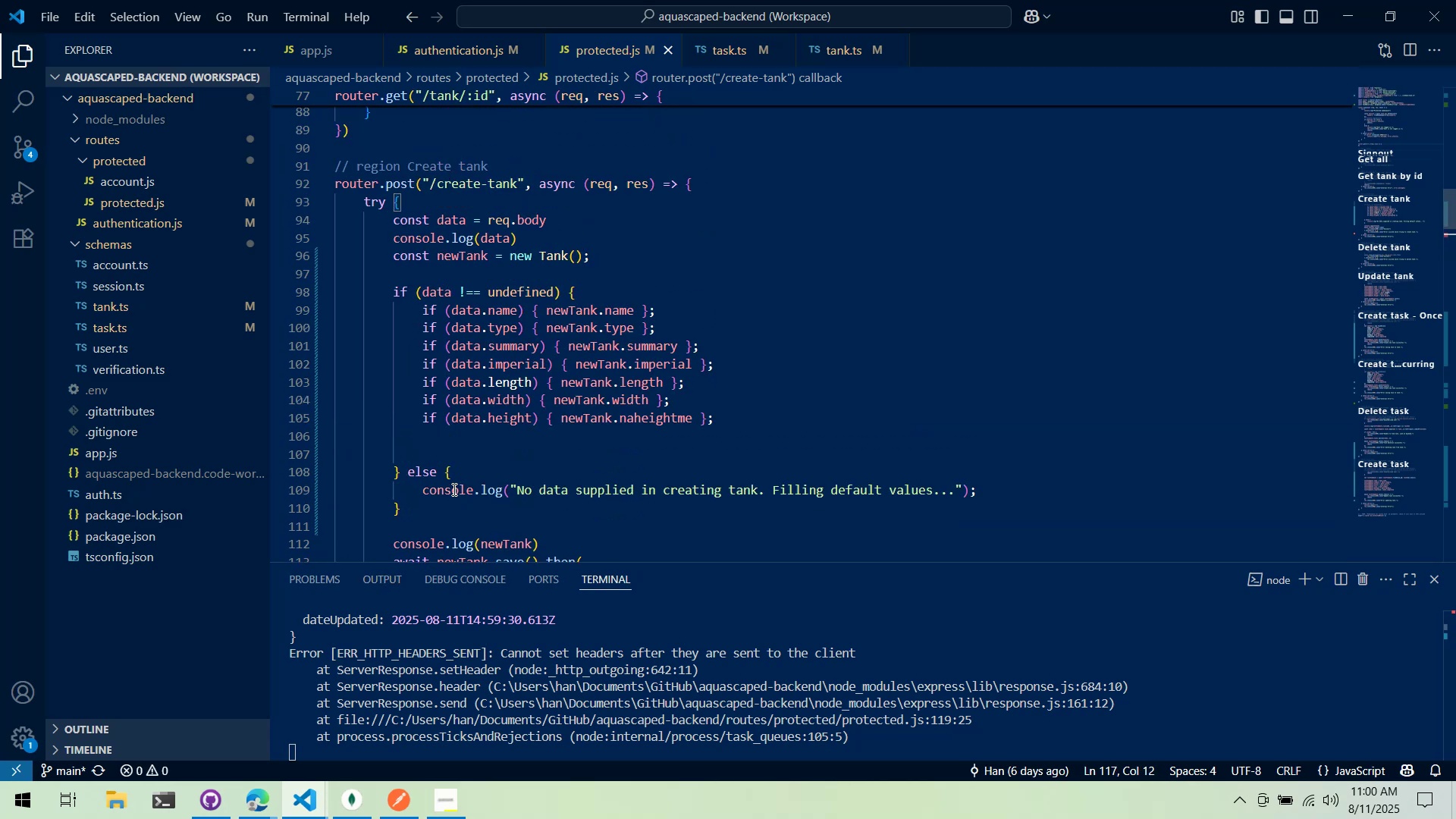 
scroll: coordinate [445, 519], scroll_direction: down, amount: 5.0
 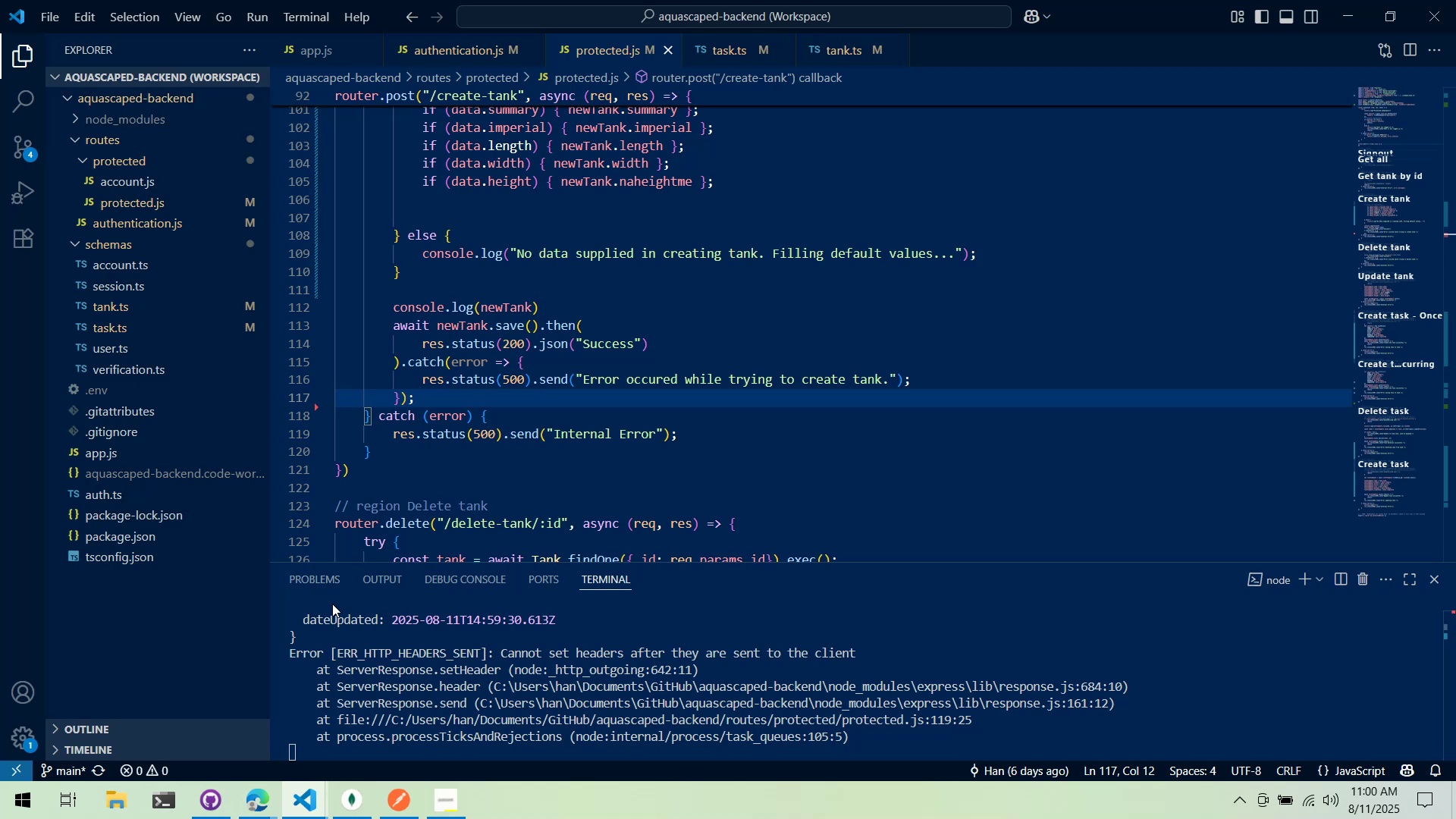 
wait(24.78)
 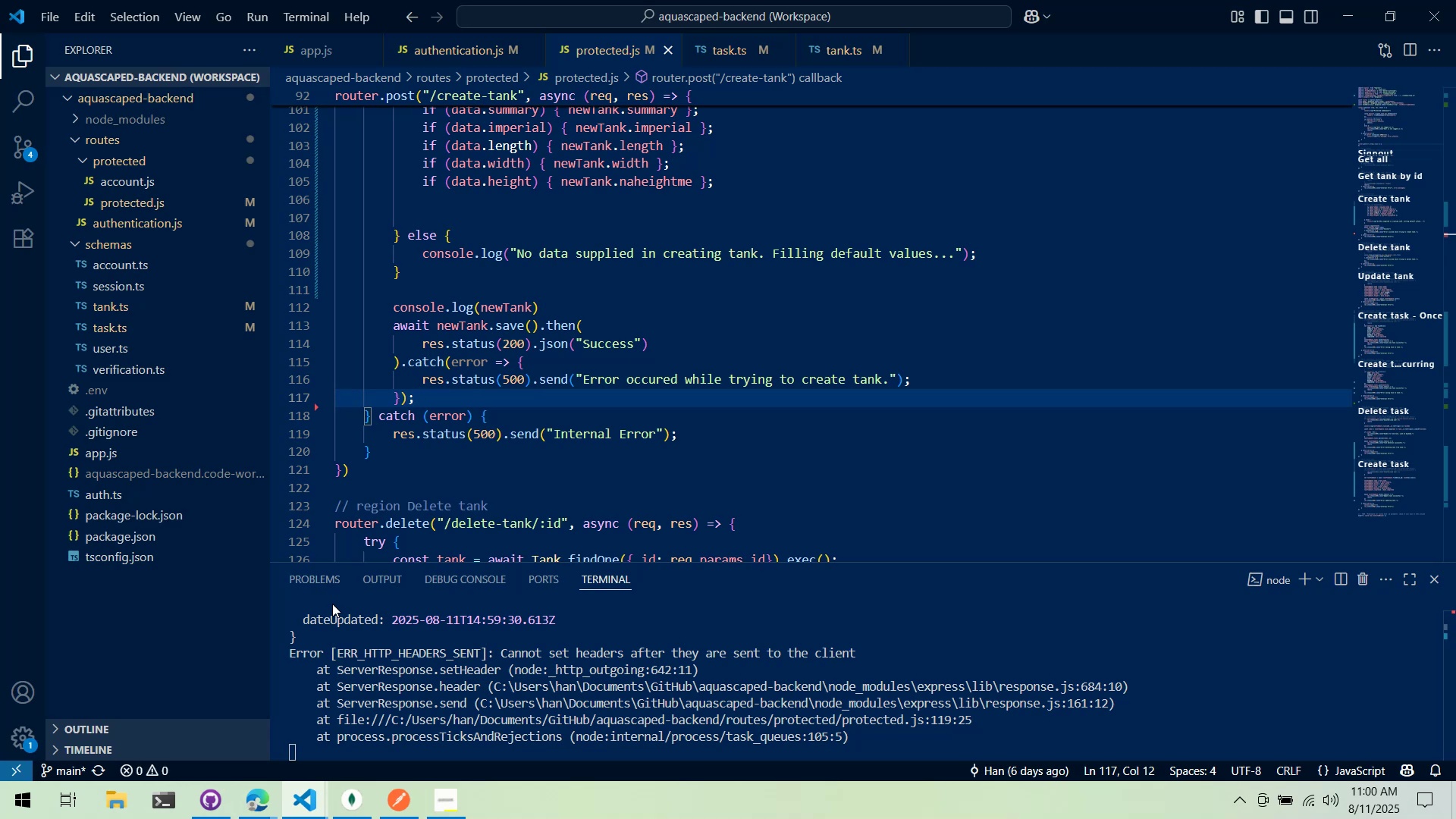 
hold_key(key=ControlLeft, duration=0.93)
left_click([826, 713])
 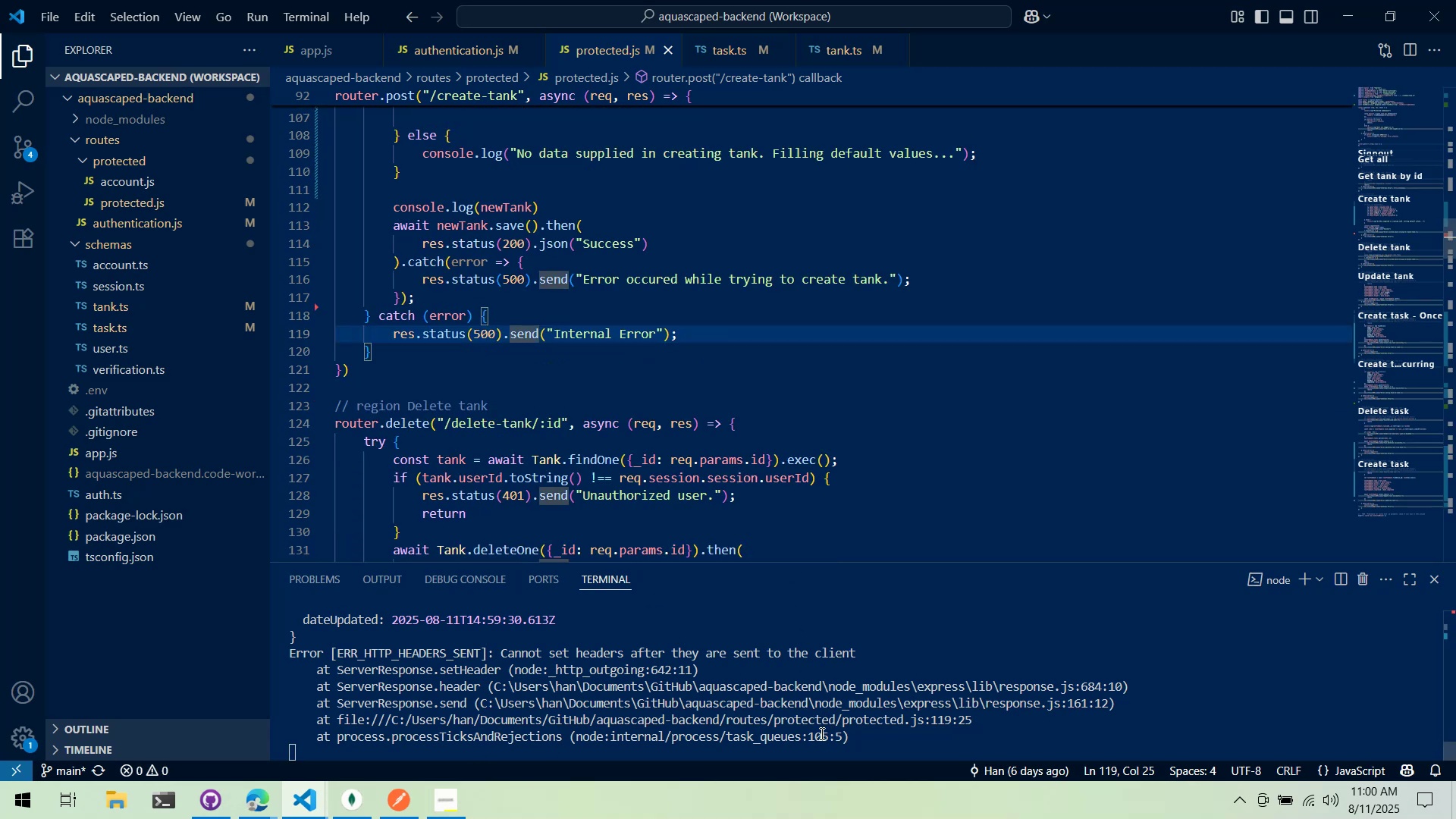 
scroll: coordinate [536, 347], scroll_direction: up, amount: 5.0
 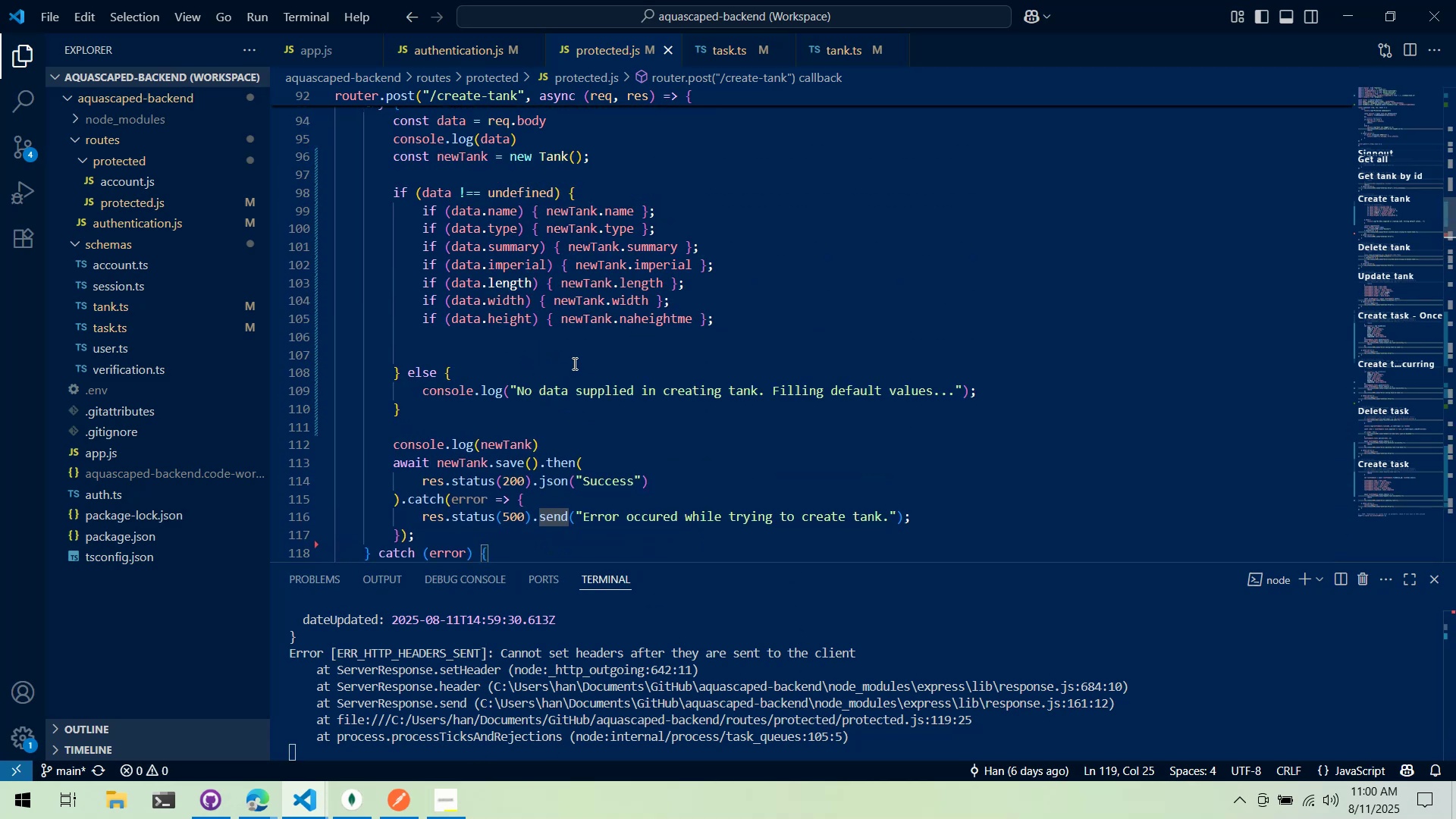 
scroll: coordinate [488, 371], scroll_direction: down, amount: 3.0
 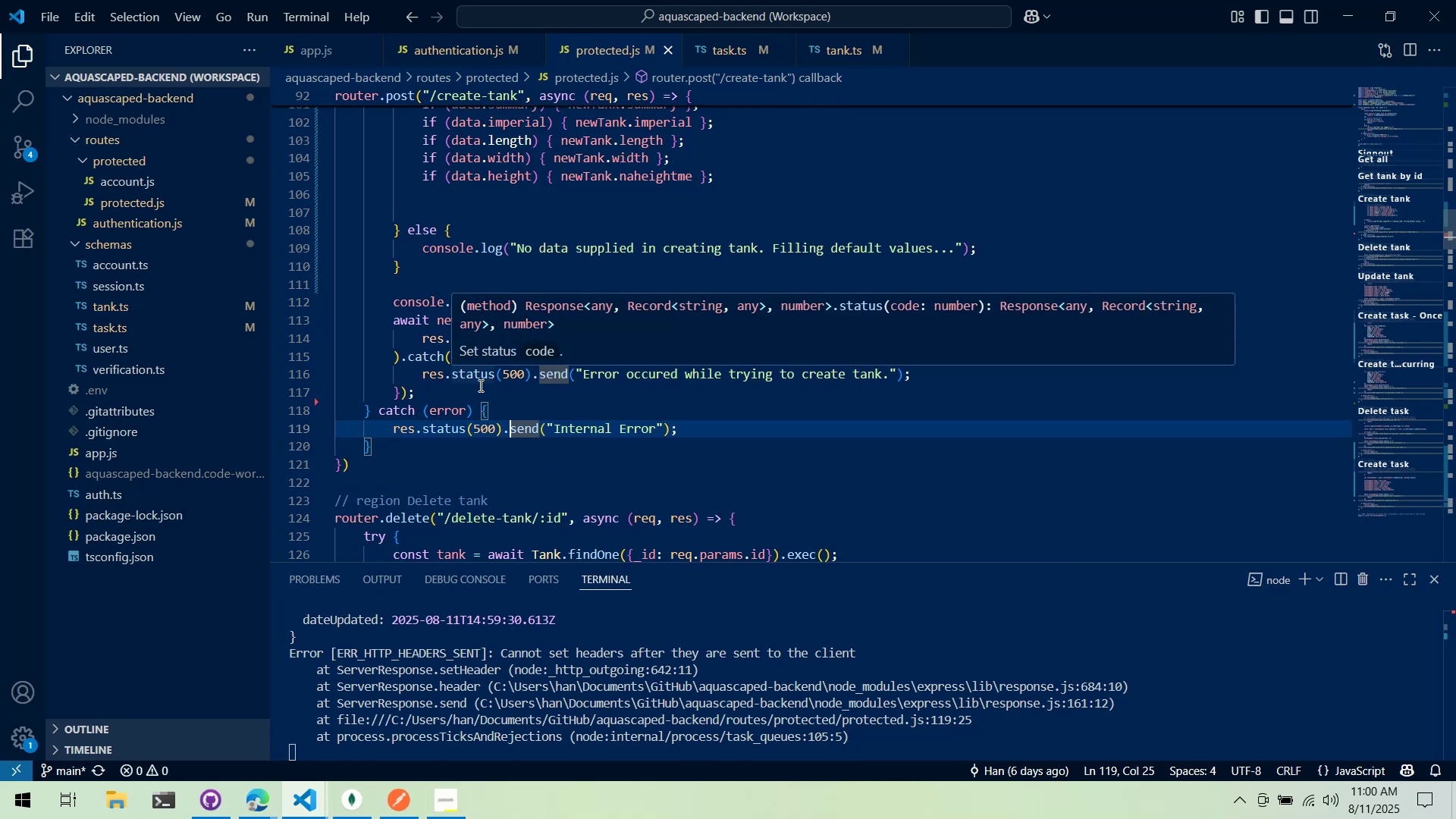 
key(Alt+AltLeft)
 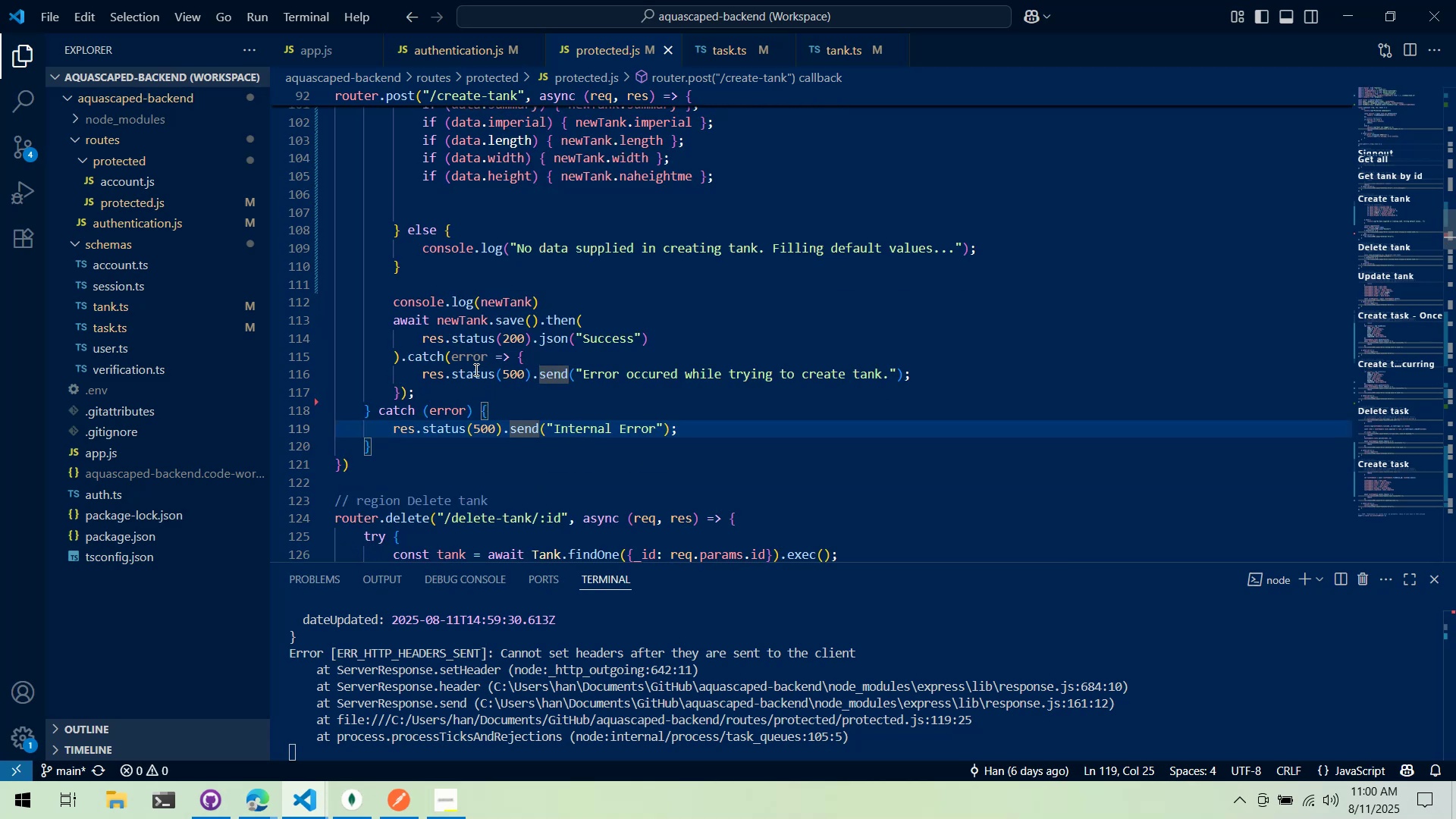 
key(Alt+Tab)
 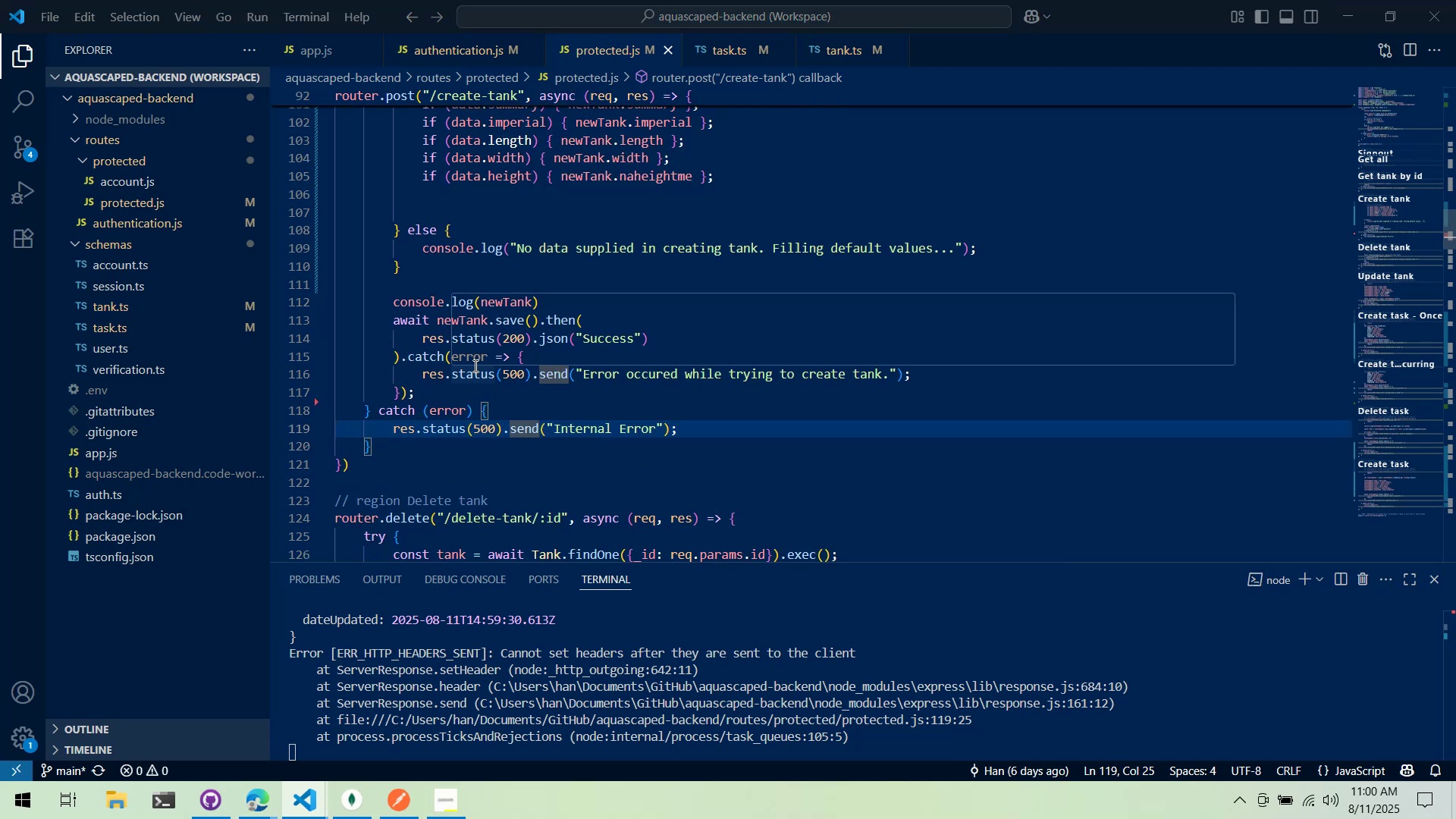 
key(Alt+AltLeft)
 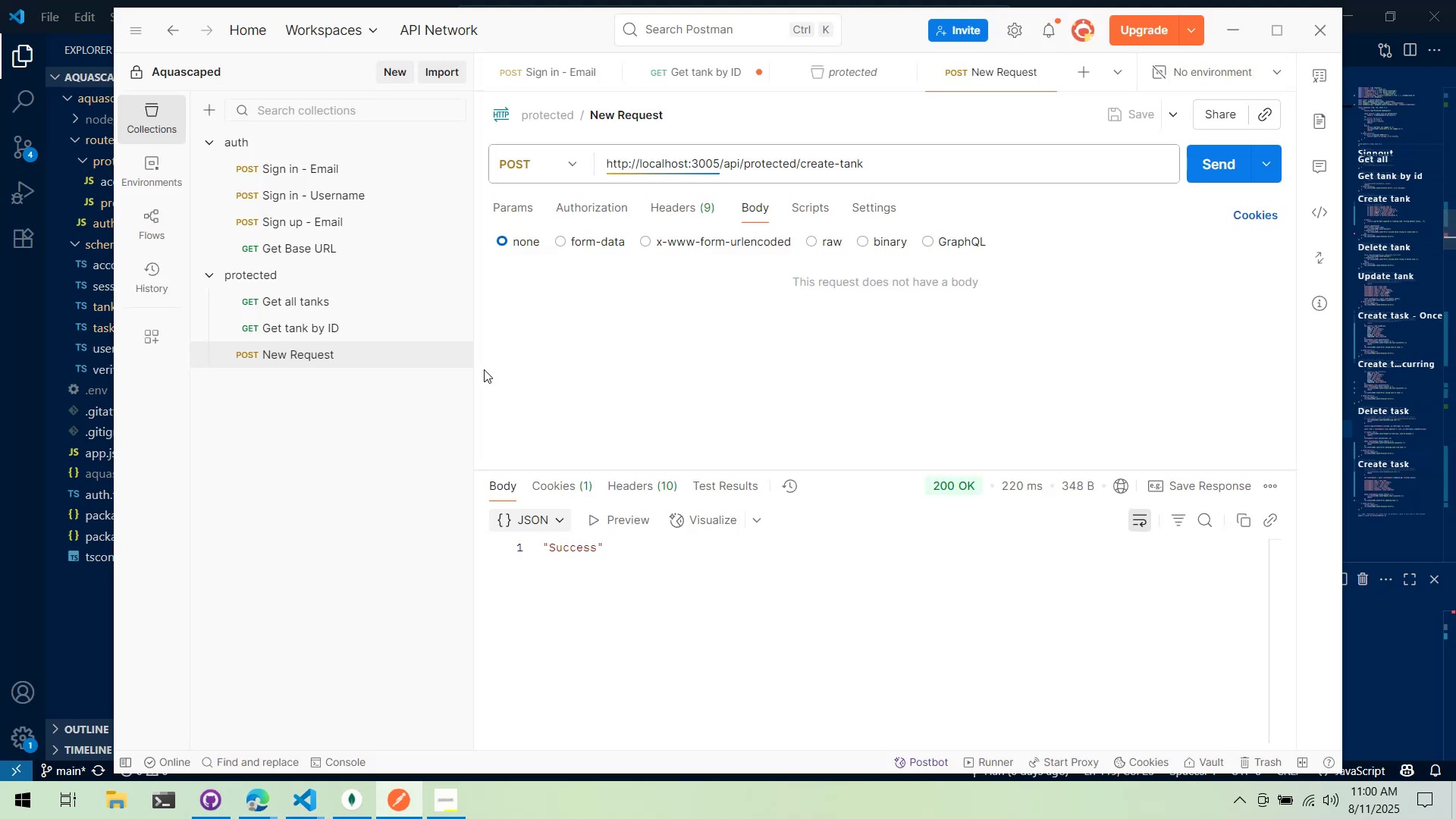 
key(Alt+Tab)
 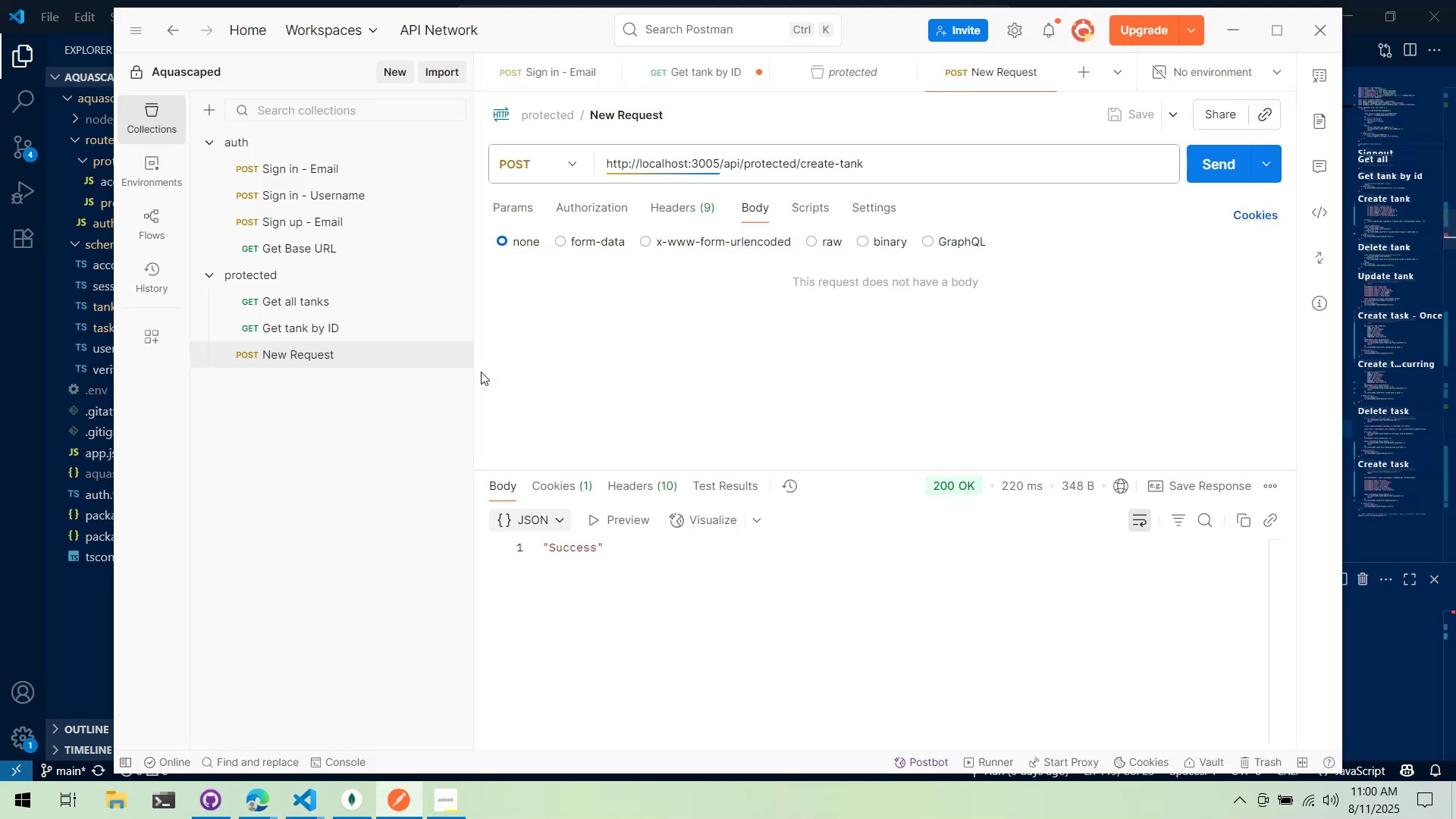 
key(Alt+Tab)
 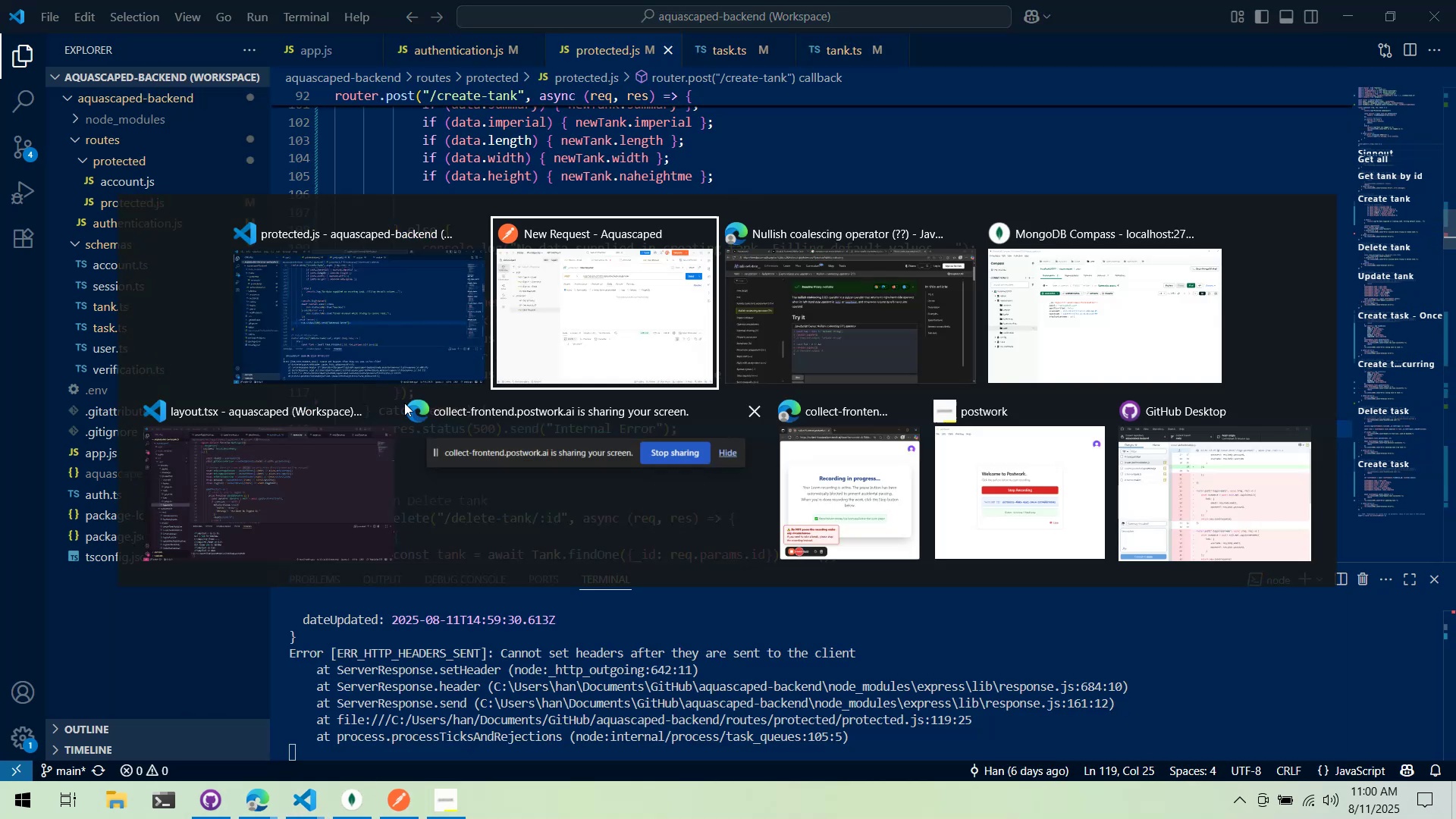 
key(Alt+Tab)
 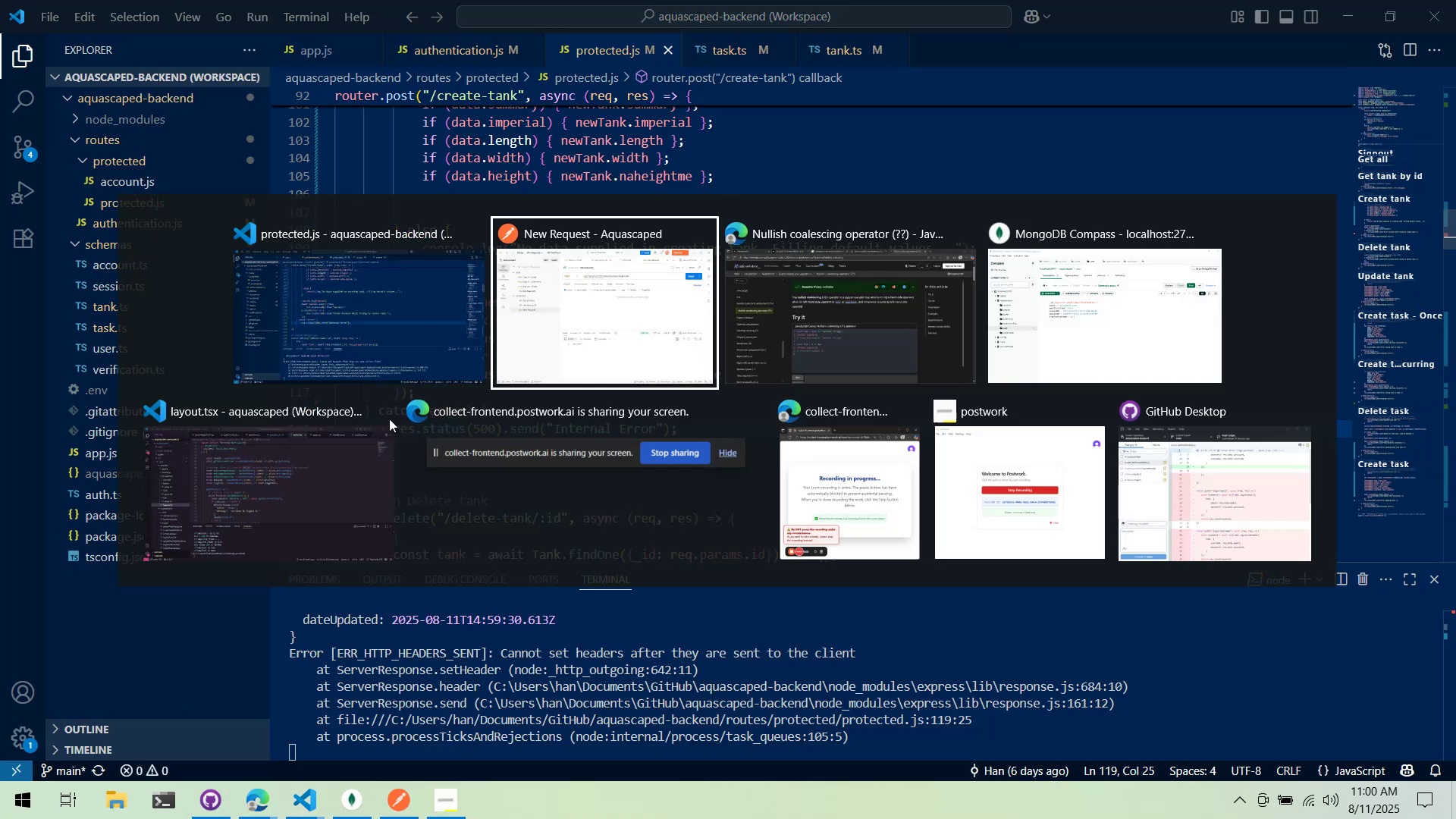 
key(Alt+AltLeft)
 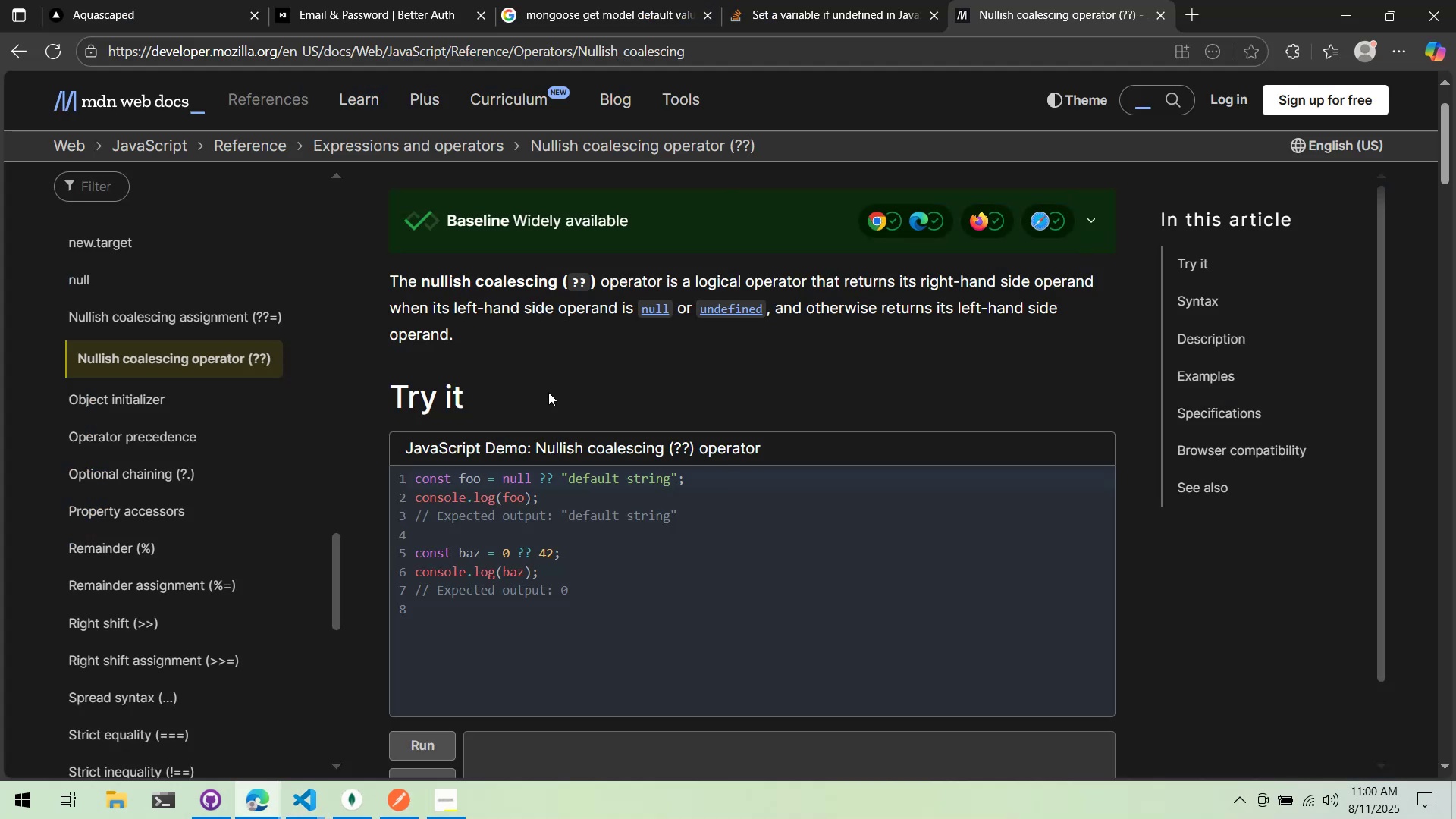 
key(Alt+Tab)
 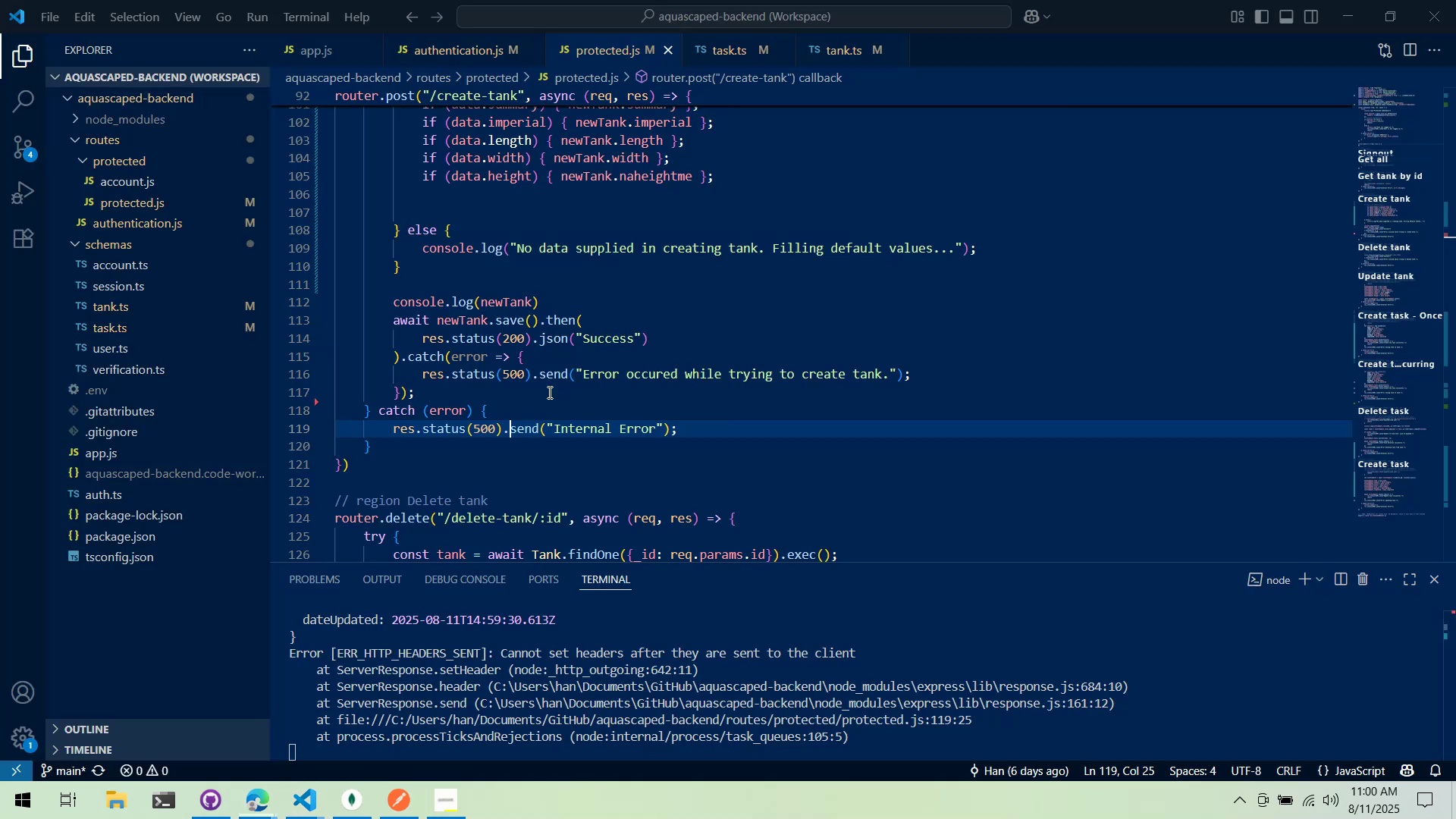 
key(Alt+AltLeft)
 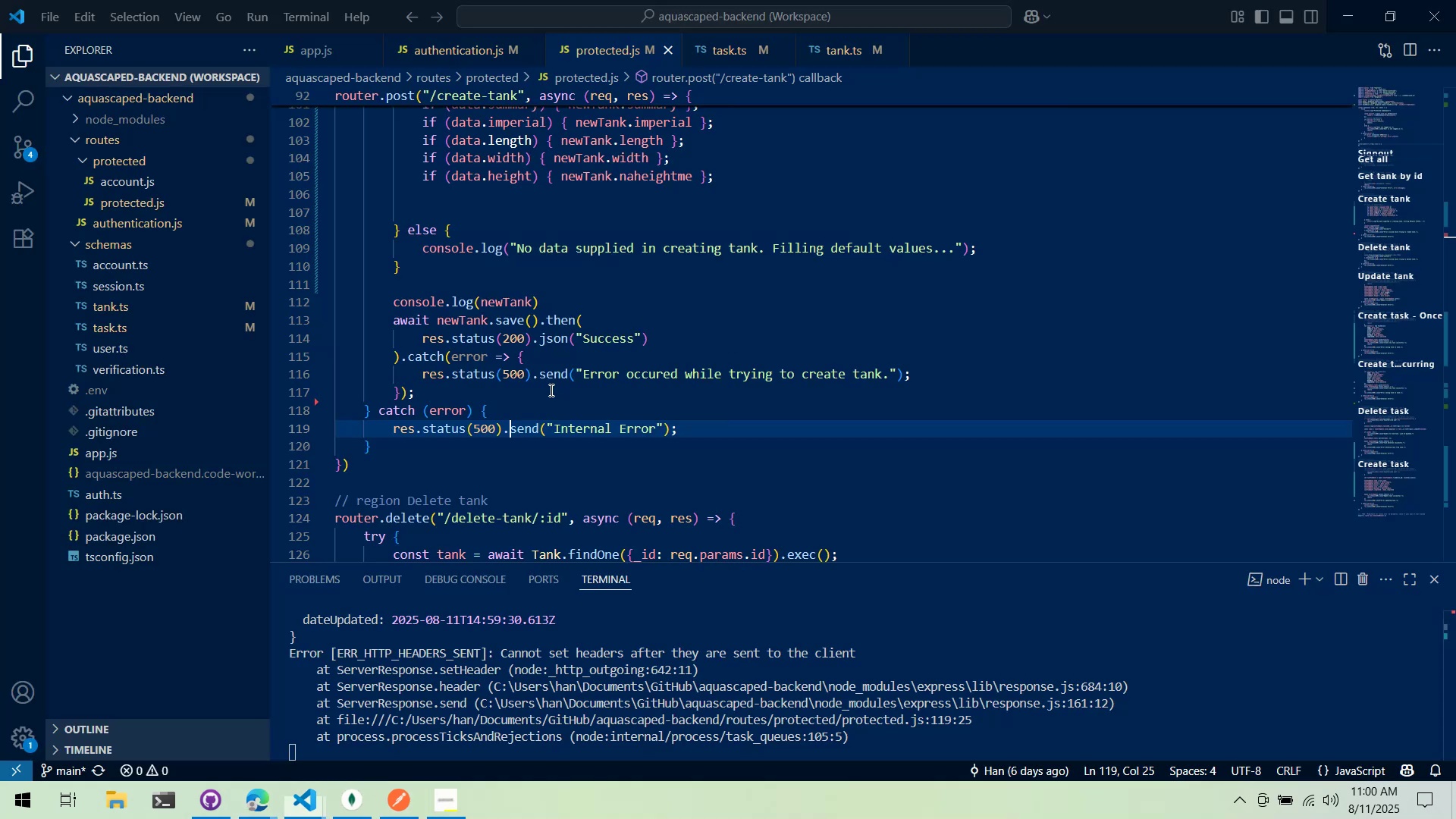 
key(Tab)
type(ca)
 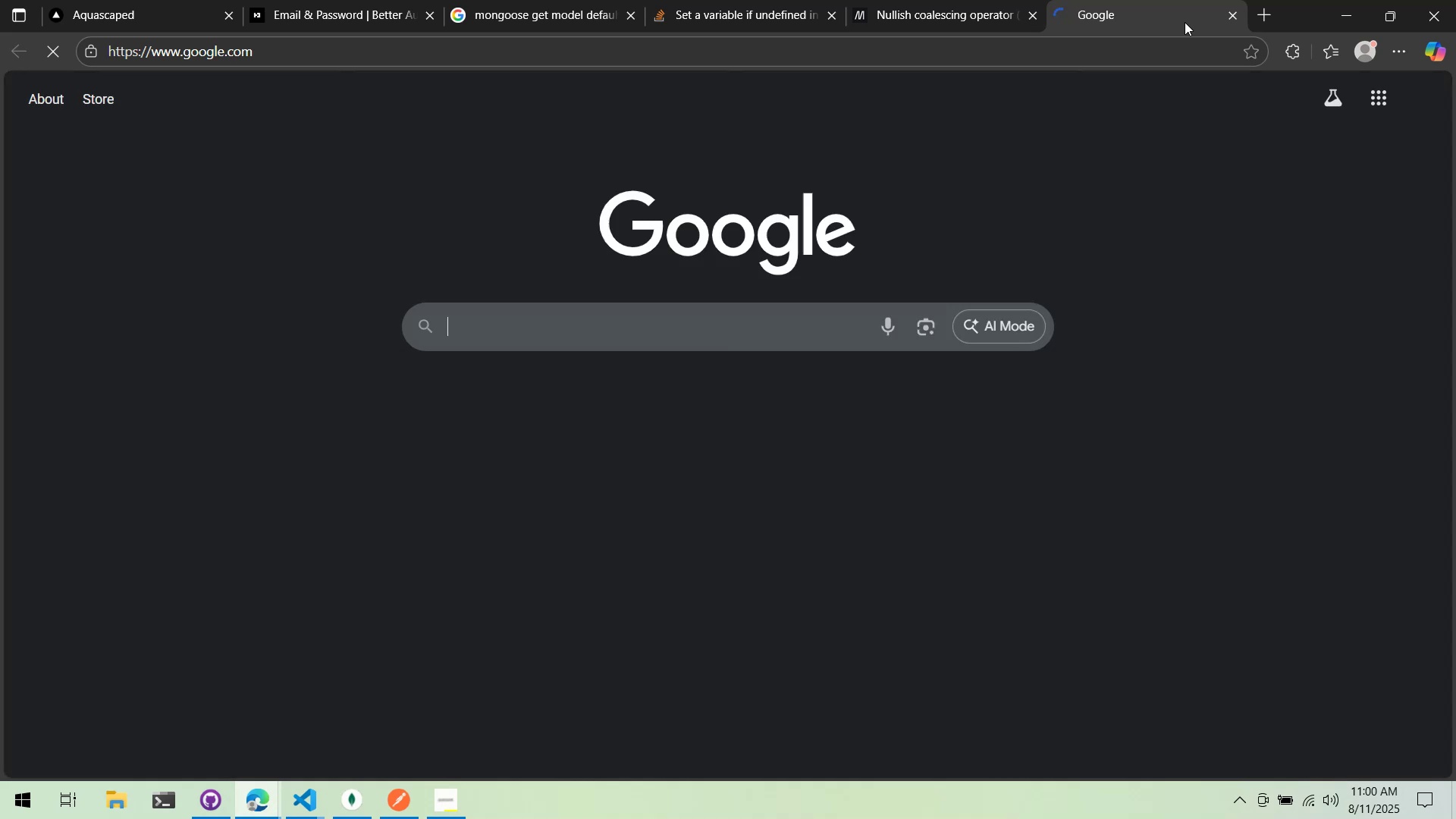 
double_click([629, 358])
 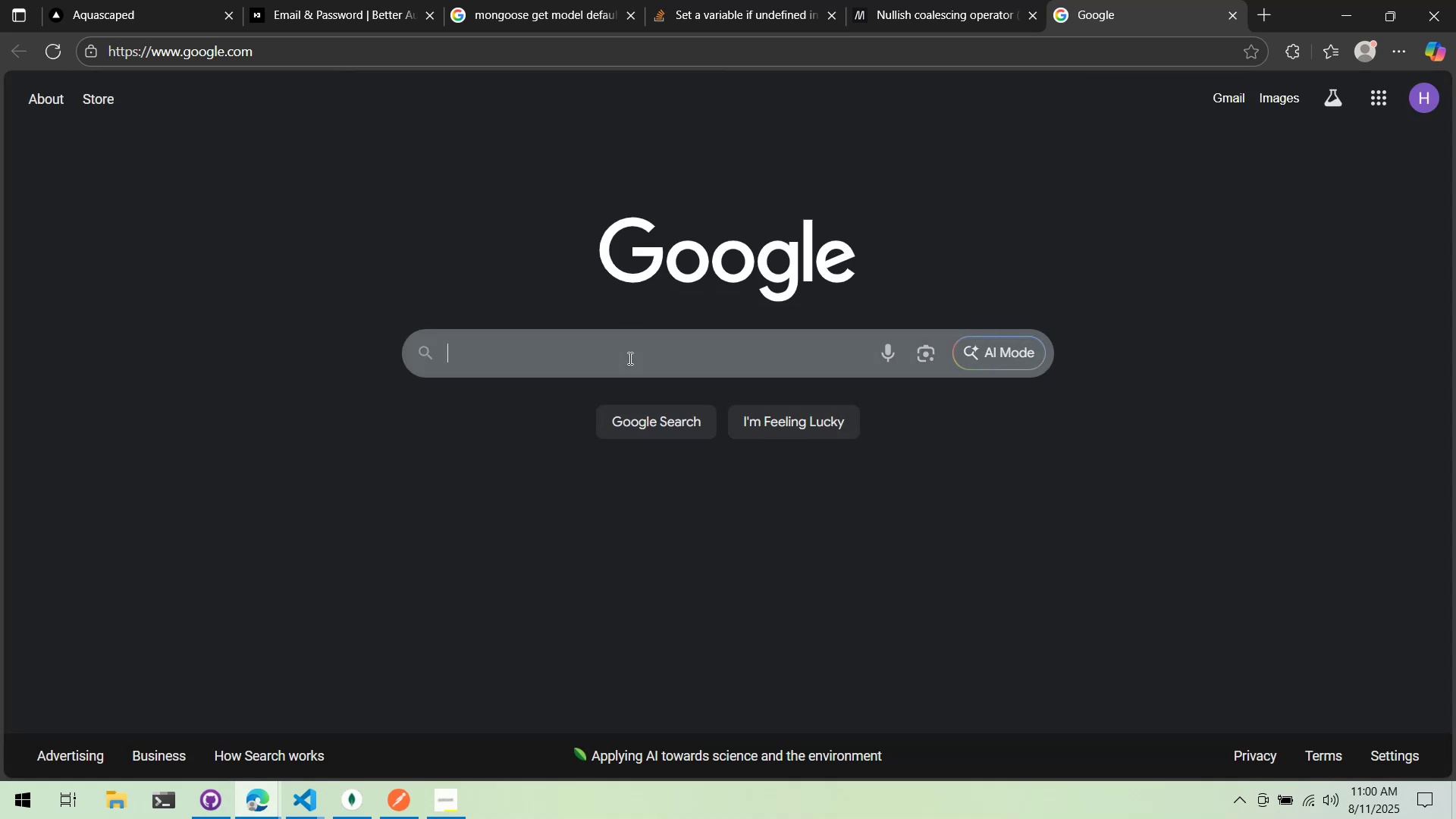 
type(try catch cannot set )
 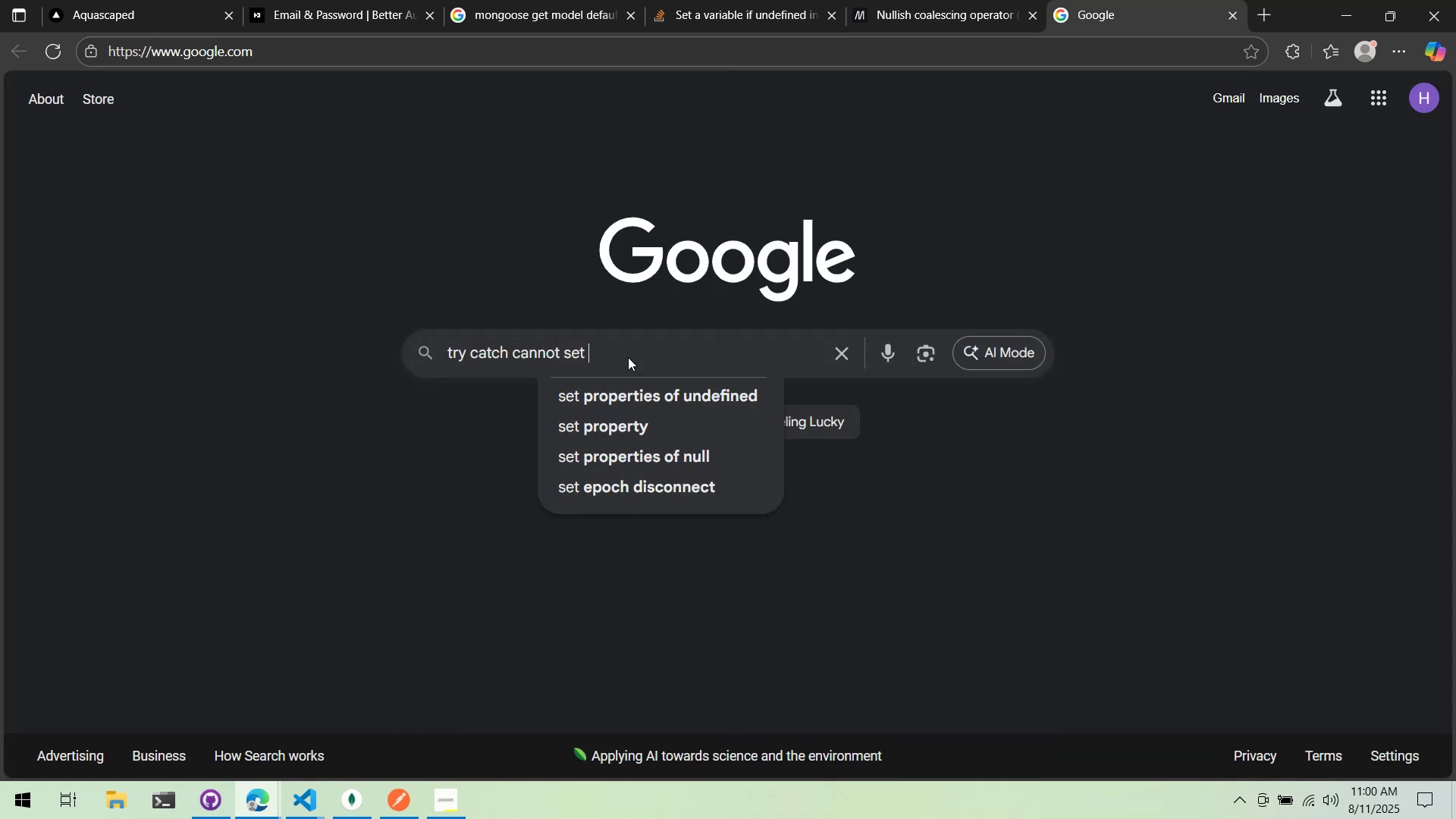 
key(Alt+AltLeft)
 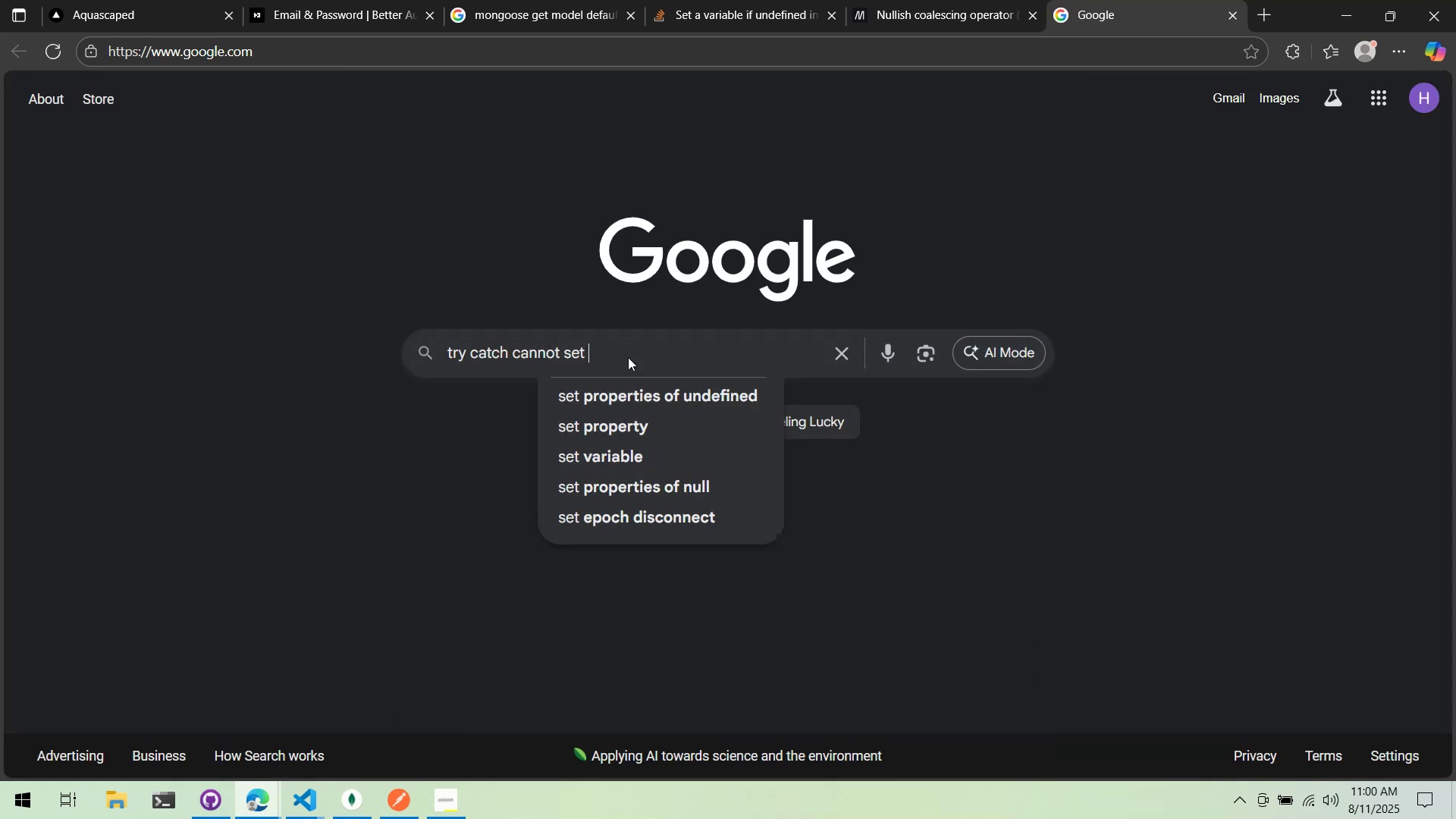 
key(Alt+Tab)
 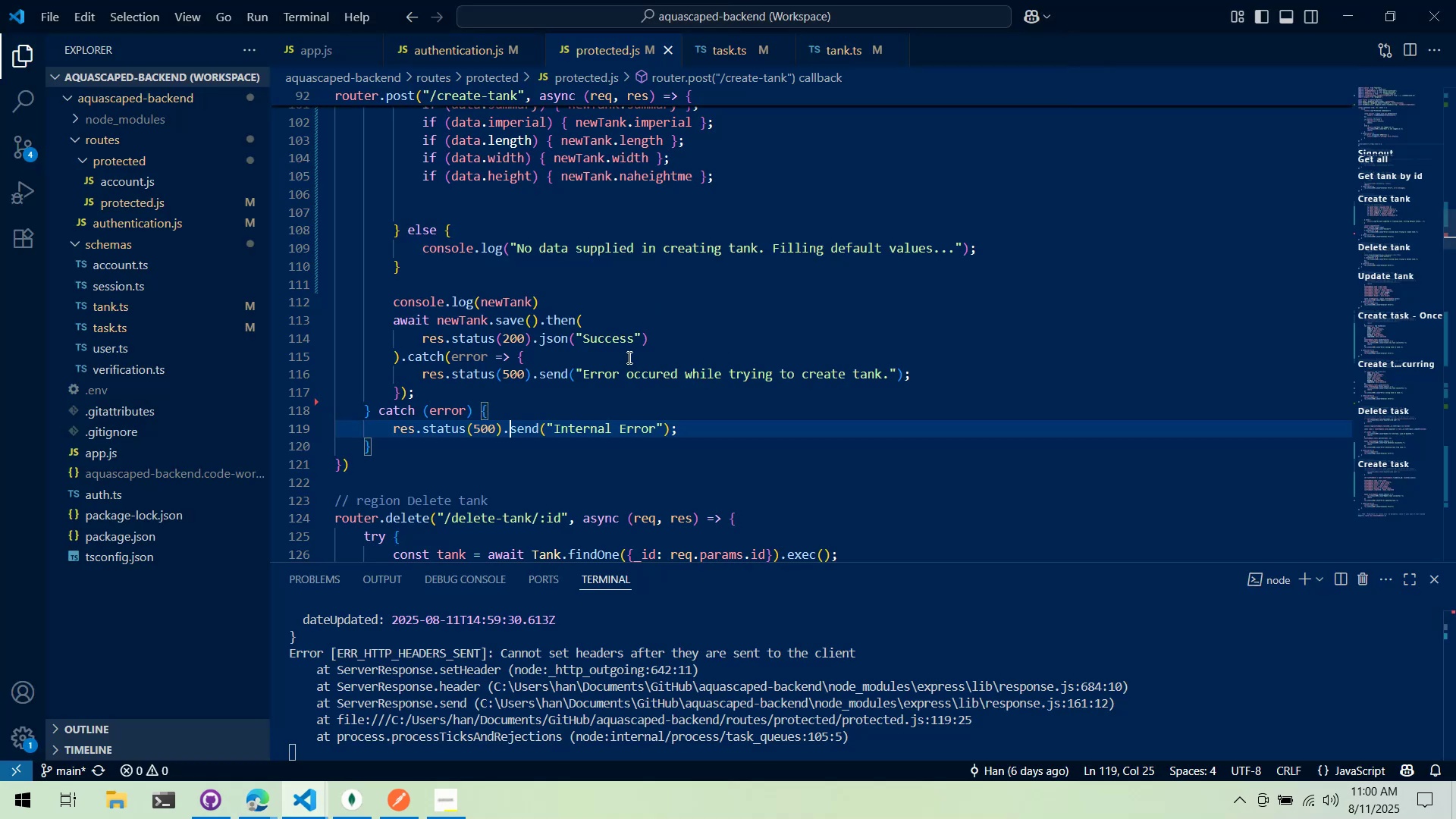 
key(Alt+AltLeft)
 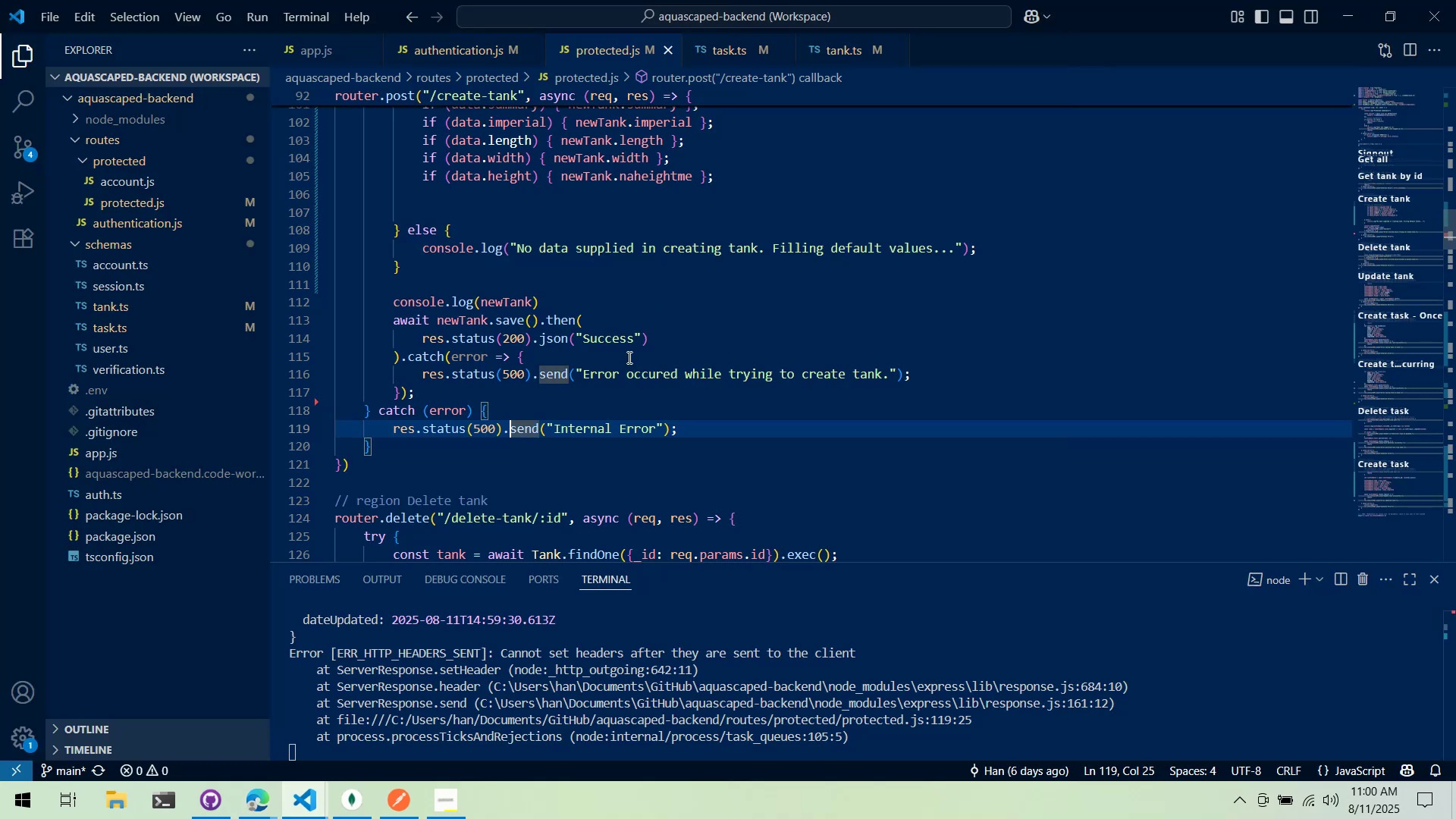 
key(Tab)
type(headers after )
 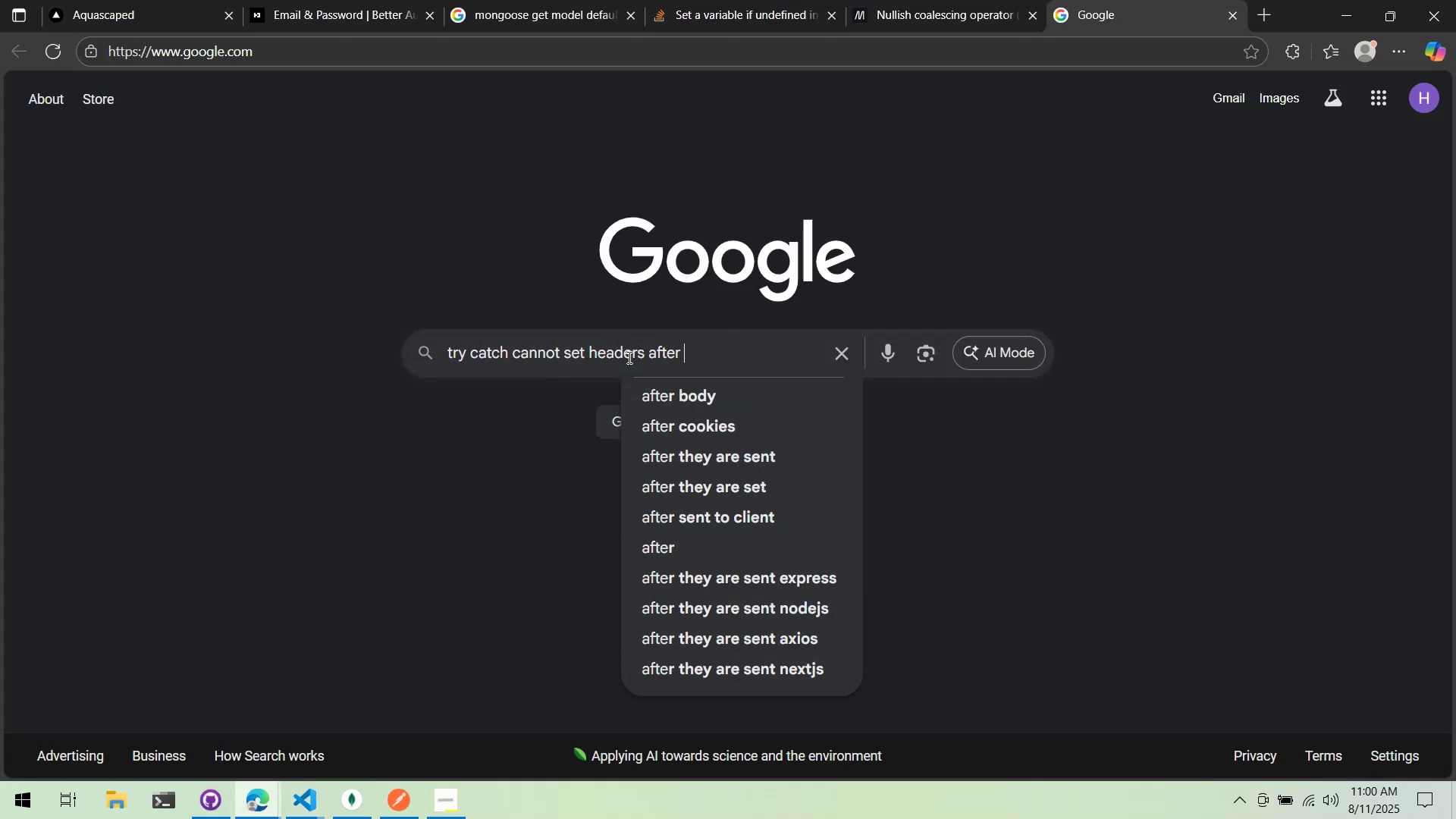 
key(Alt+AltLeft)
 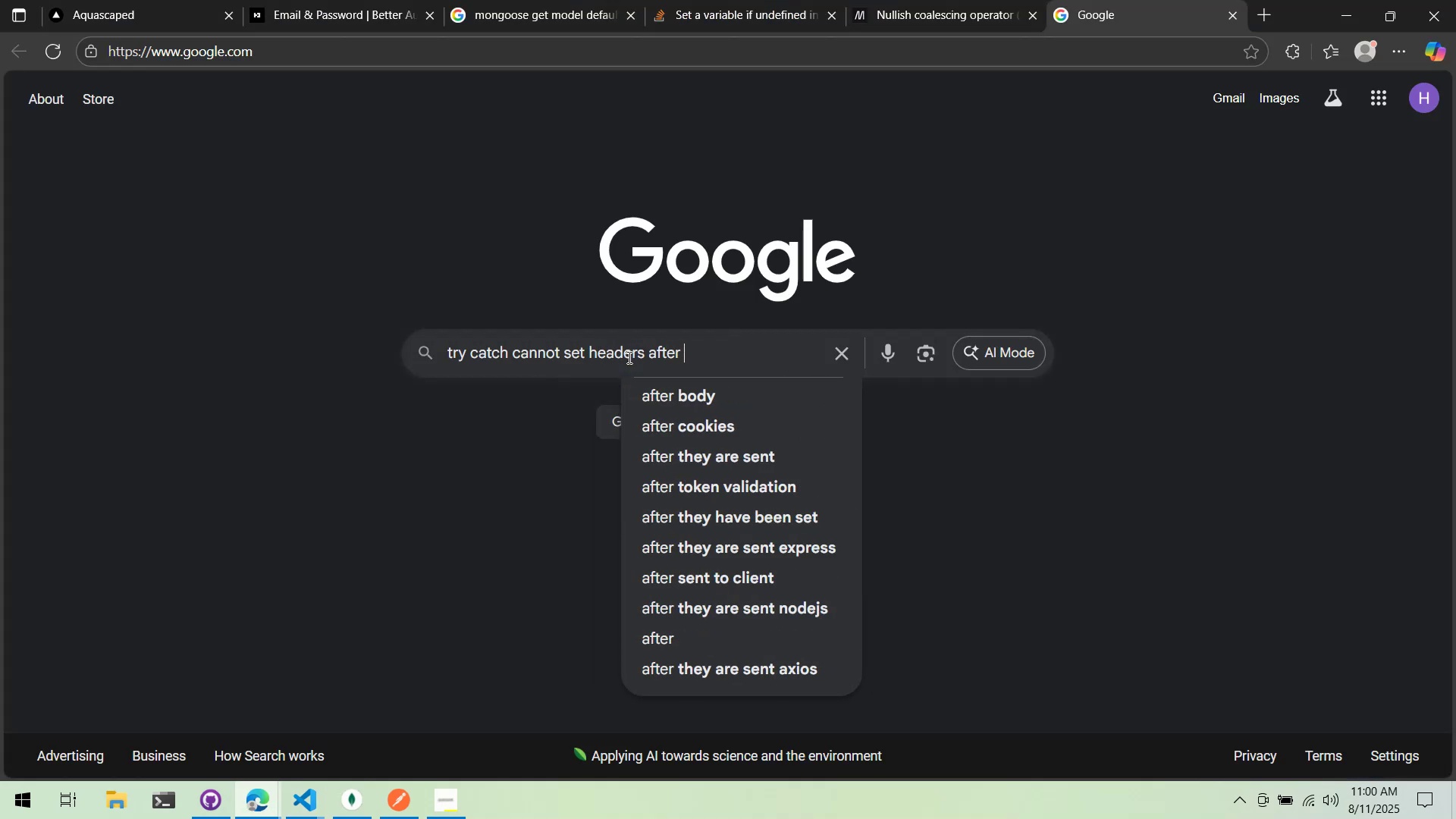 
key(Alt+Tab)
 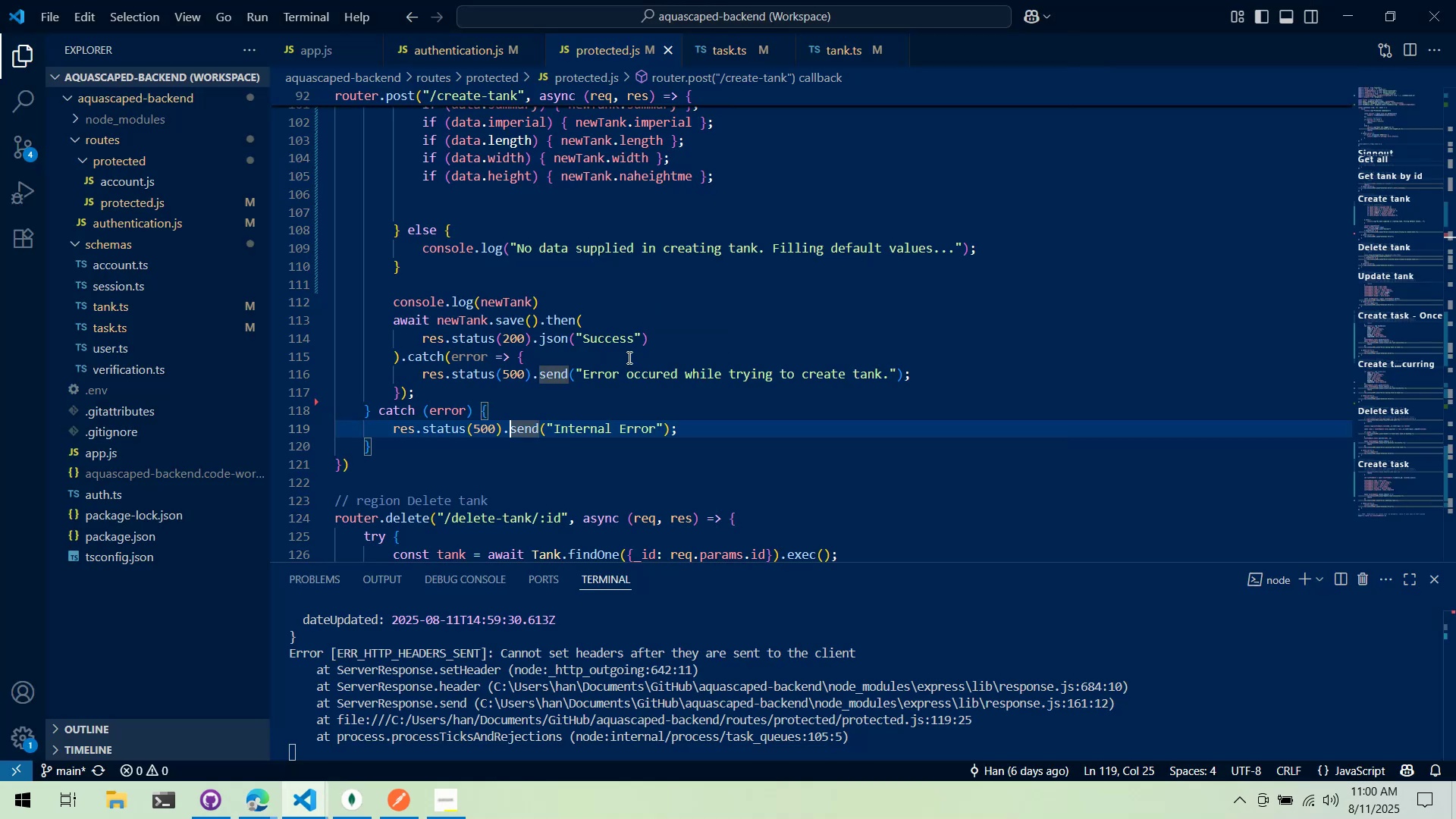 
key(Alt+AltLeft)
 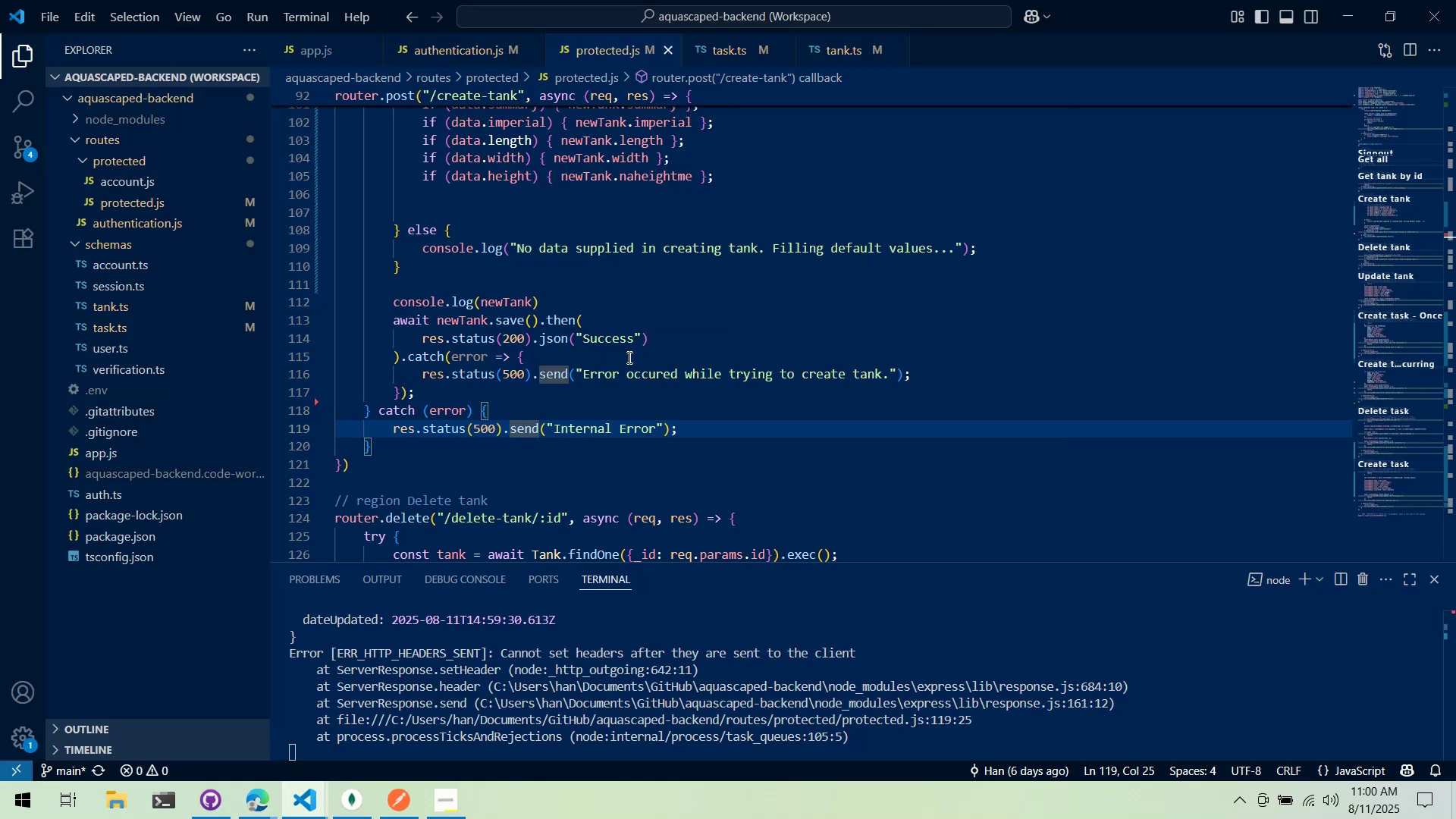 
key(Tab)
type(they are sent to the cient)
key(Backspace)
 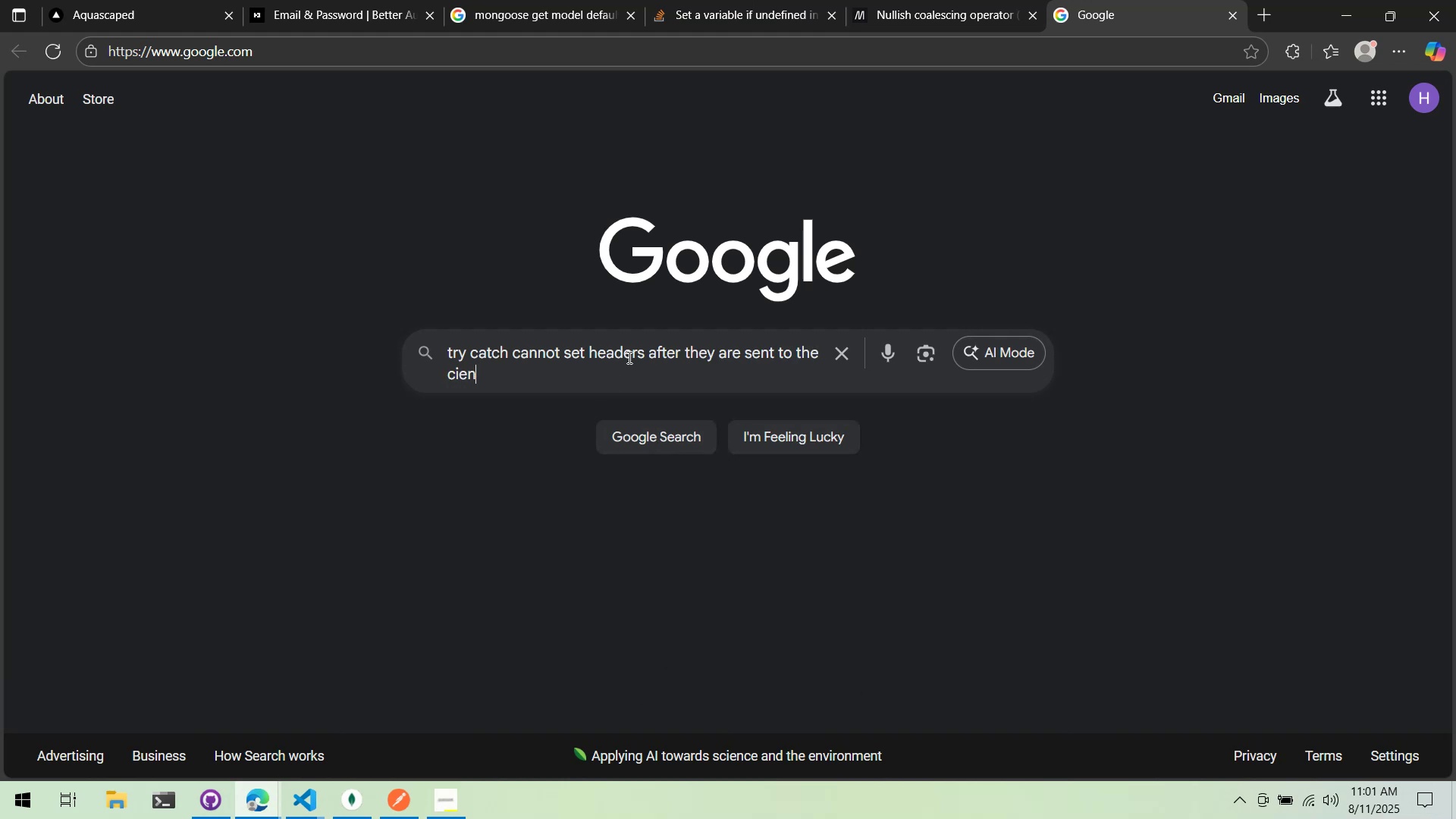 
key(Control+ControlLeft)
 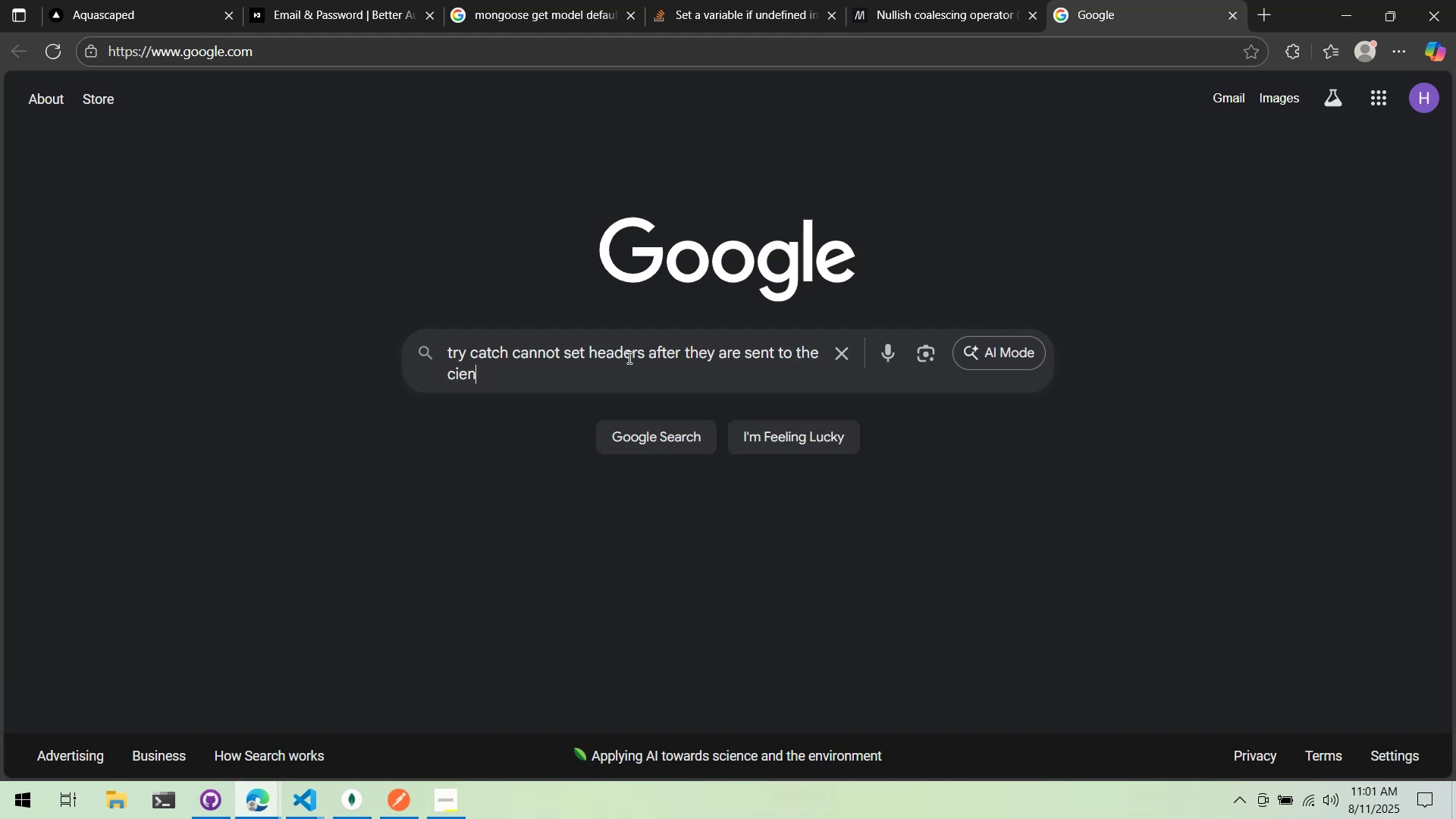 
key(Control+Backspace)
 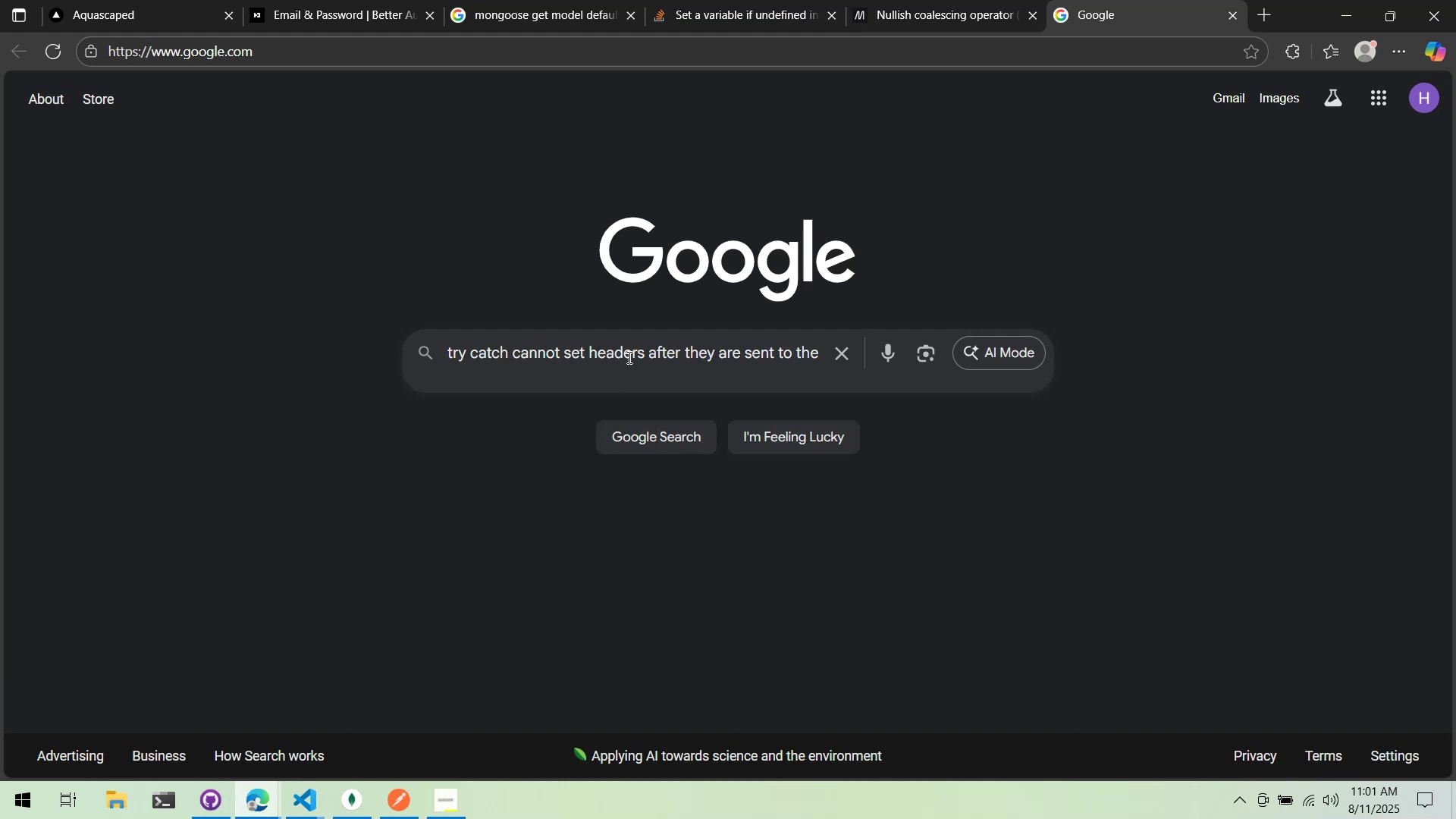 
type(client )
 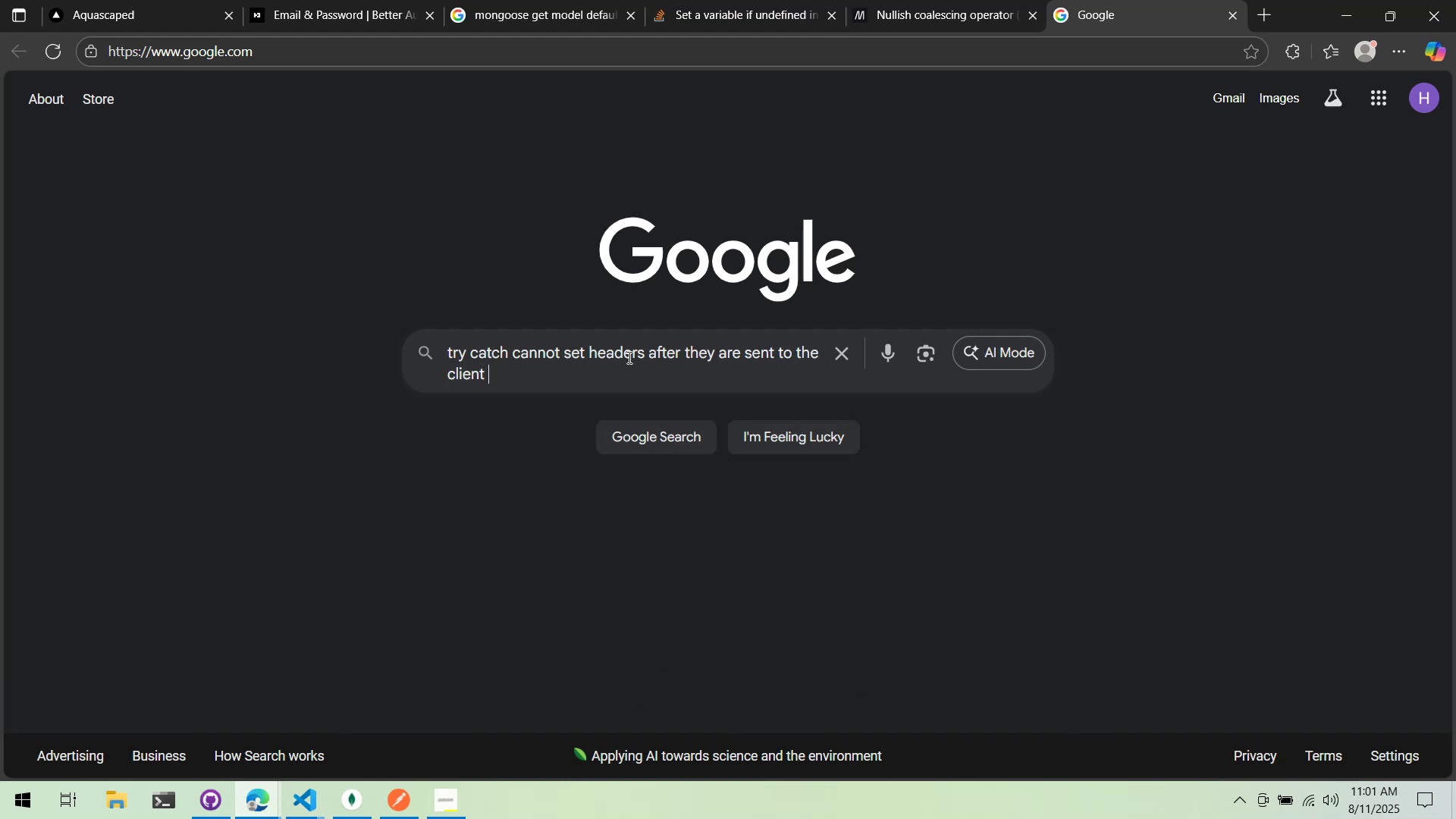 
key(Enter)
 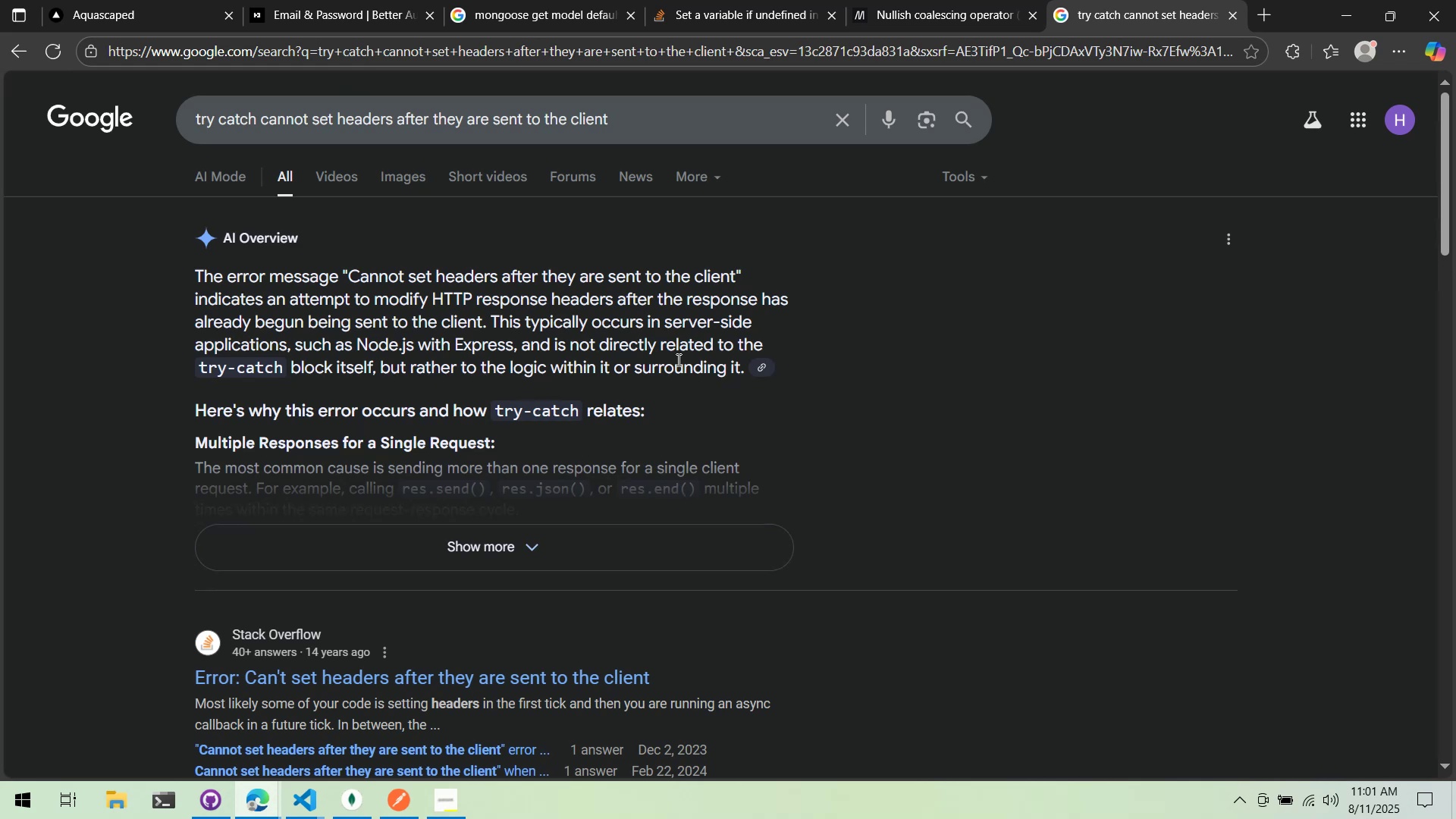 
wait(21.12)
 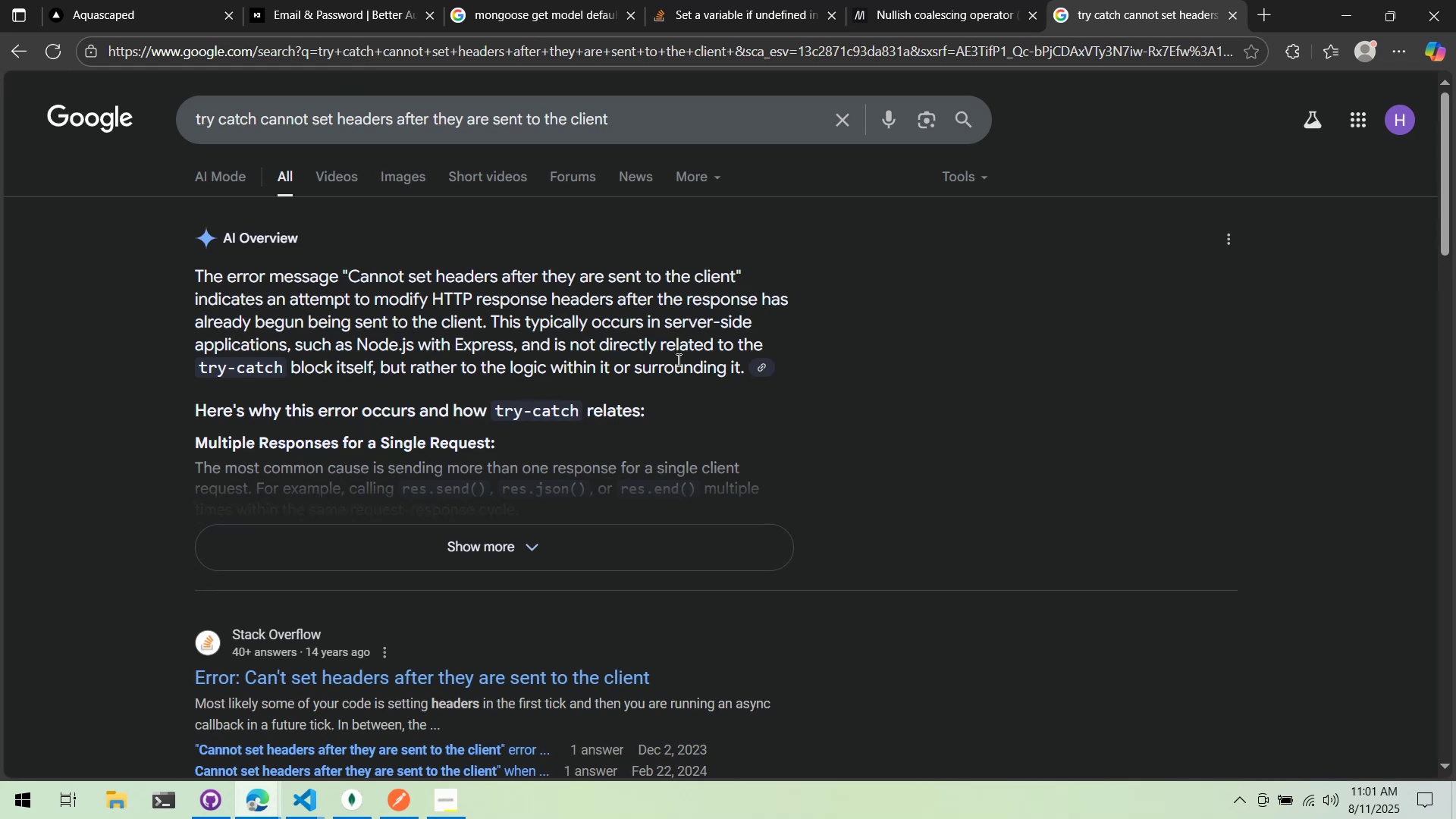 
scroll: coordinate [554, 432], scroll_direction: down, amount: 2.0
 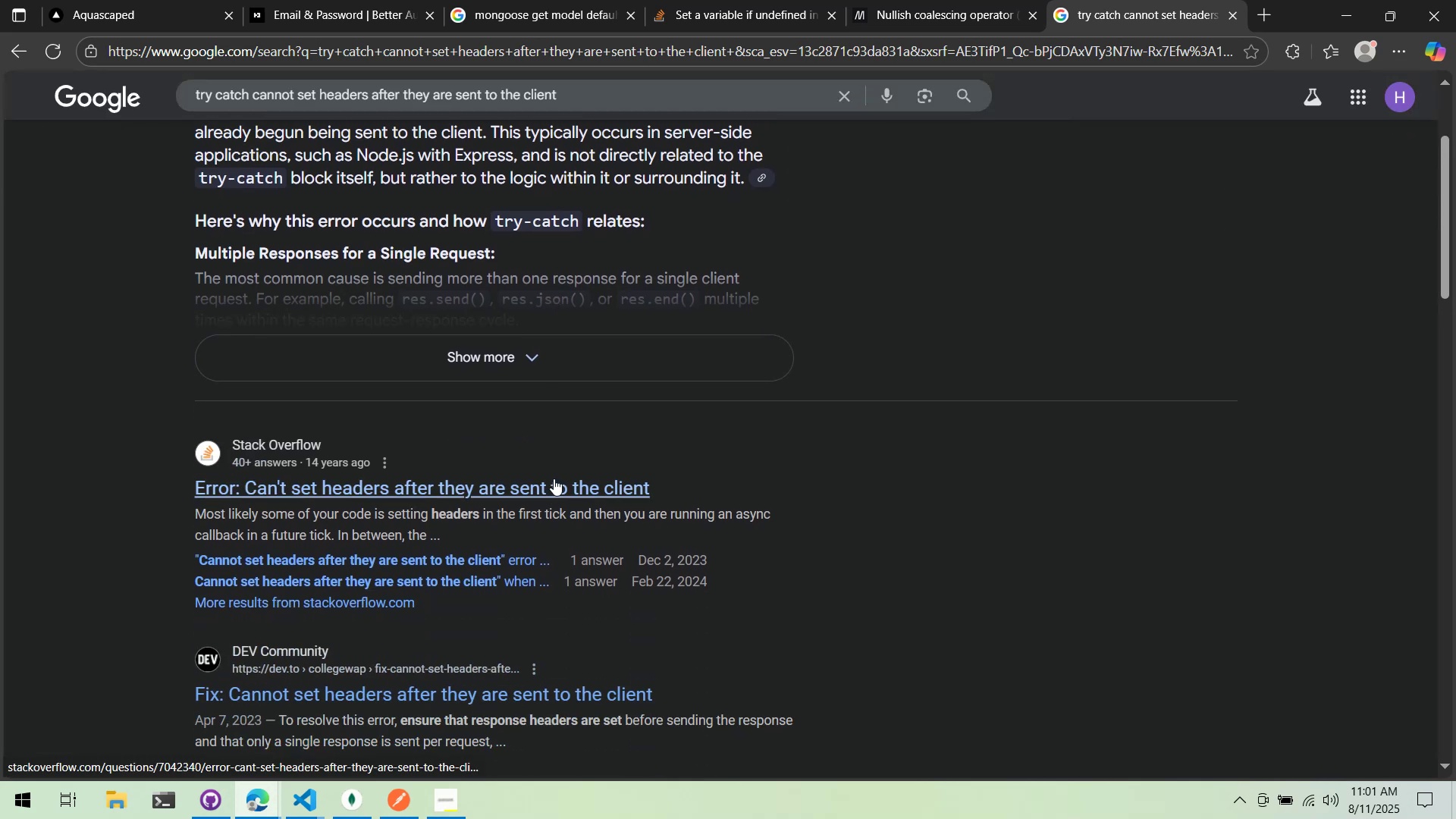 
scroll: coordinate [582, 540], scroll_direction: up, amount: 3.0
 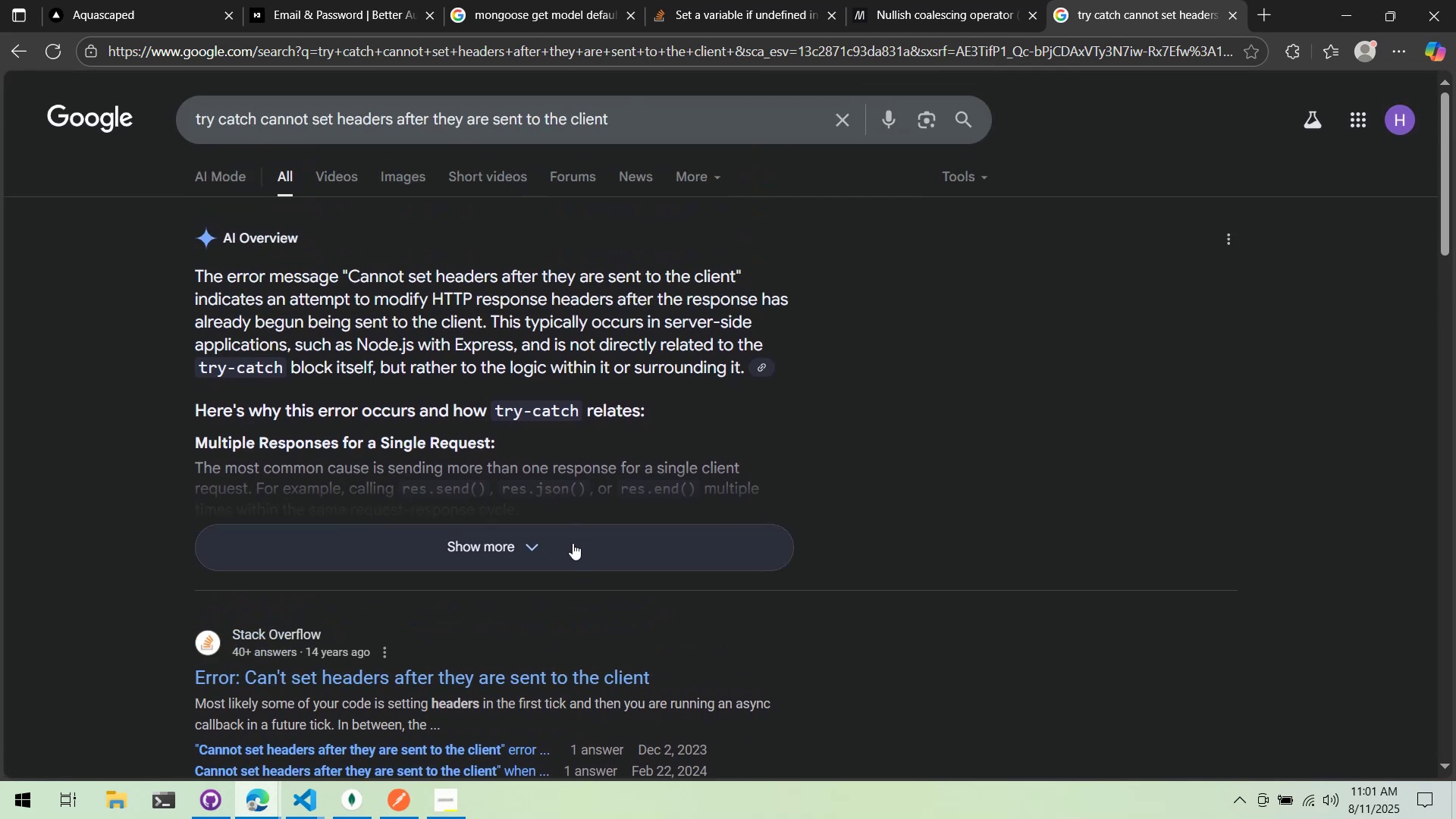 
key(Alt+AltLeft)
 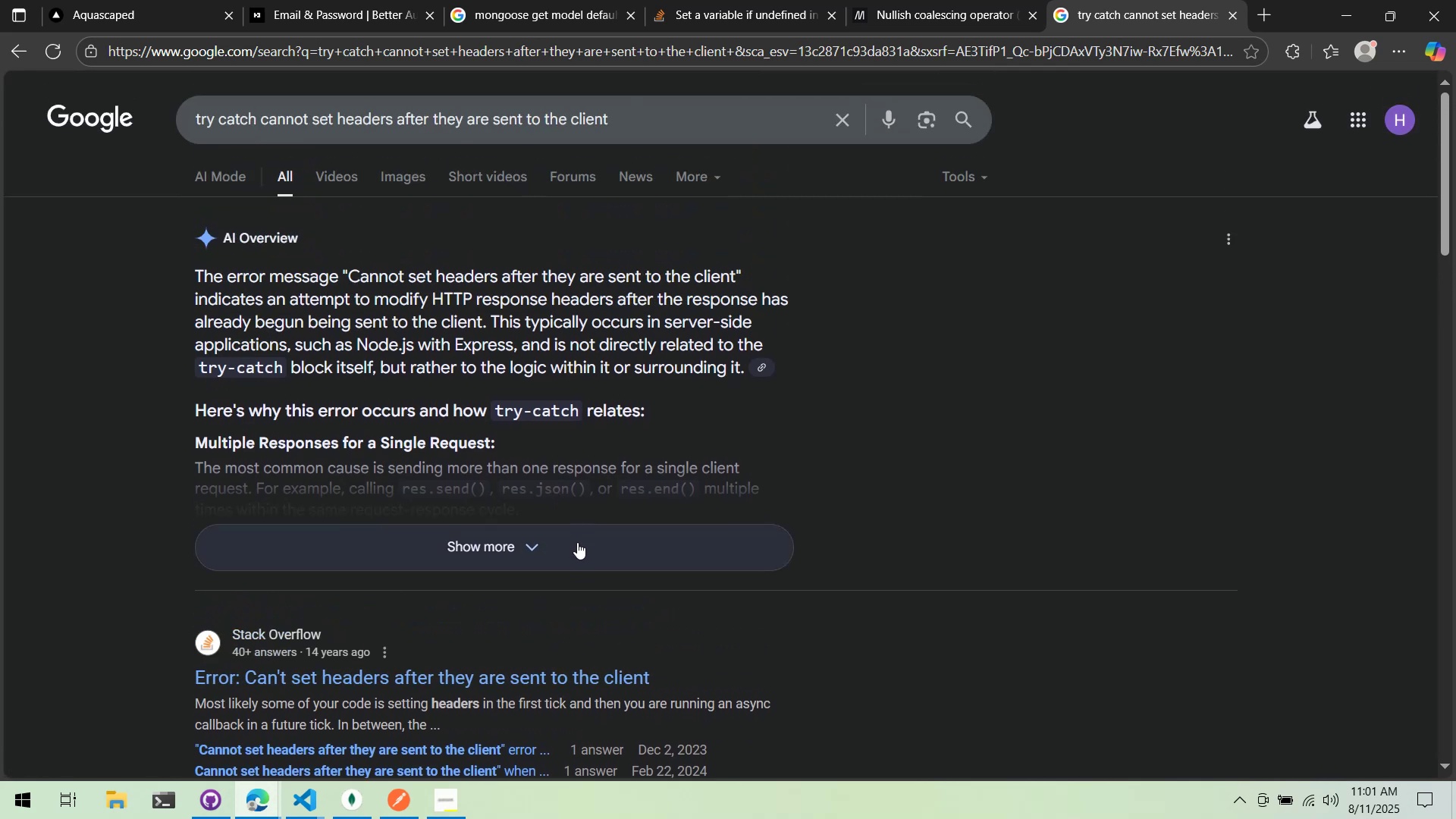 
key(Alt+Tab)
 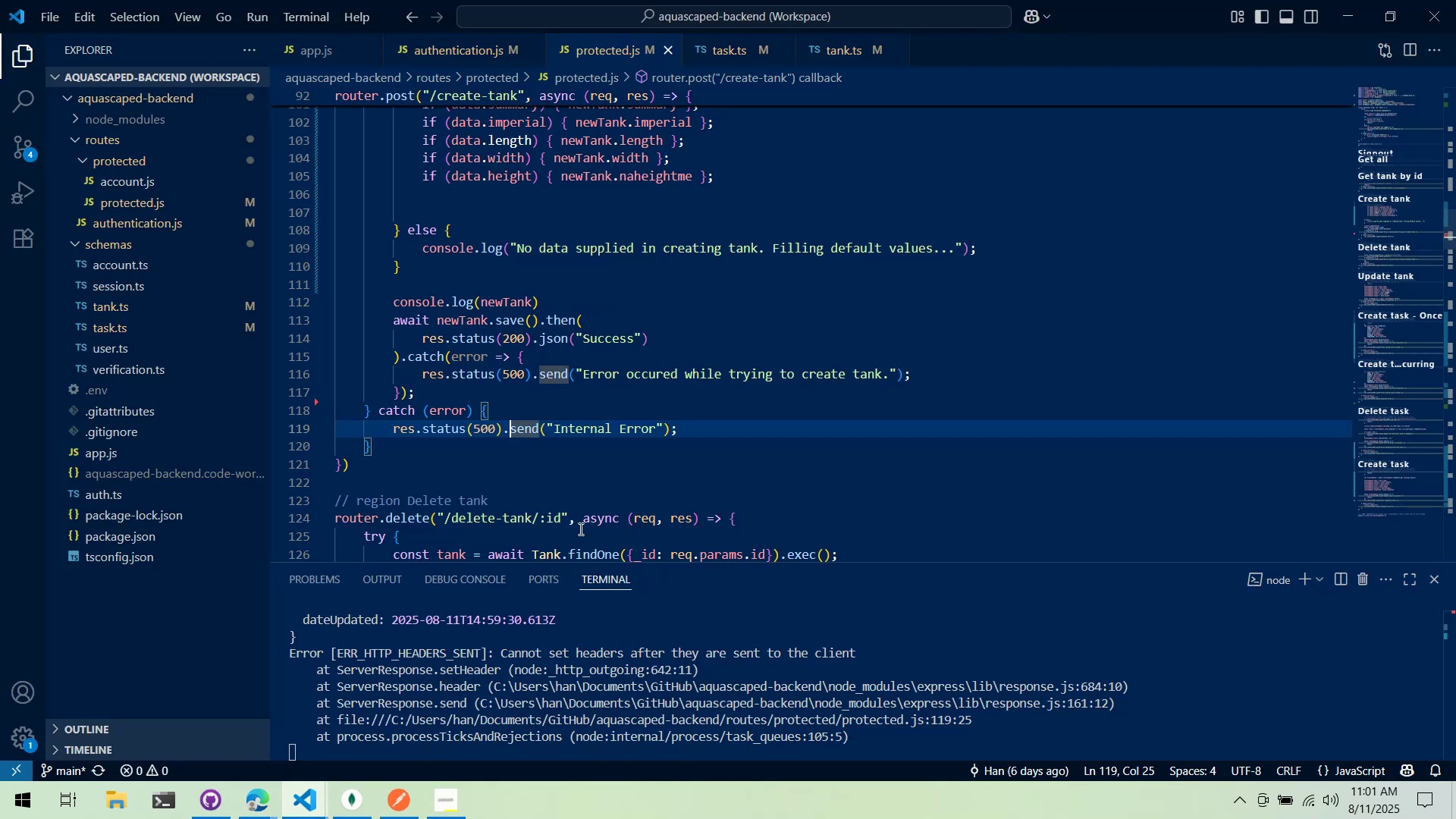 
scroll: coordinate [597, 512], scroll_direction: up, amount: 4.0
 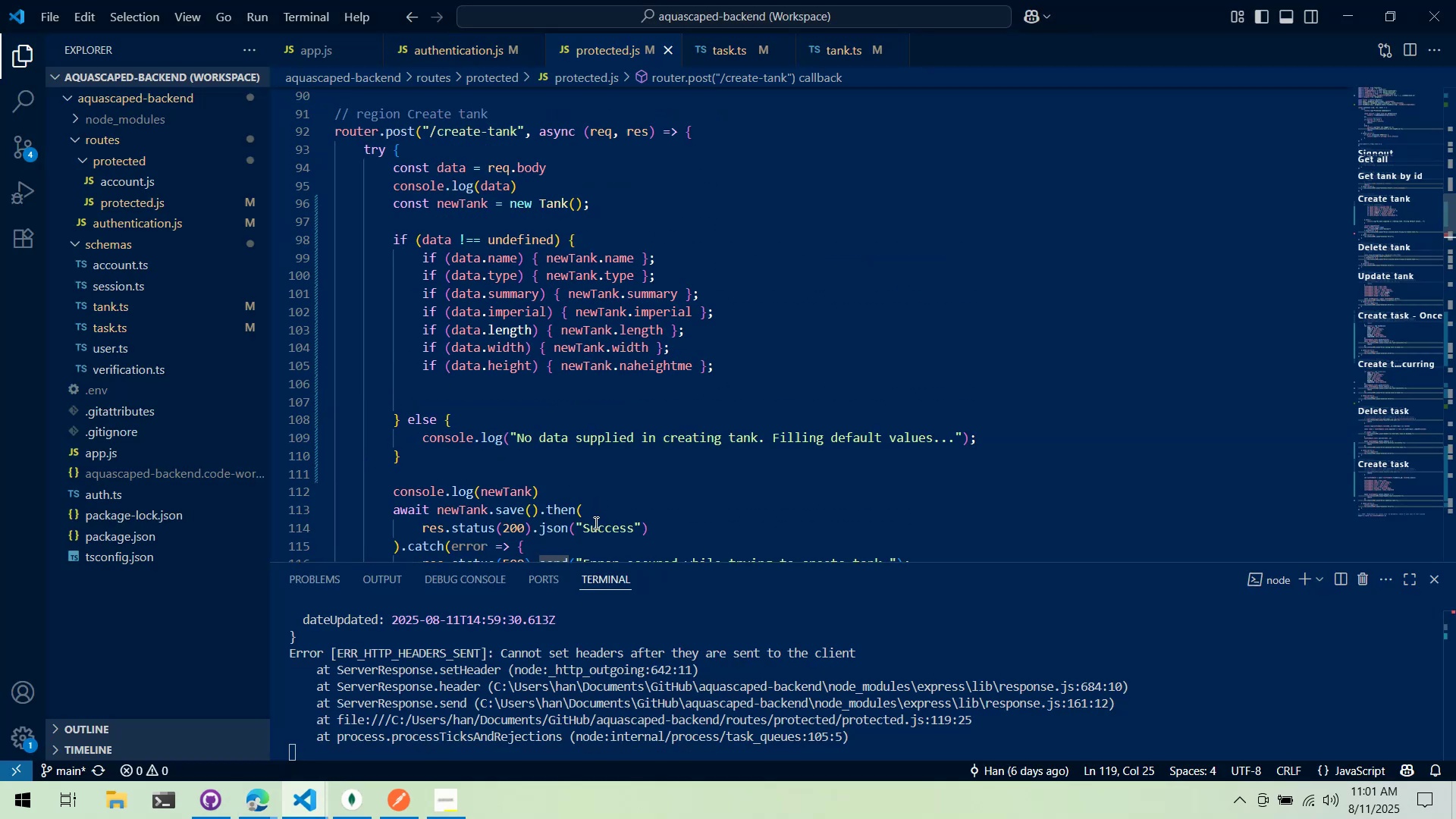 
scroll: coordinate [721, 435], scroll_direction: down, amount: 5.0
 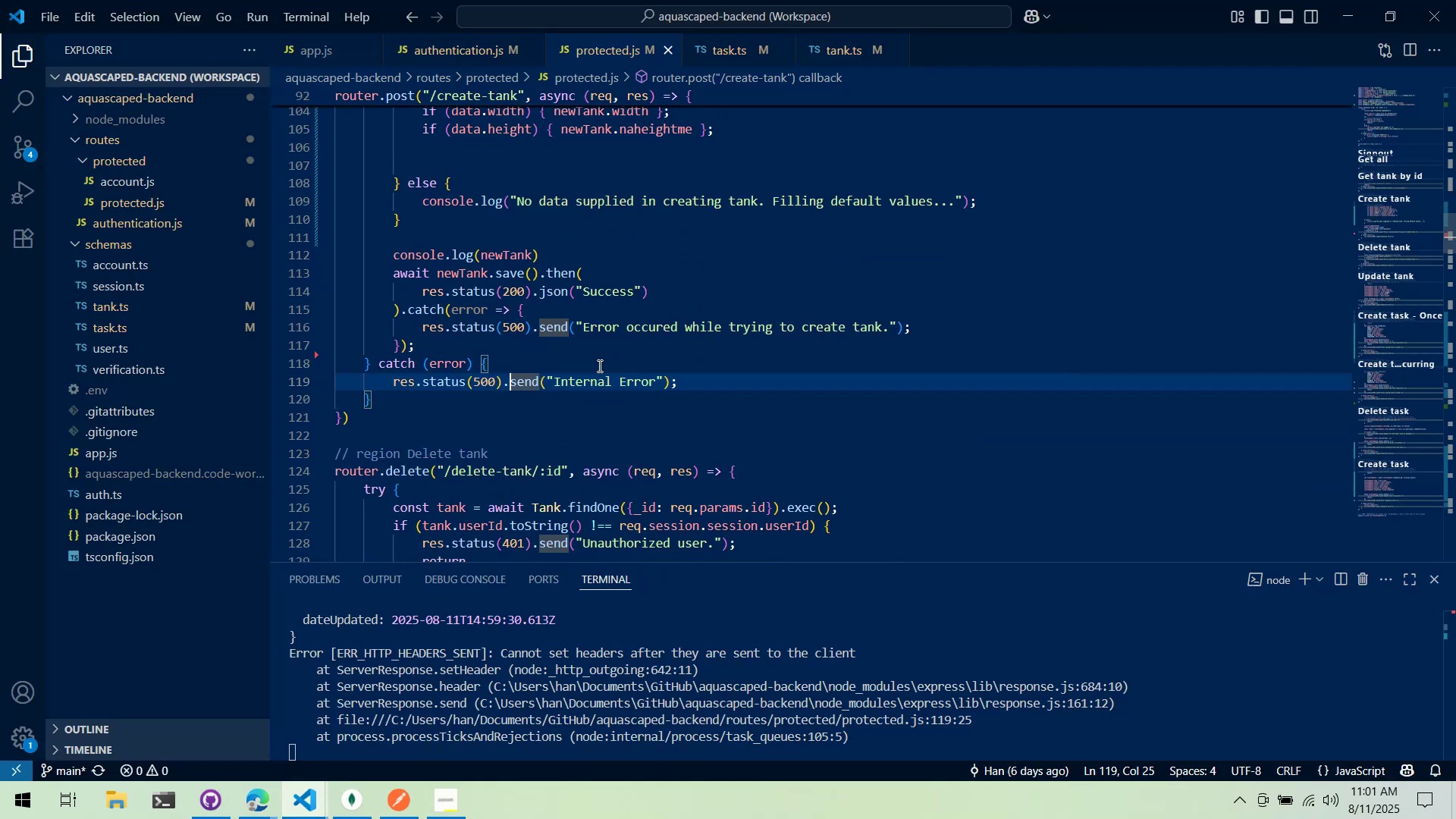 
scroll: coordinate [587, 352], scroll_direction: up, amount: 1.0
 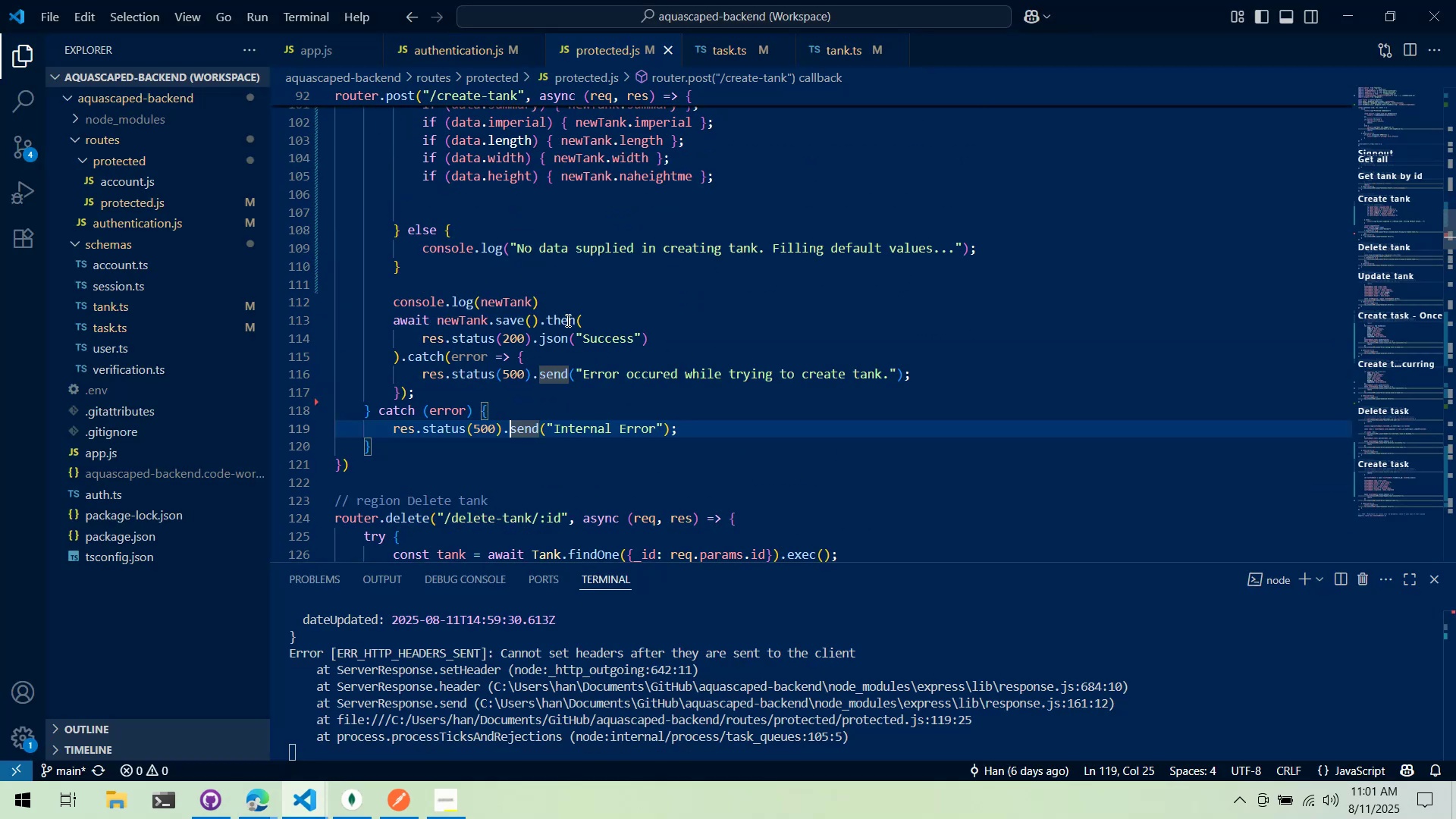 
left_click([573, 293])
 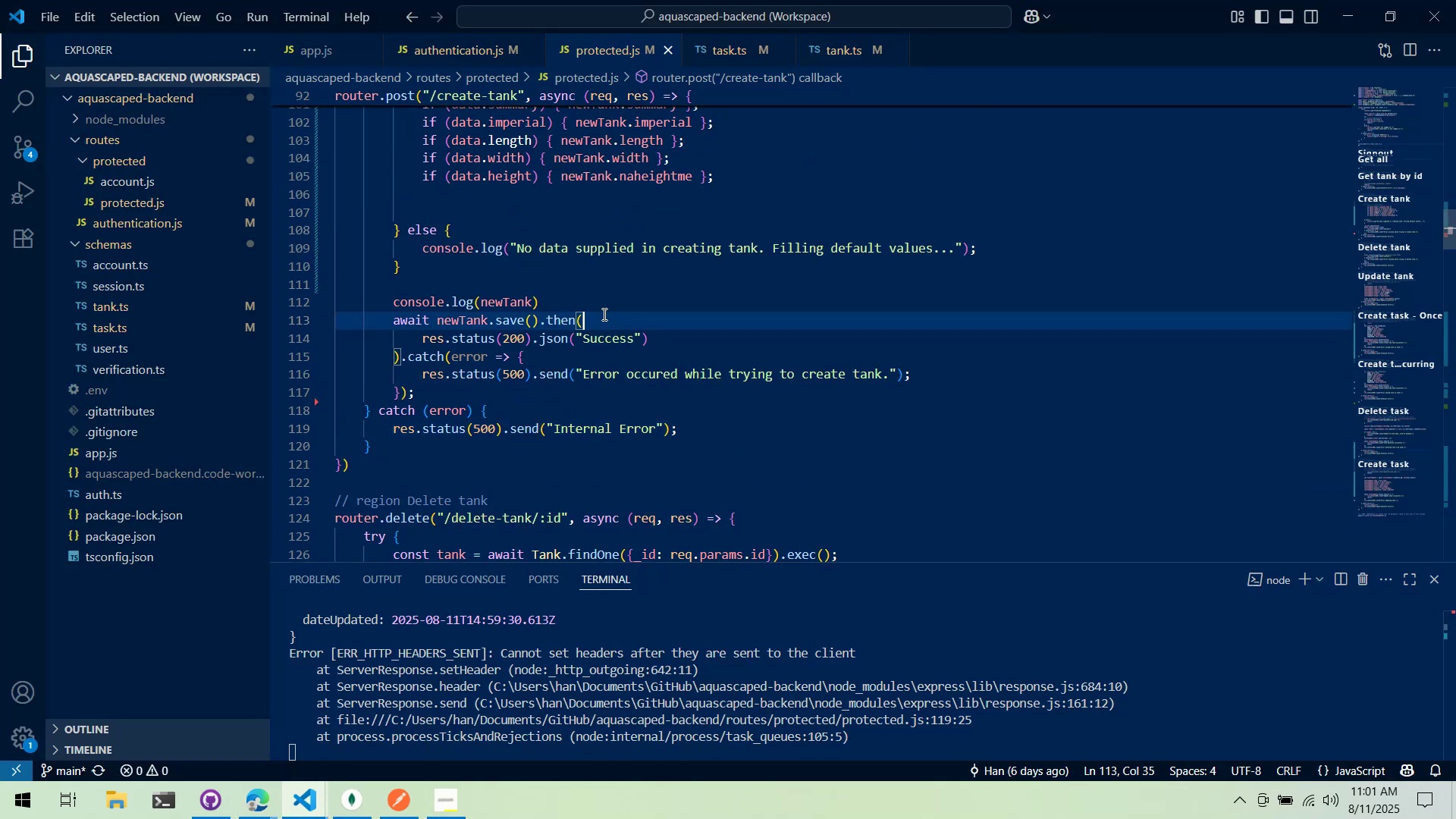 
double_click([606, 305])
 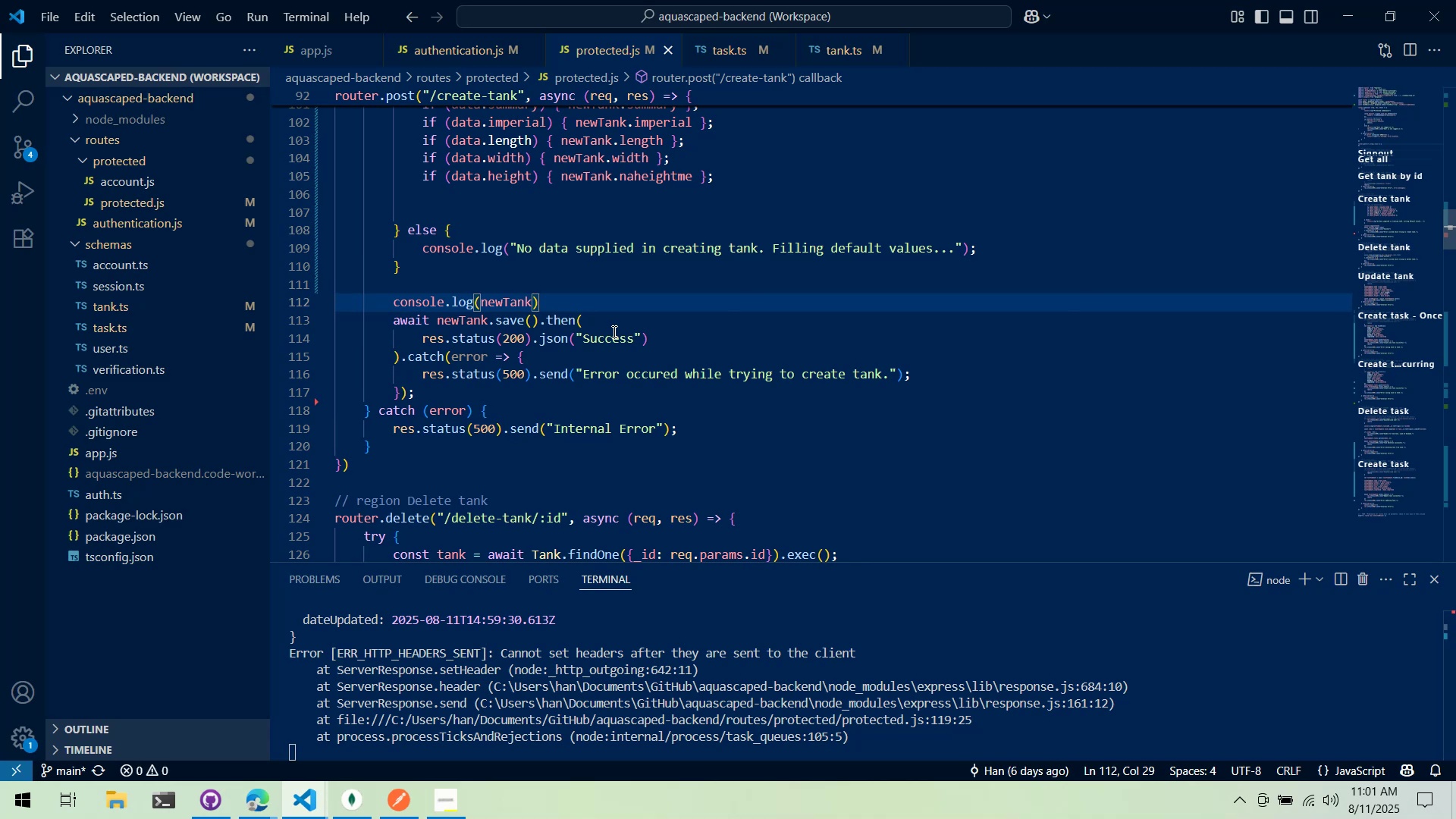 
wait(7.54)
 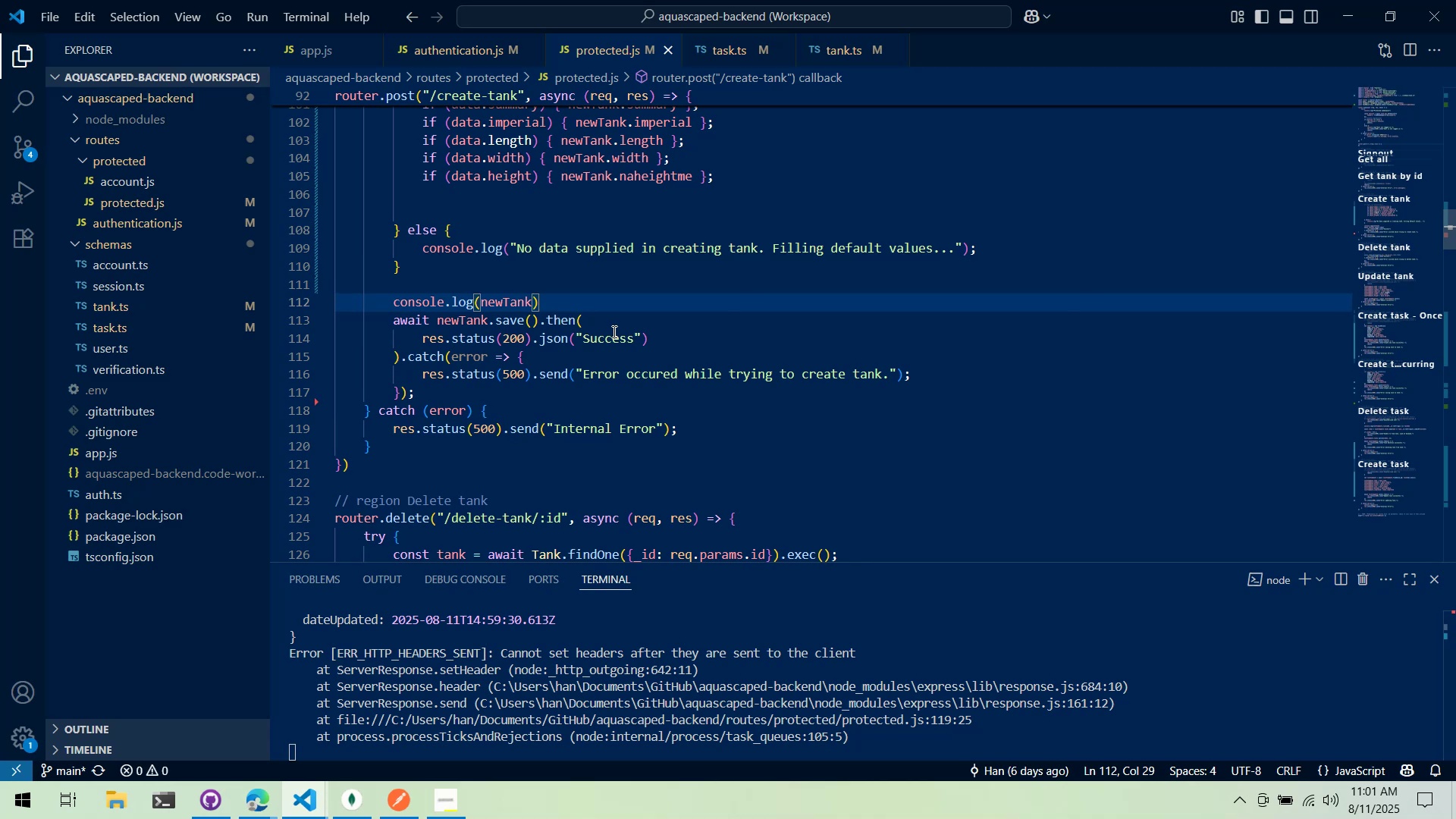 
double_click([391, 315])
 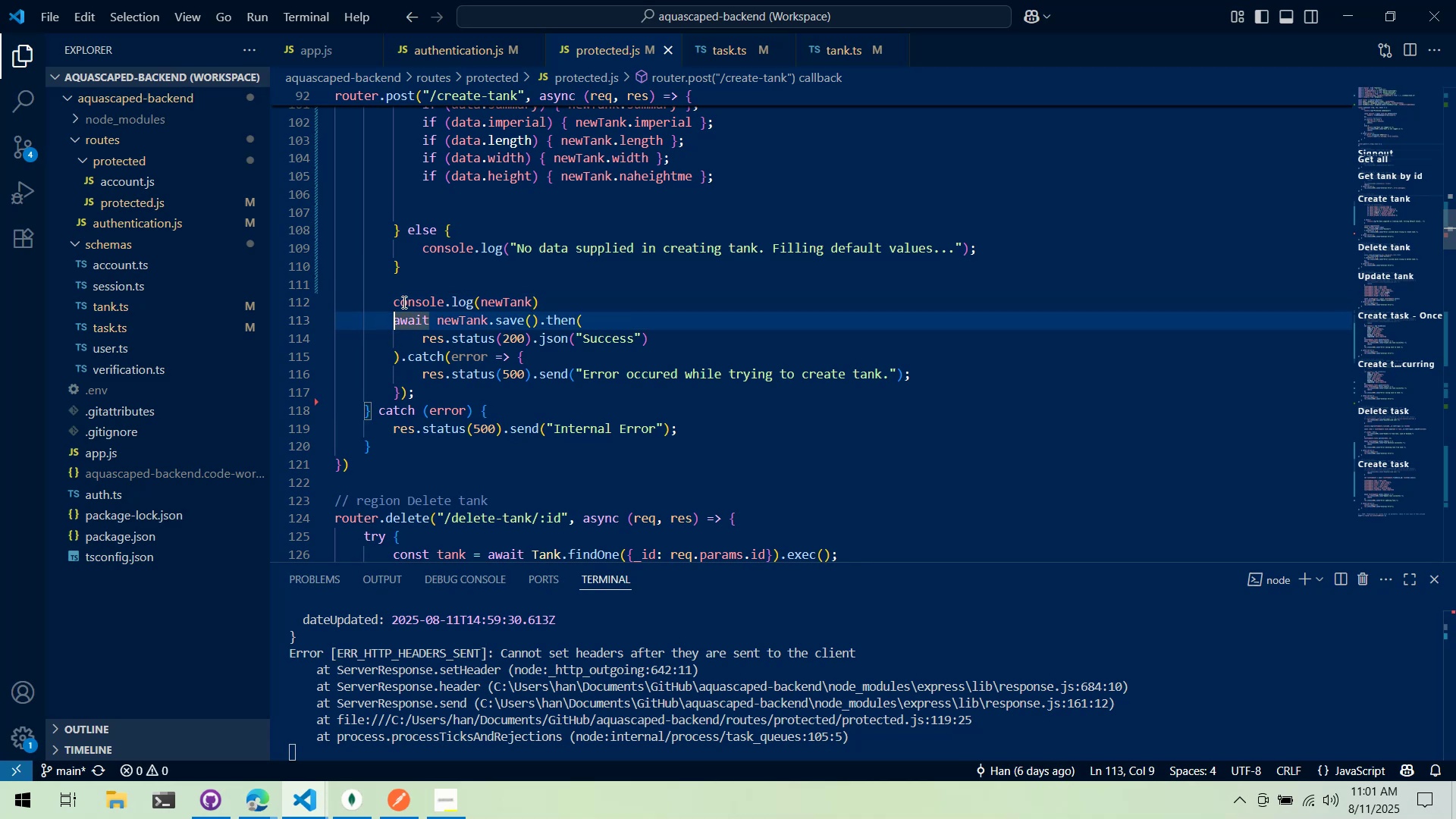 
scroll: coordinate [516, 291], scroll_direction: down, amount: 16.0
 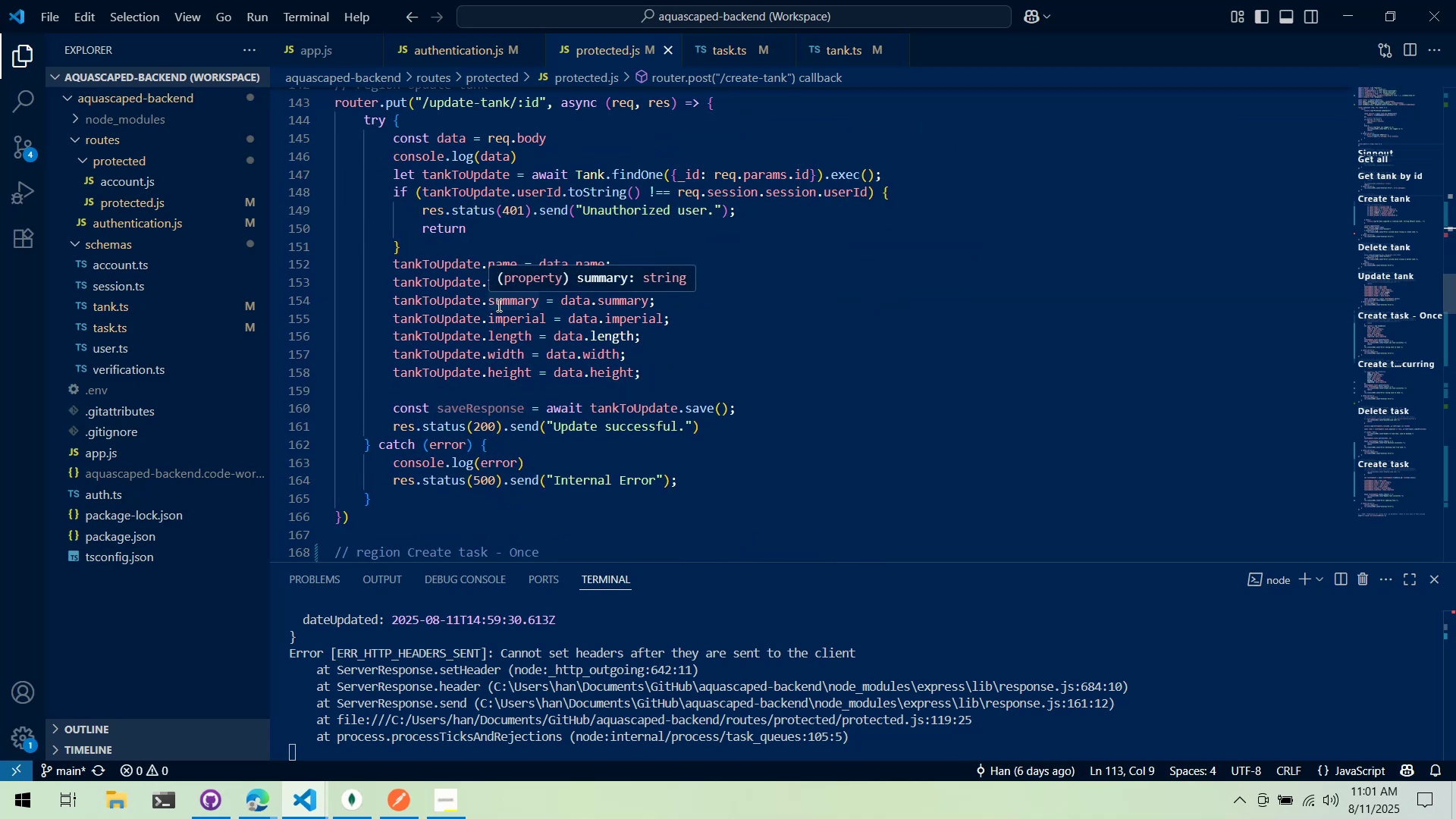 
scroll: coordinate [487, 331], scroll_direction: up, amount: 16.0
 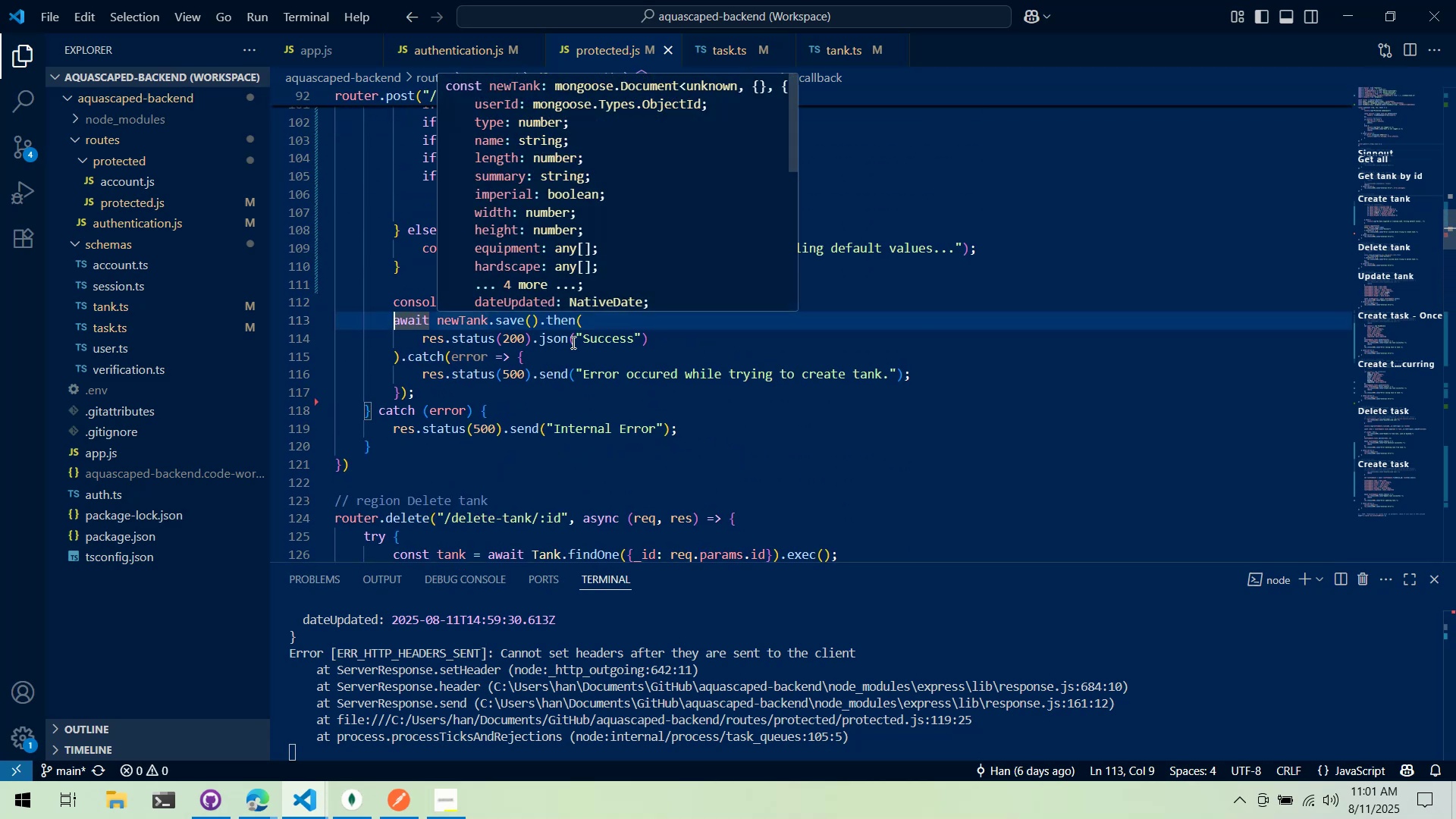 
left_click([613, 330])
 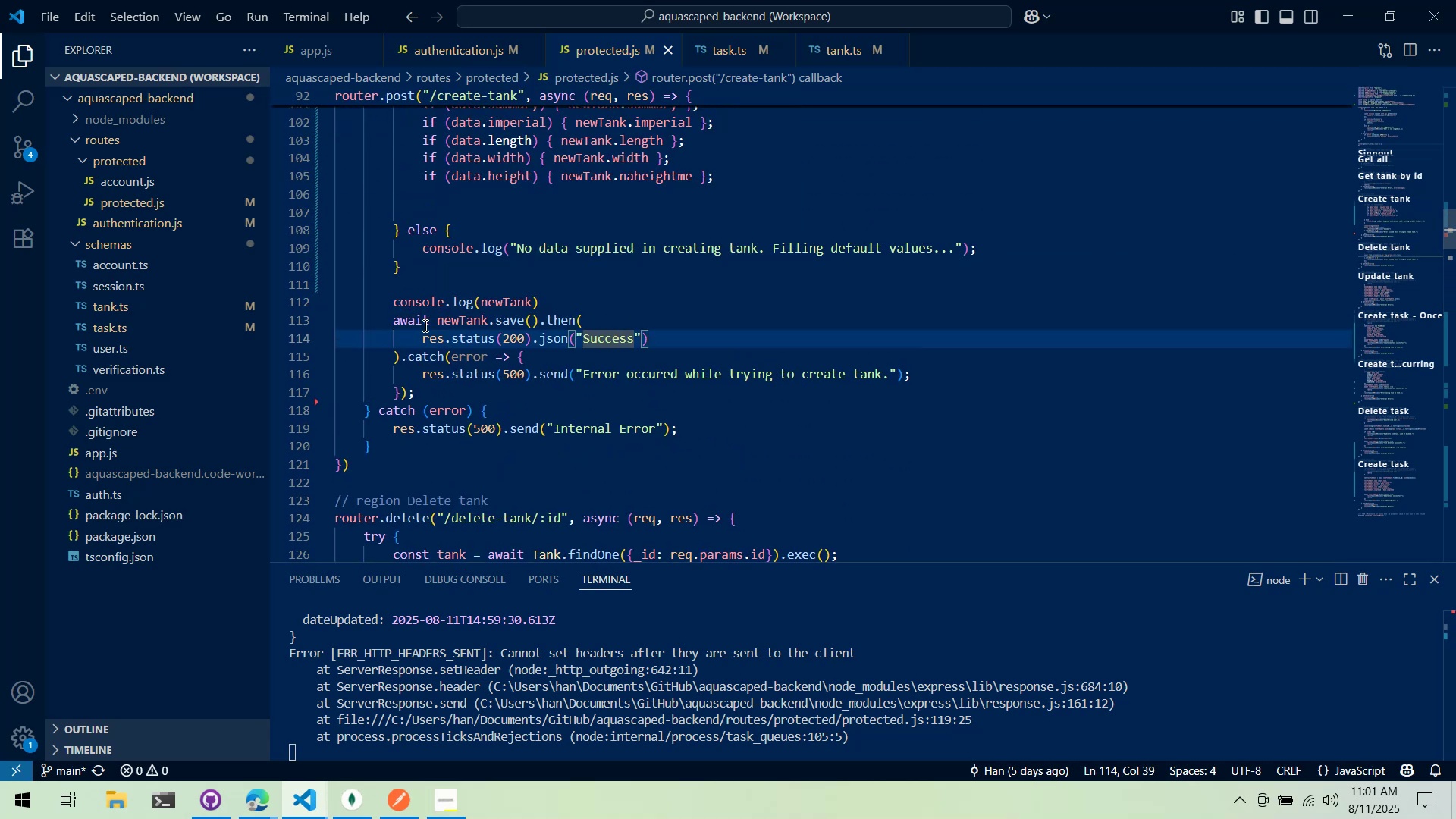 
left_click([425, 325])
 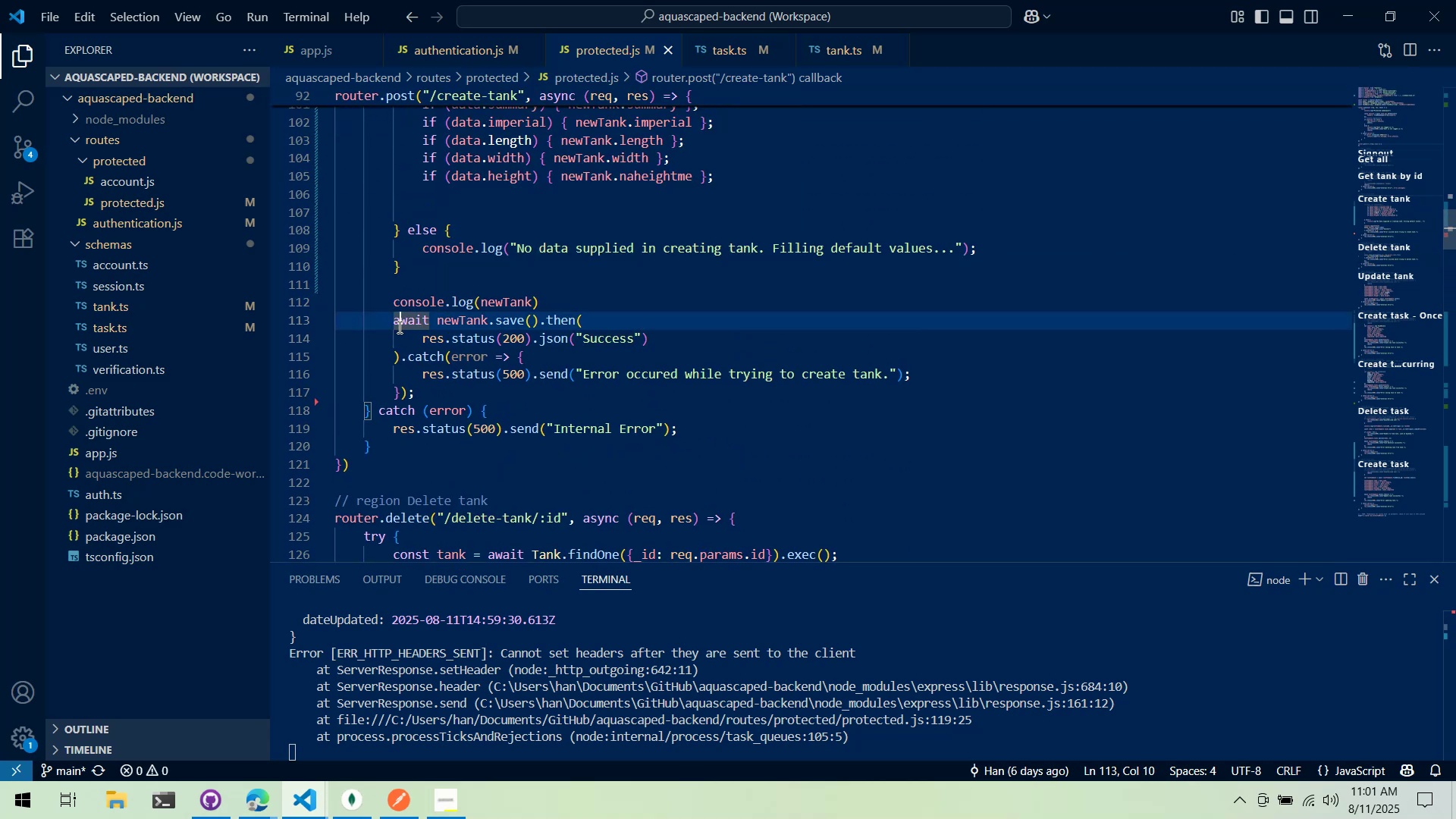 
double_click([393, 325])
 